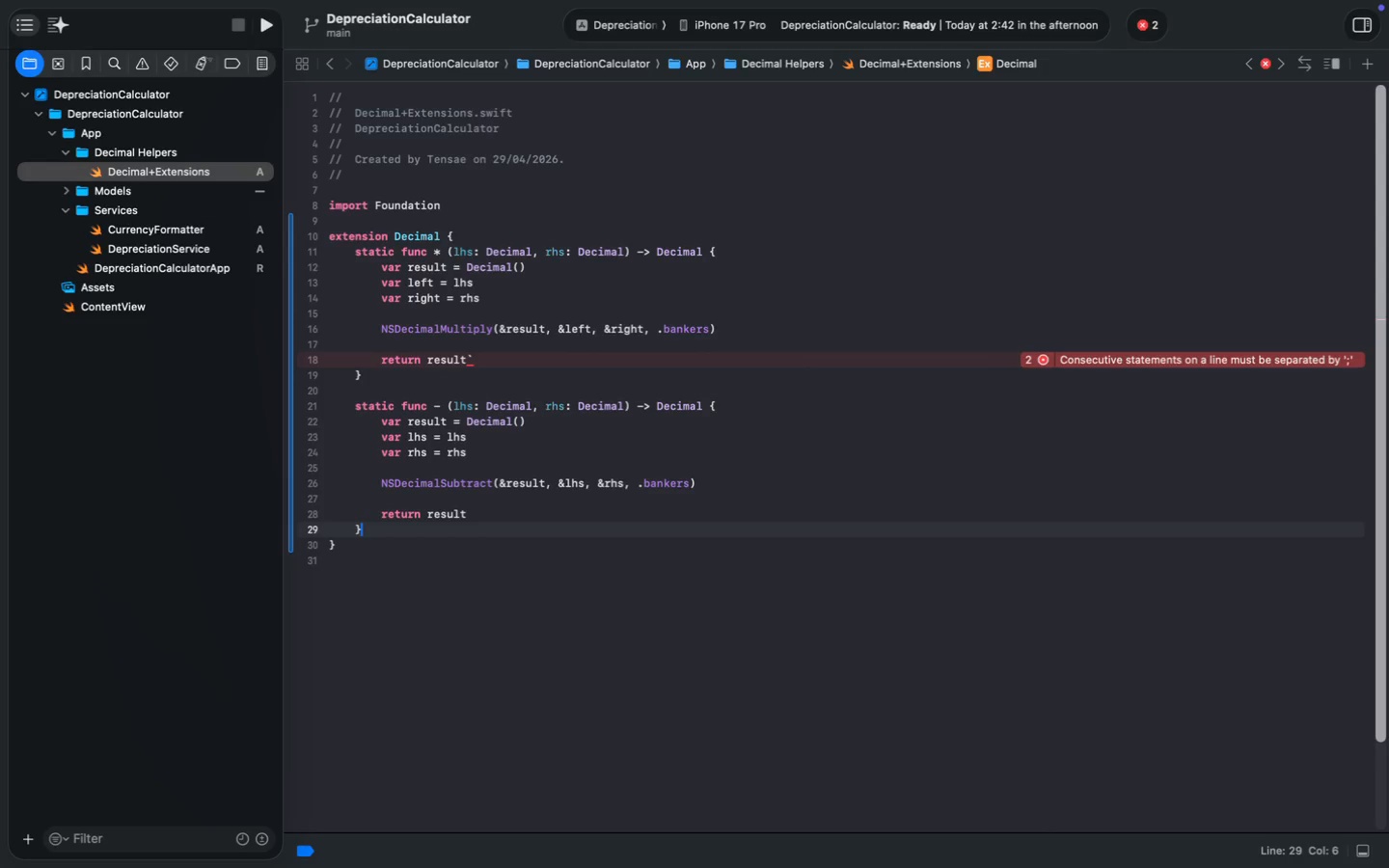 
wait(7.6)
 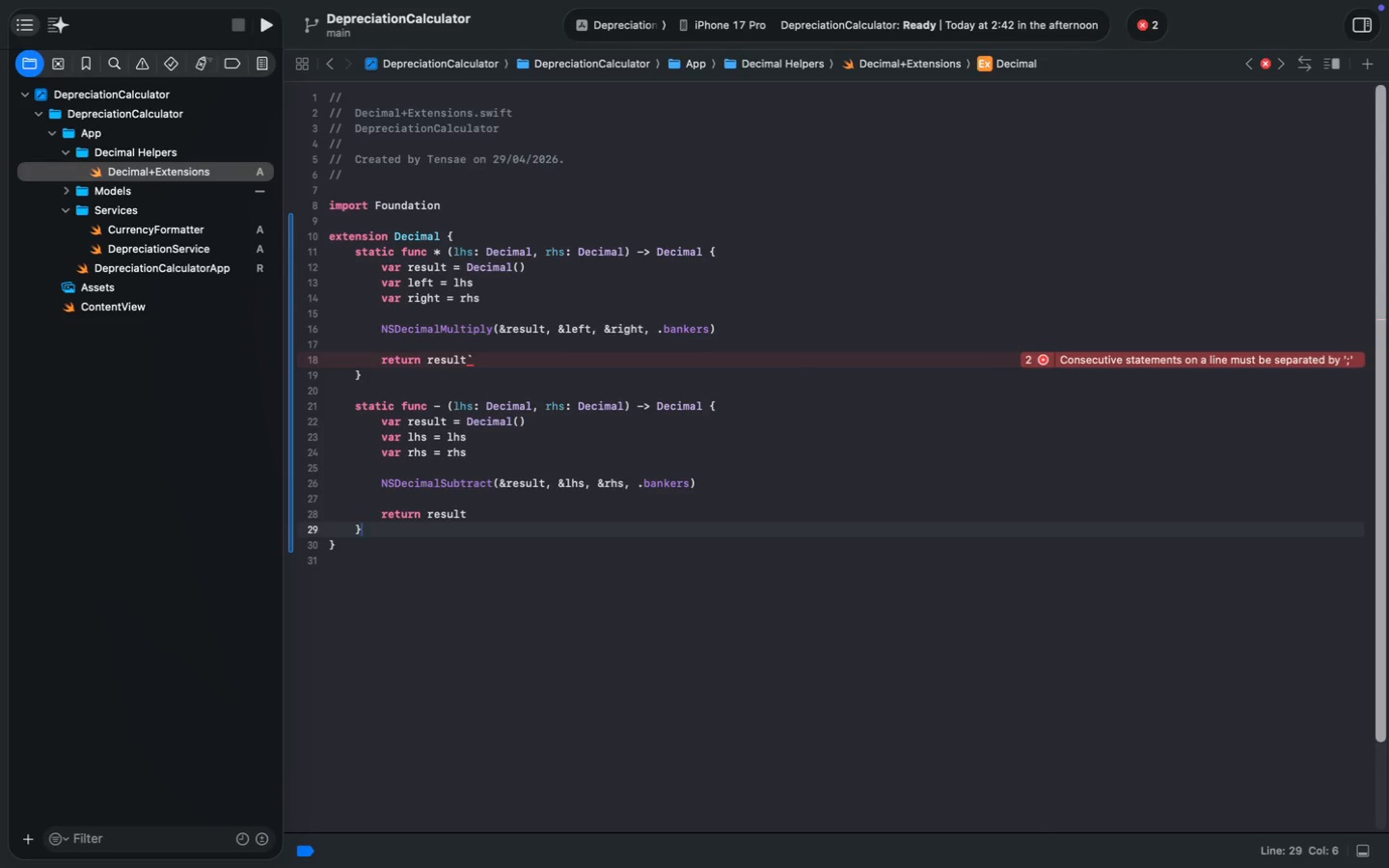 
left_click([485, 366])
 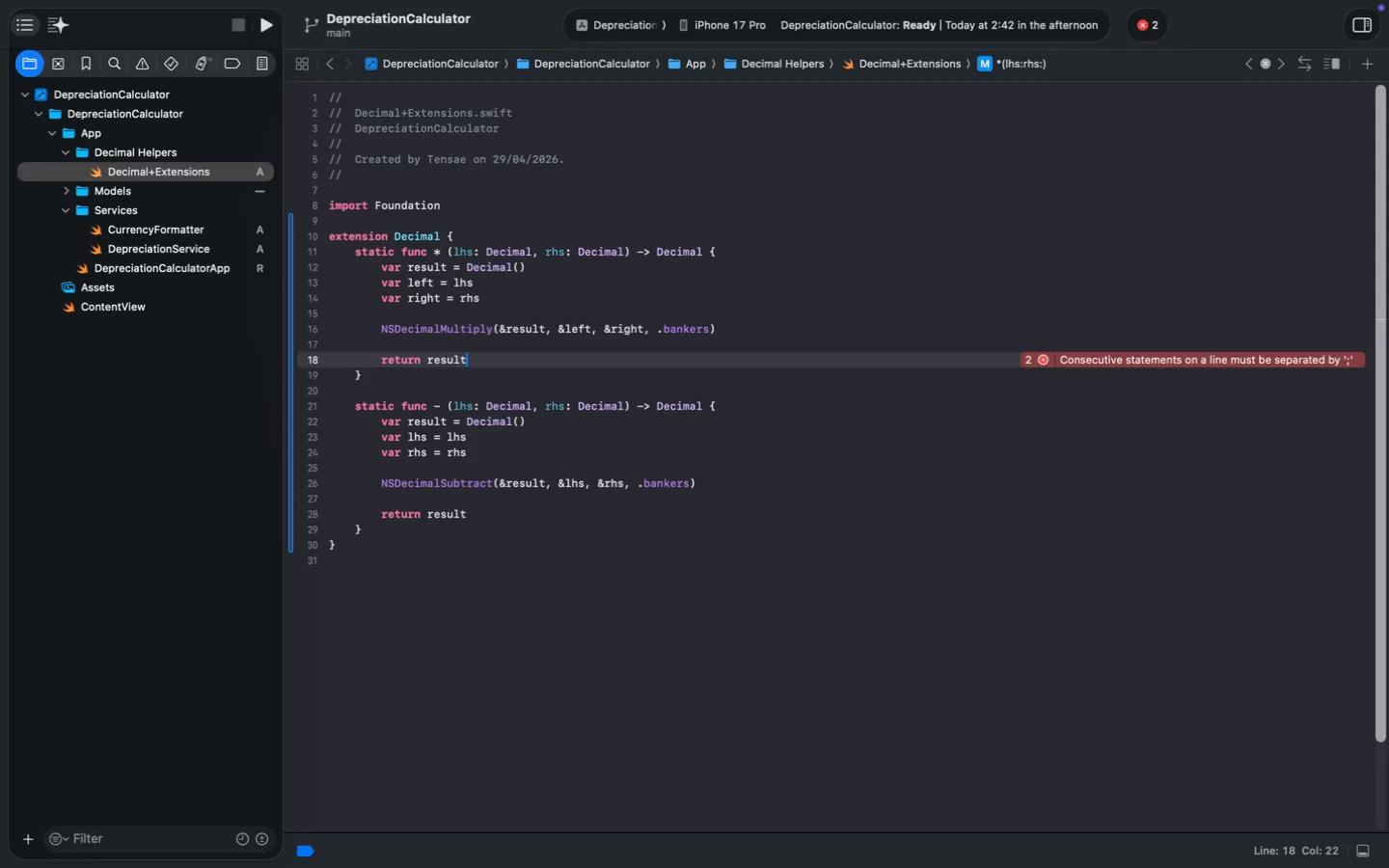 
key(Backspace)
 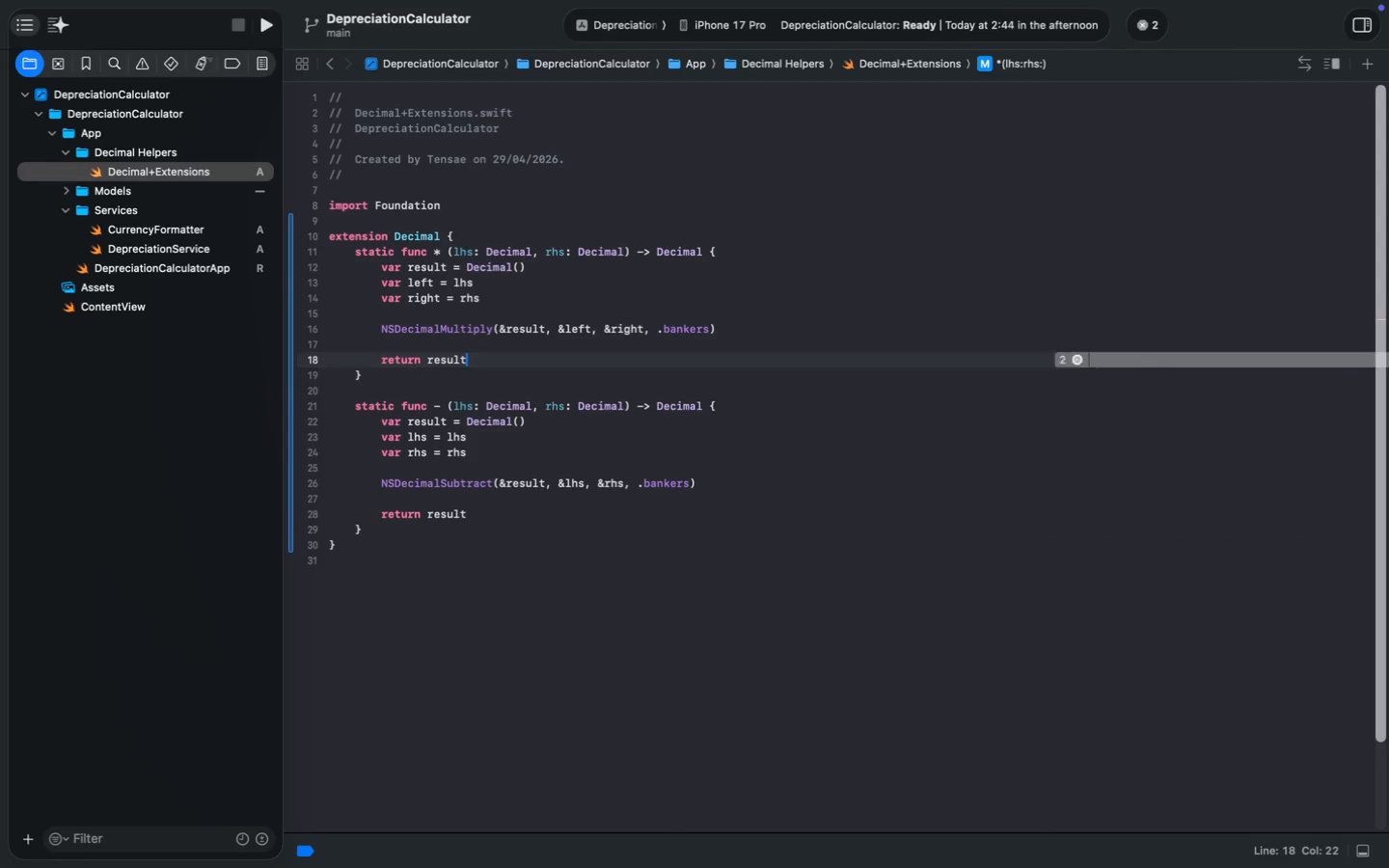 
key(Meta+S)
 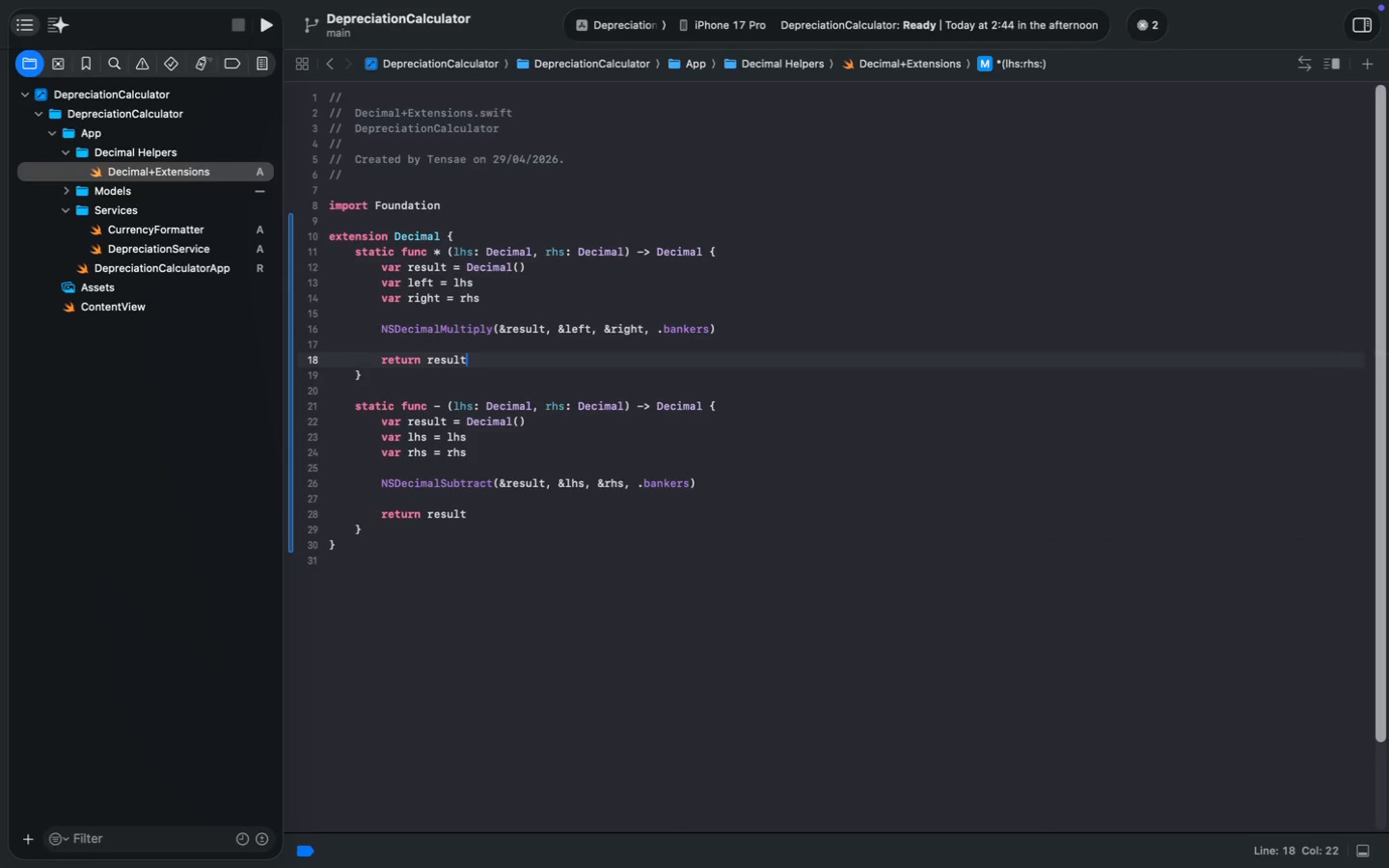 
key(Meta+S)
 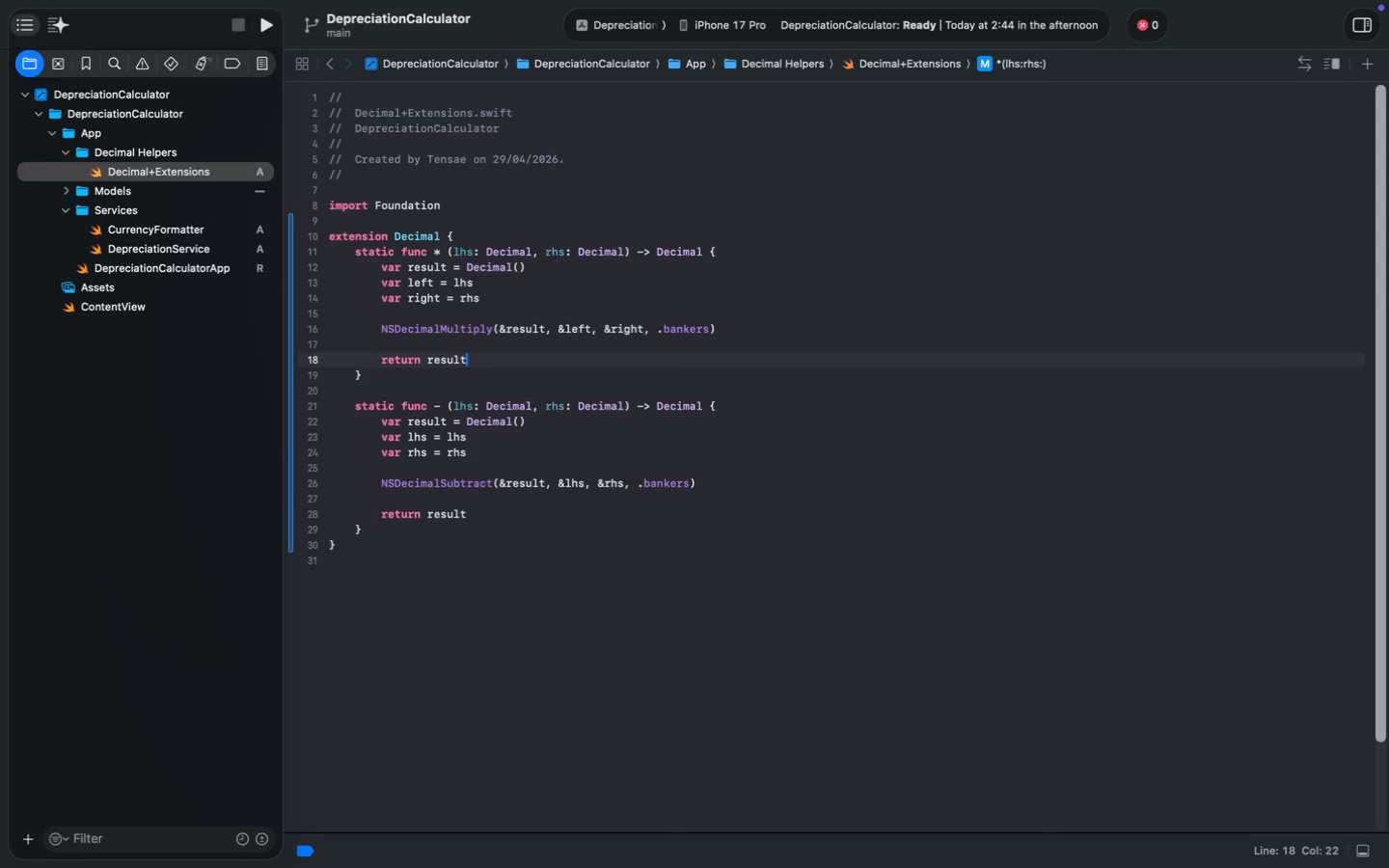 
key(Meta+S)
 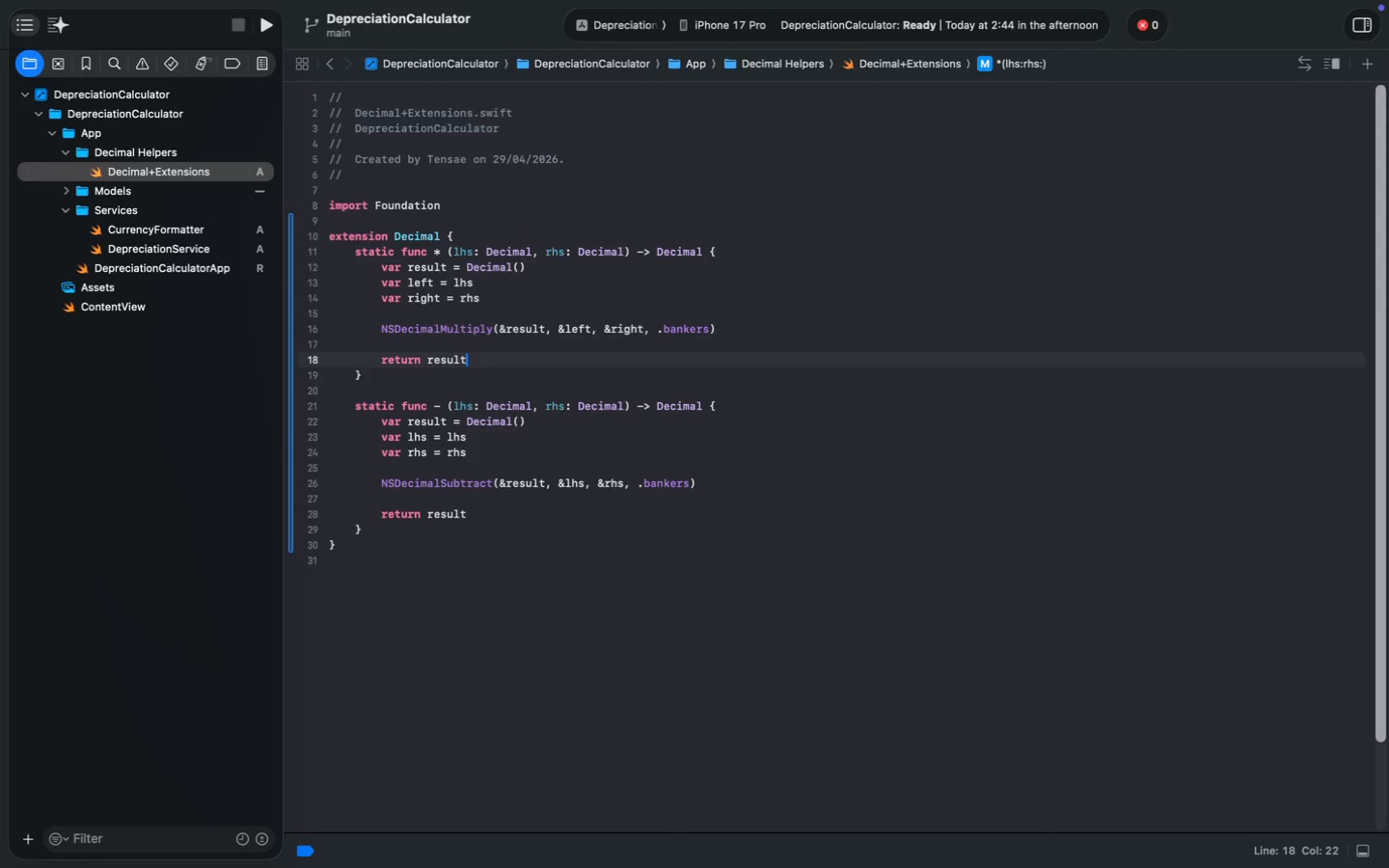 
key(Meta+S)
 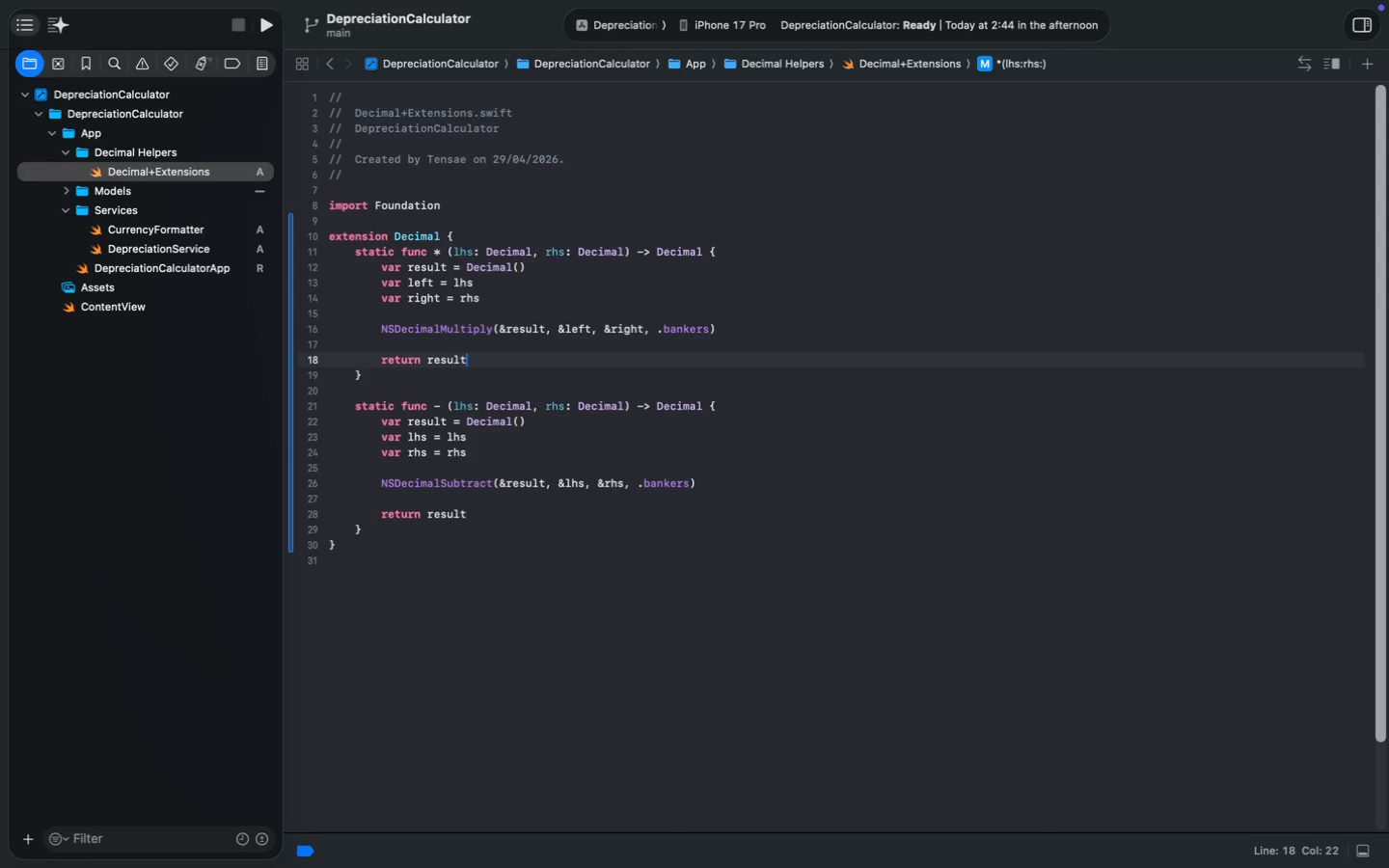 
wait(12.02)
 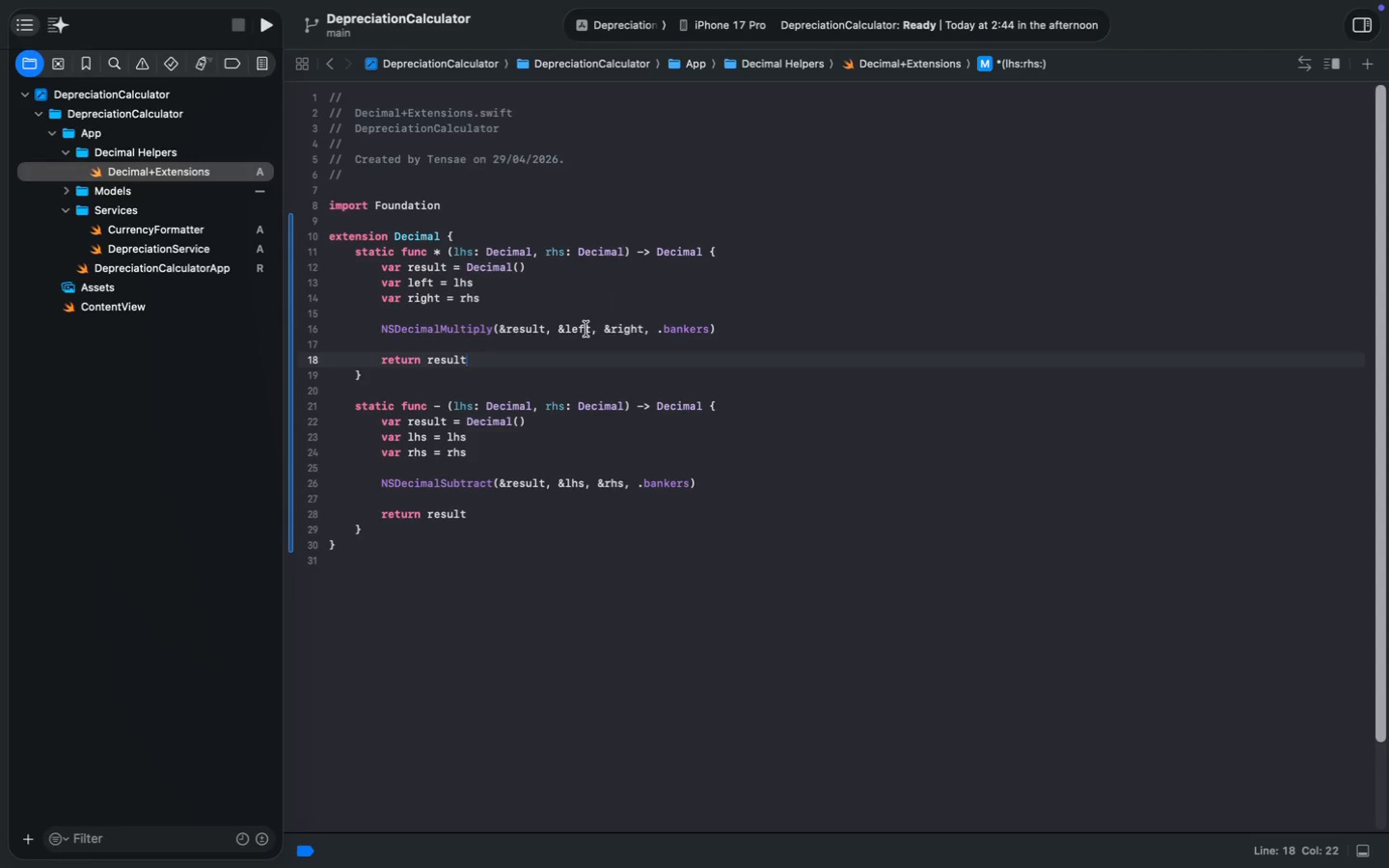 
double_click([586, 329])
 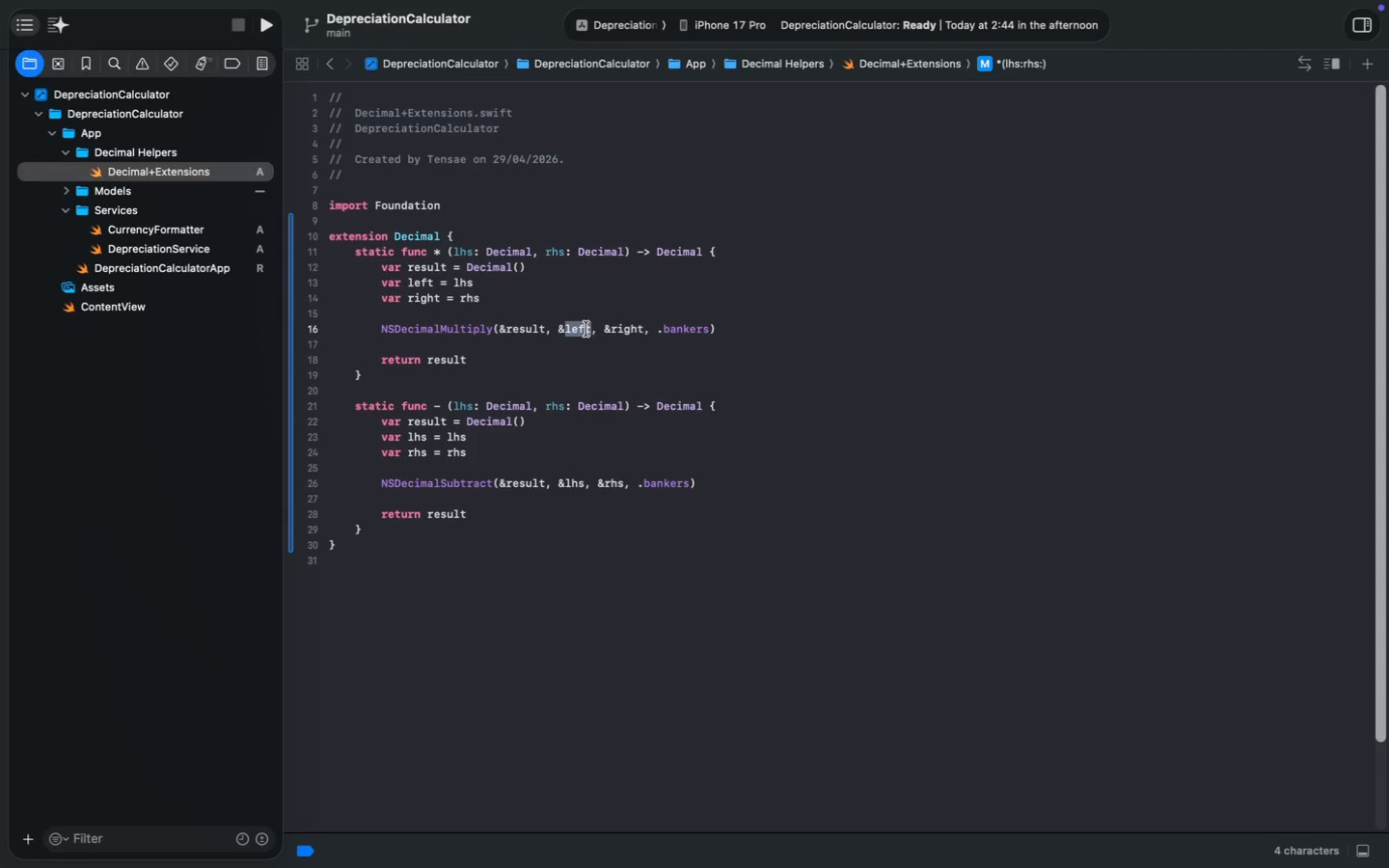 
key(Meta+C)
 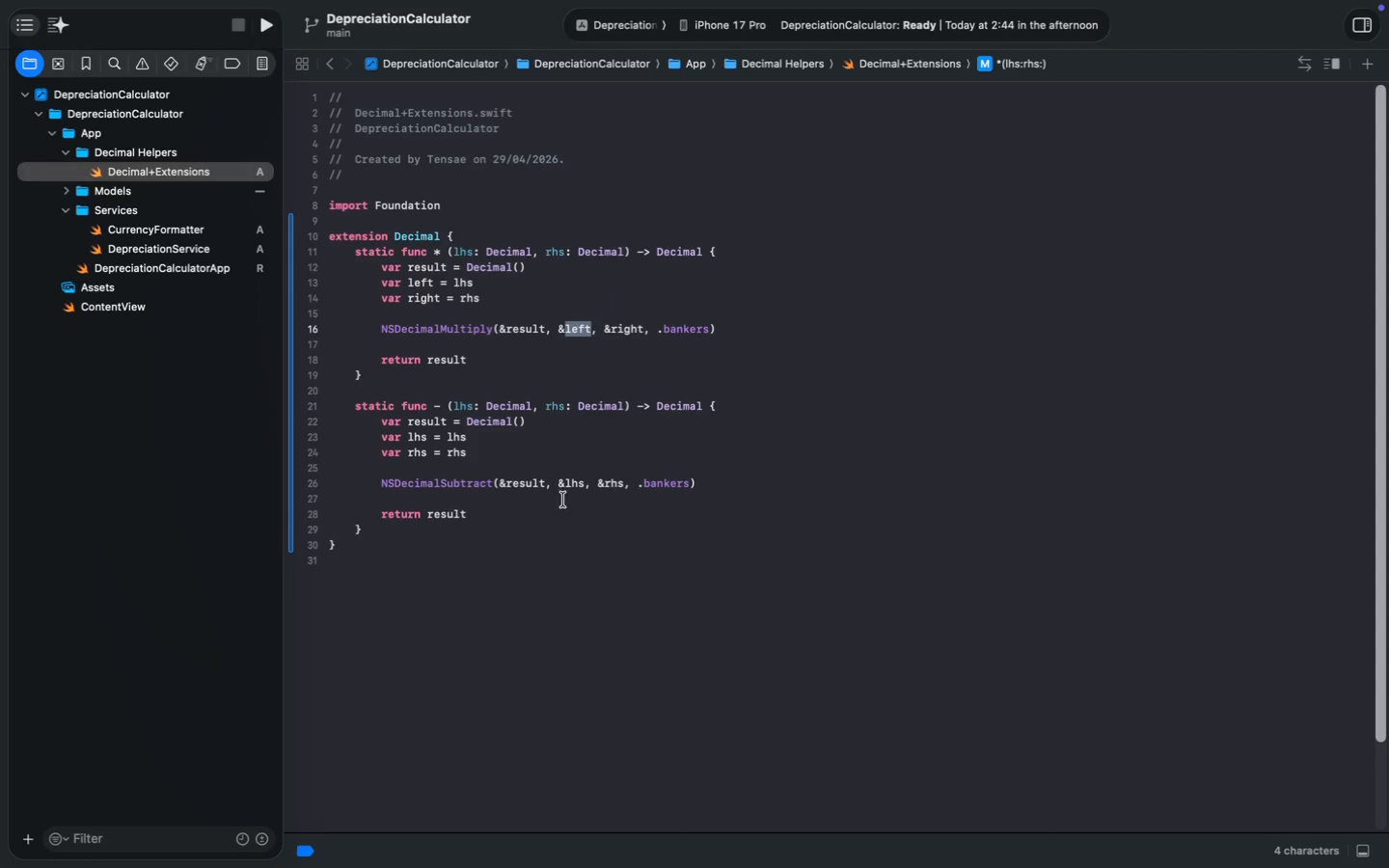 
key(Meta+C)
 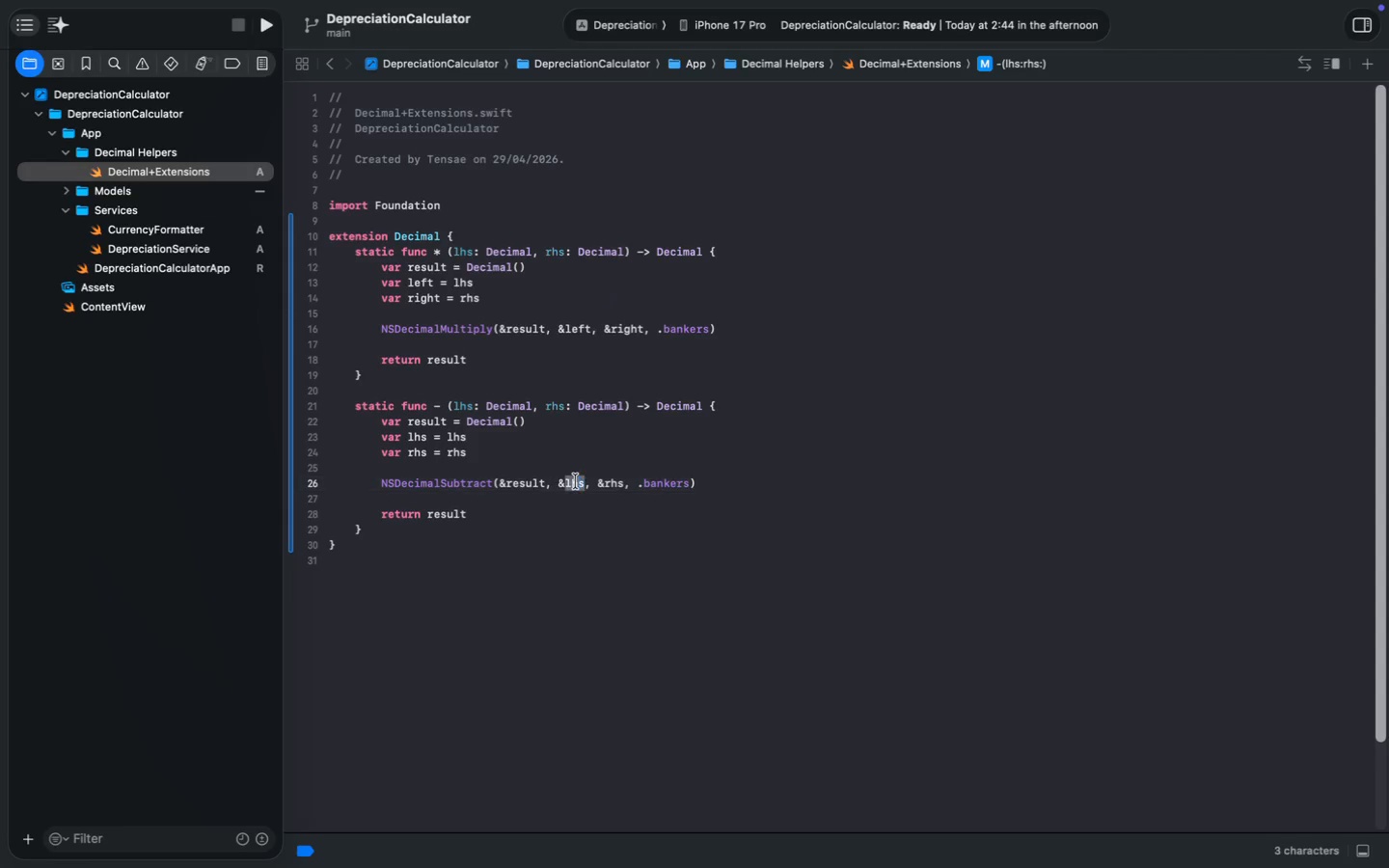 
double_click([576, 481])
 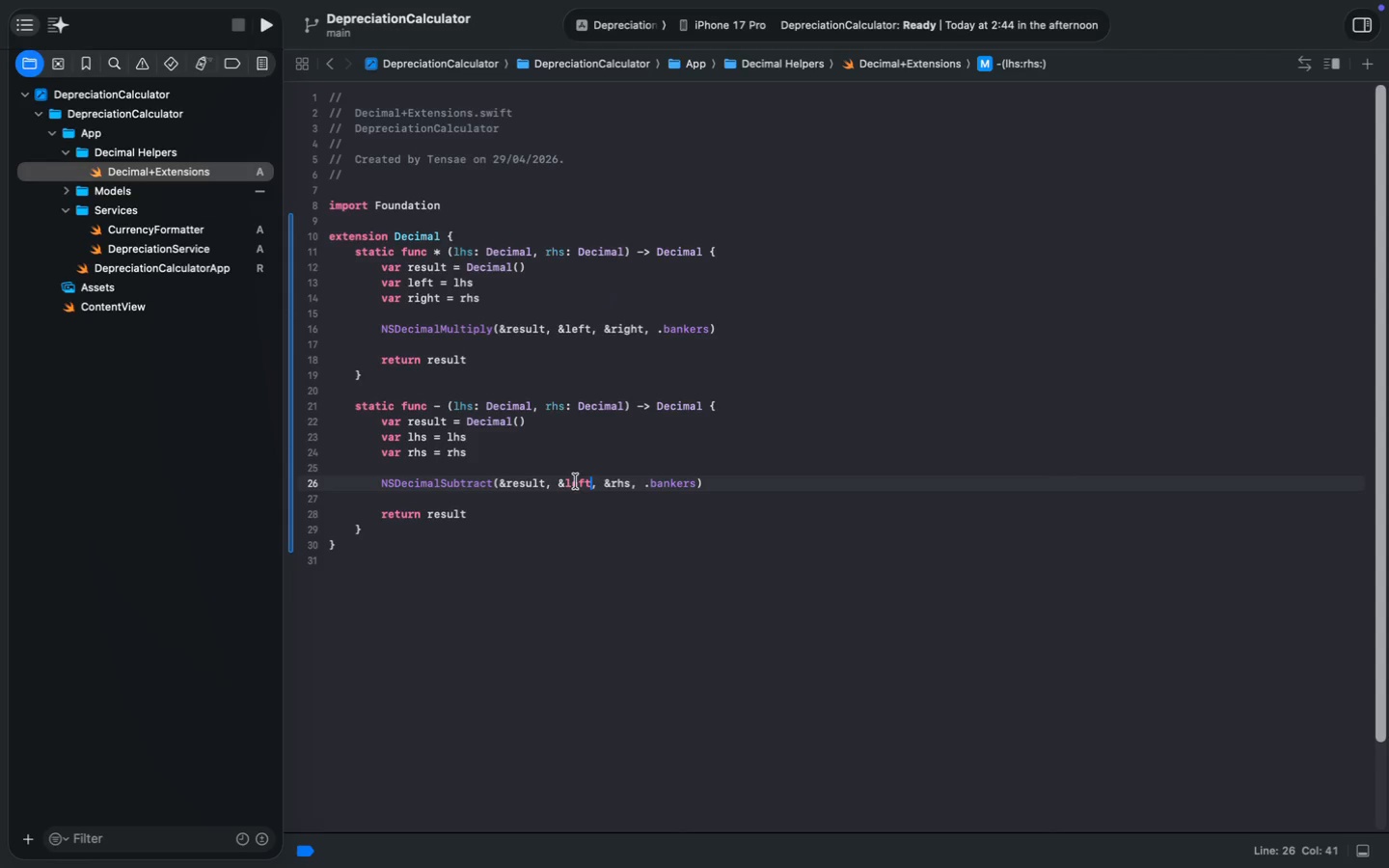 
key(Meta+V)
 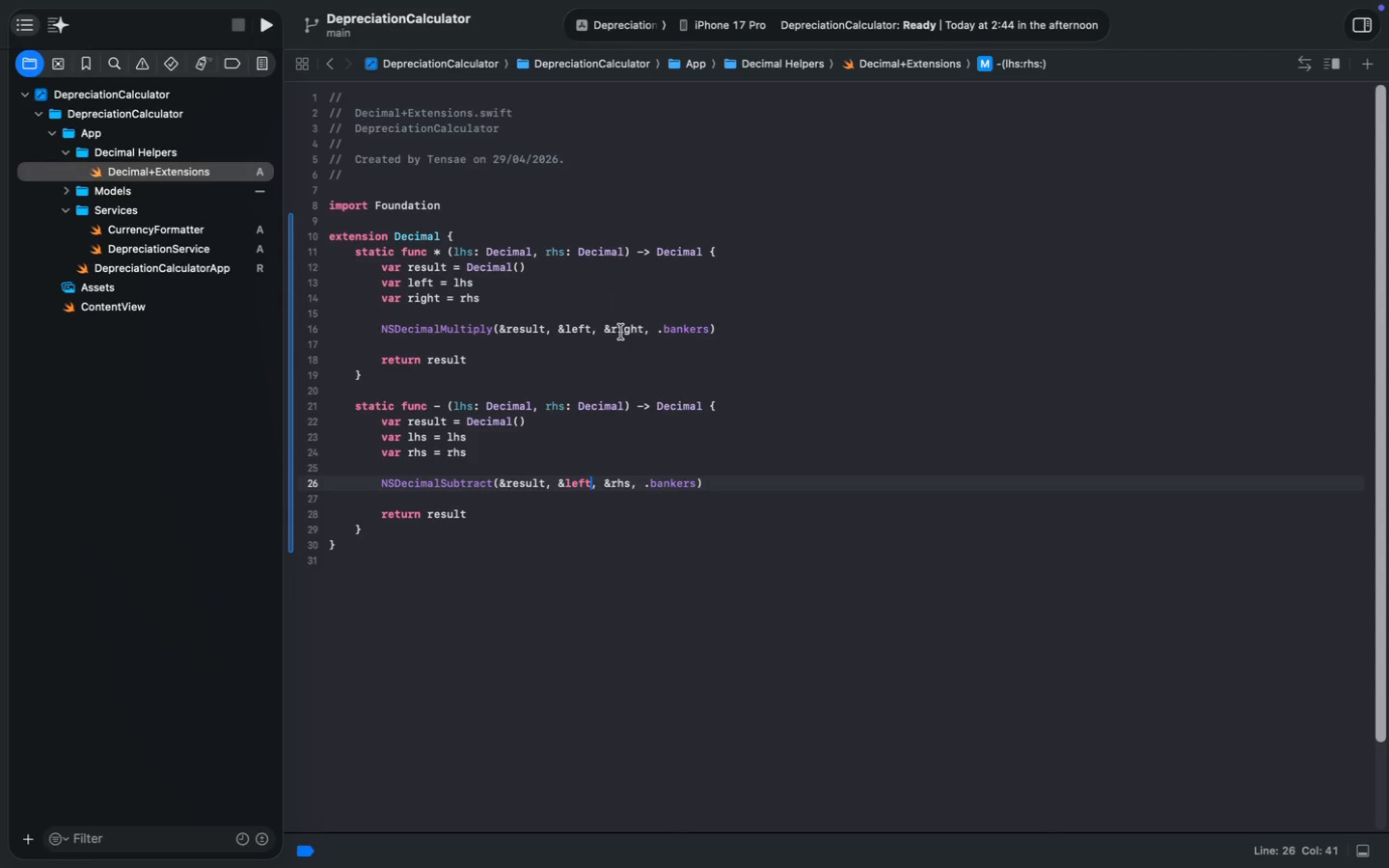 
double_click([622, 332])
 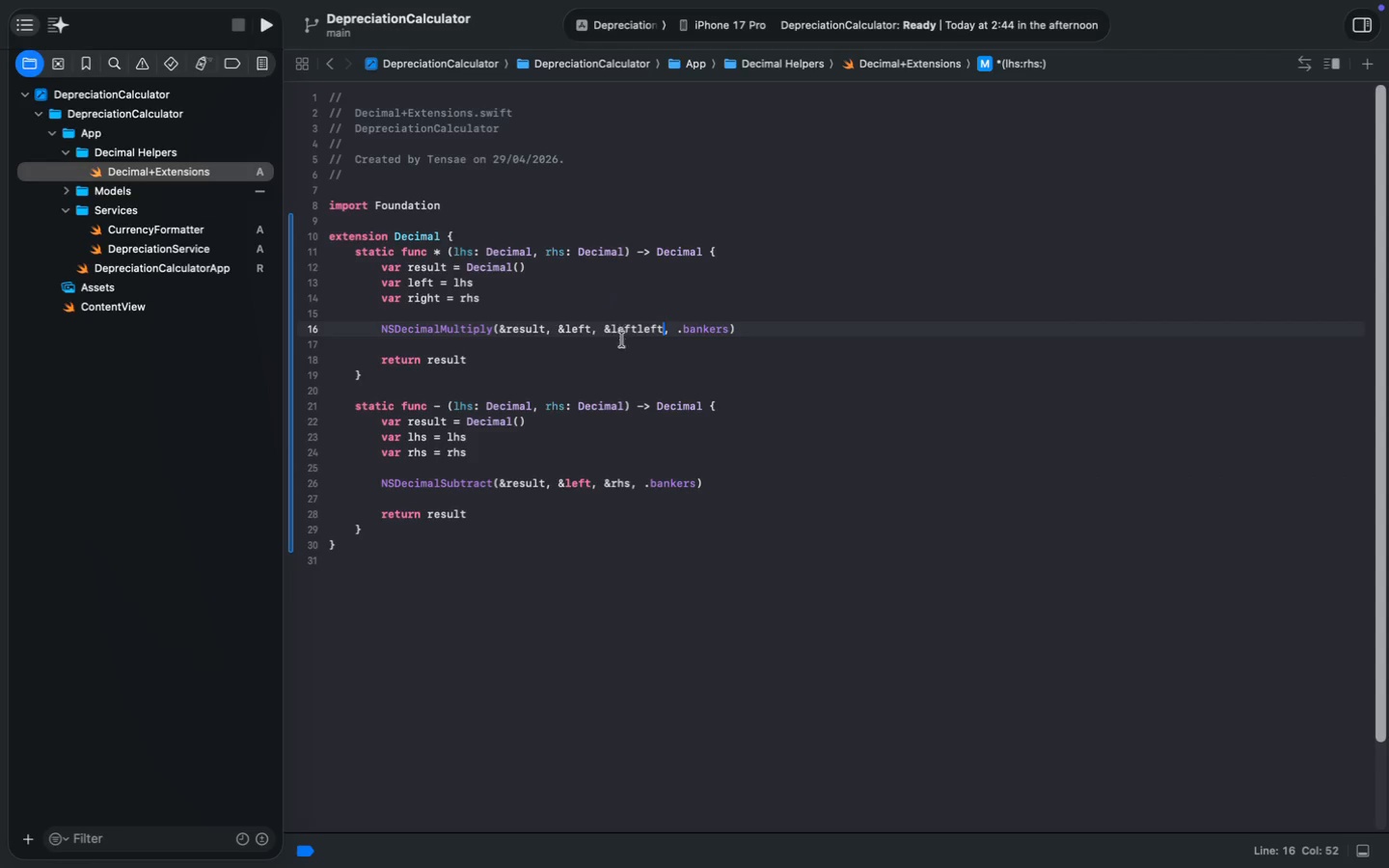 
key(Meta+V)
 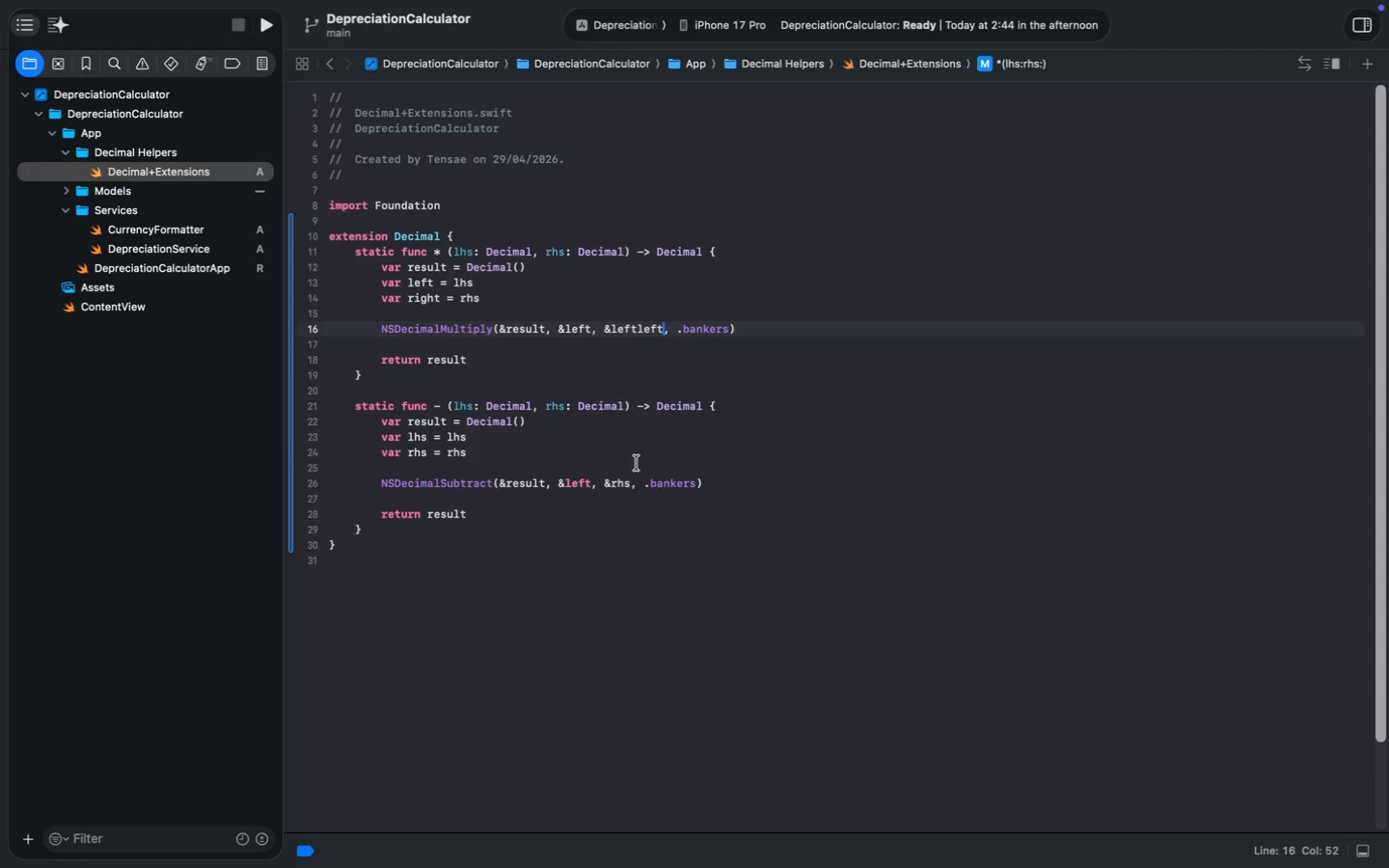 
key(Meta+V)
 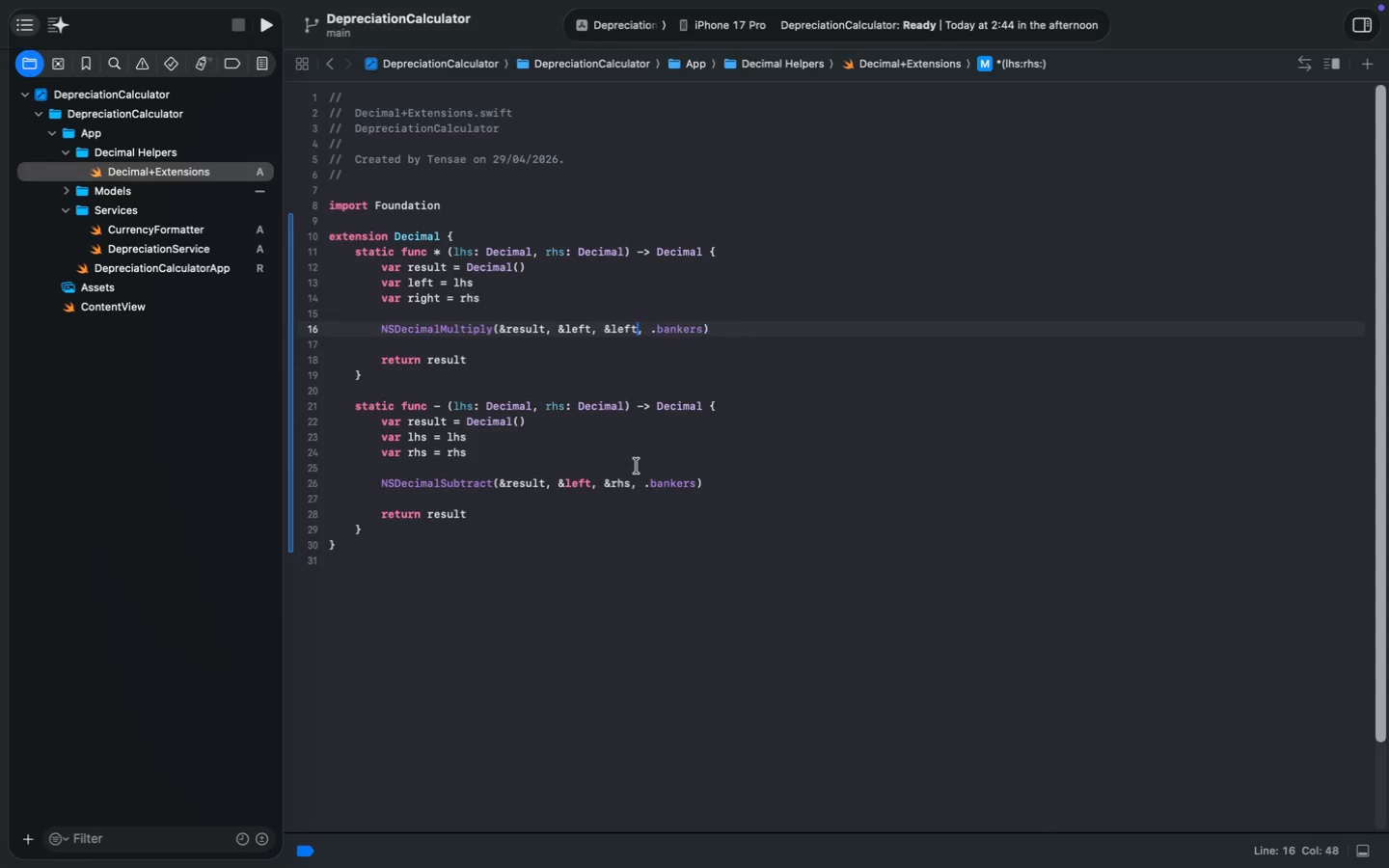 
key(Meta+Z)
 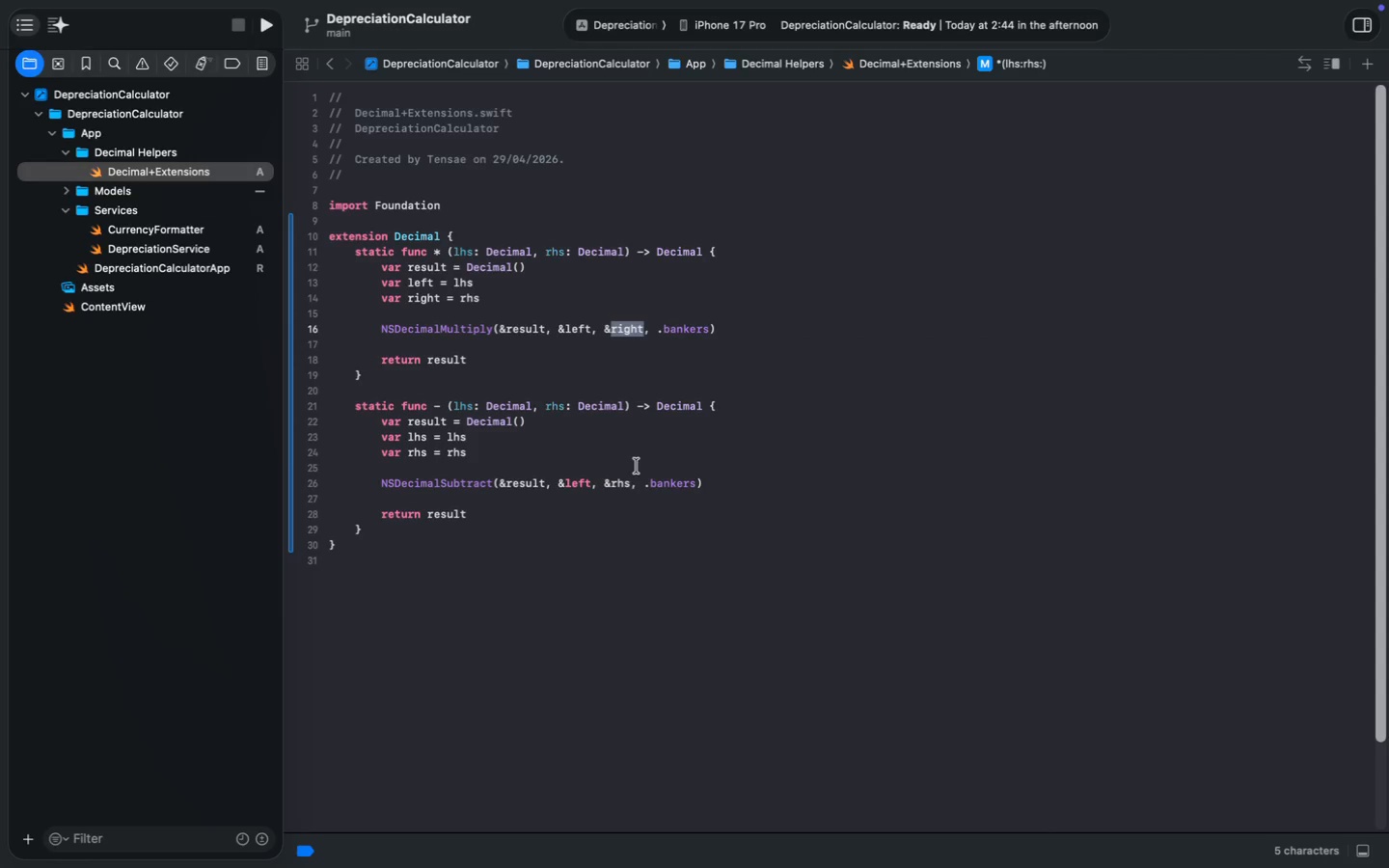 
key(Meta+Z)
 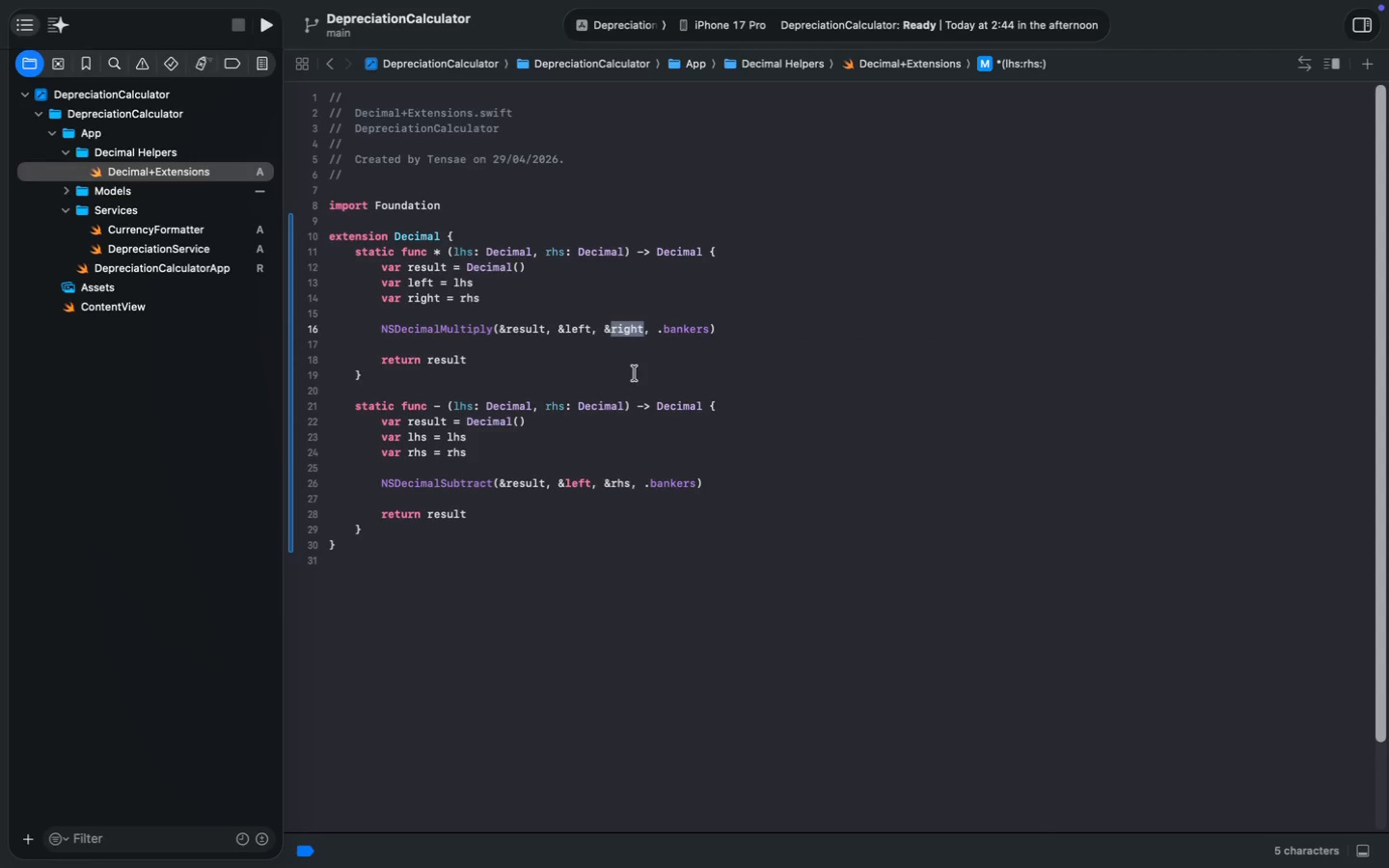 
key(Meta+C)
 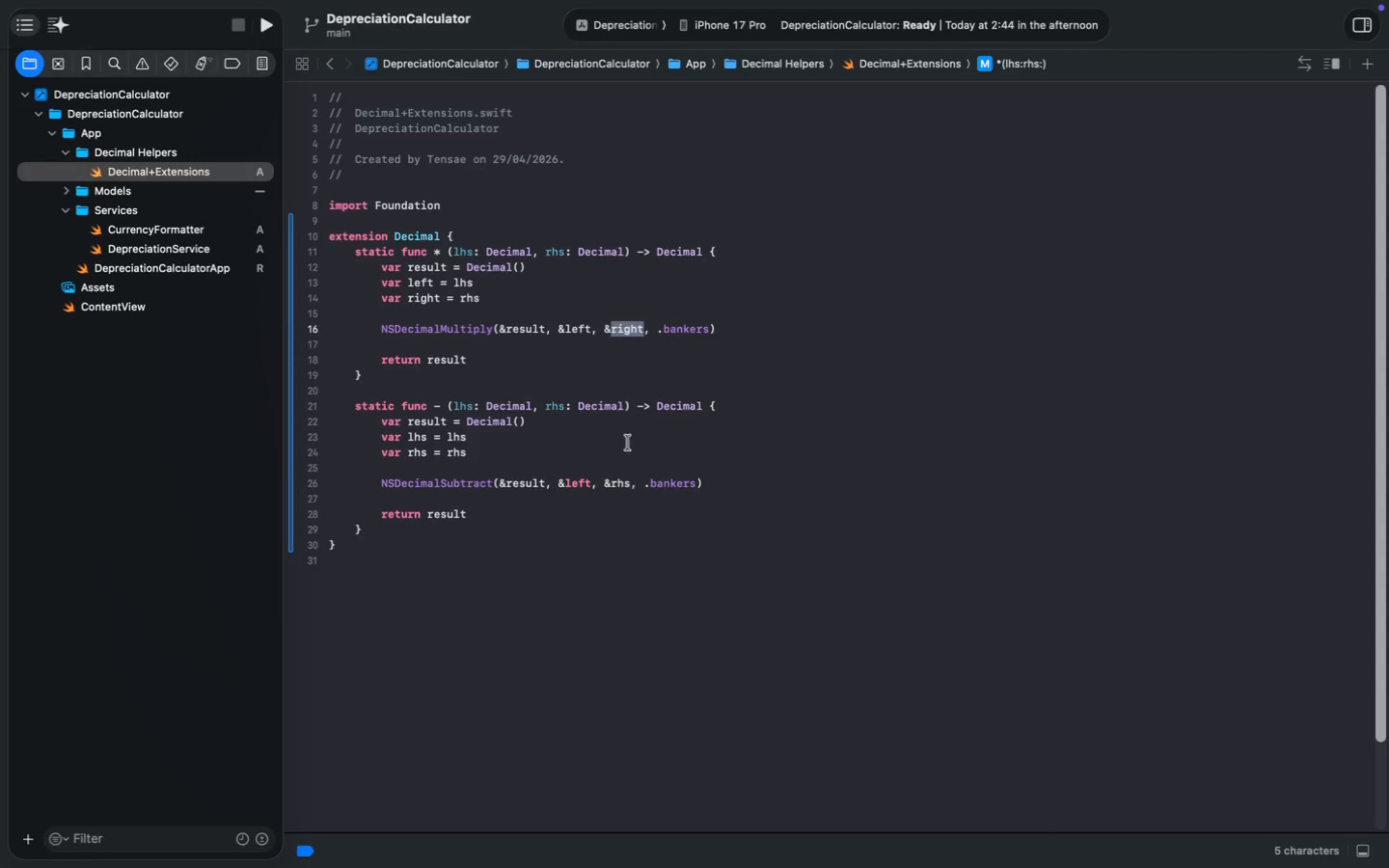 
key(Meta+C)
 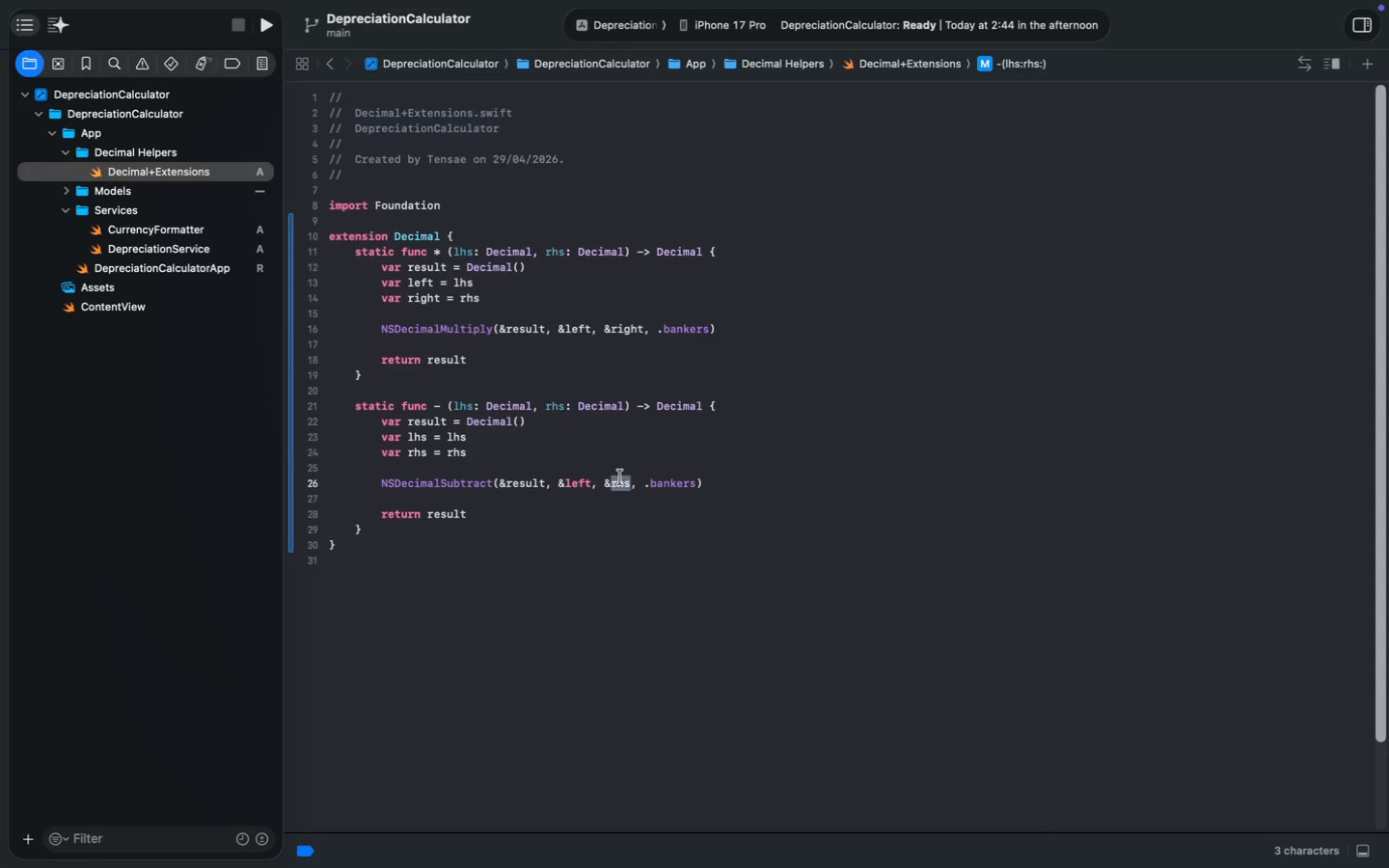 
double_click([620, 477])
 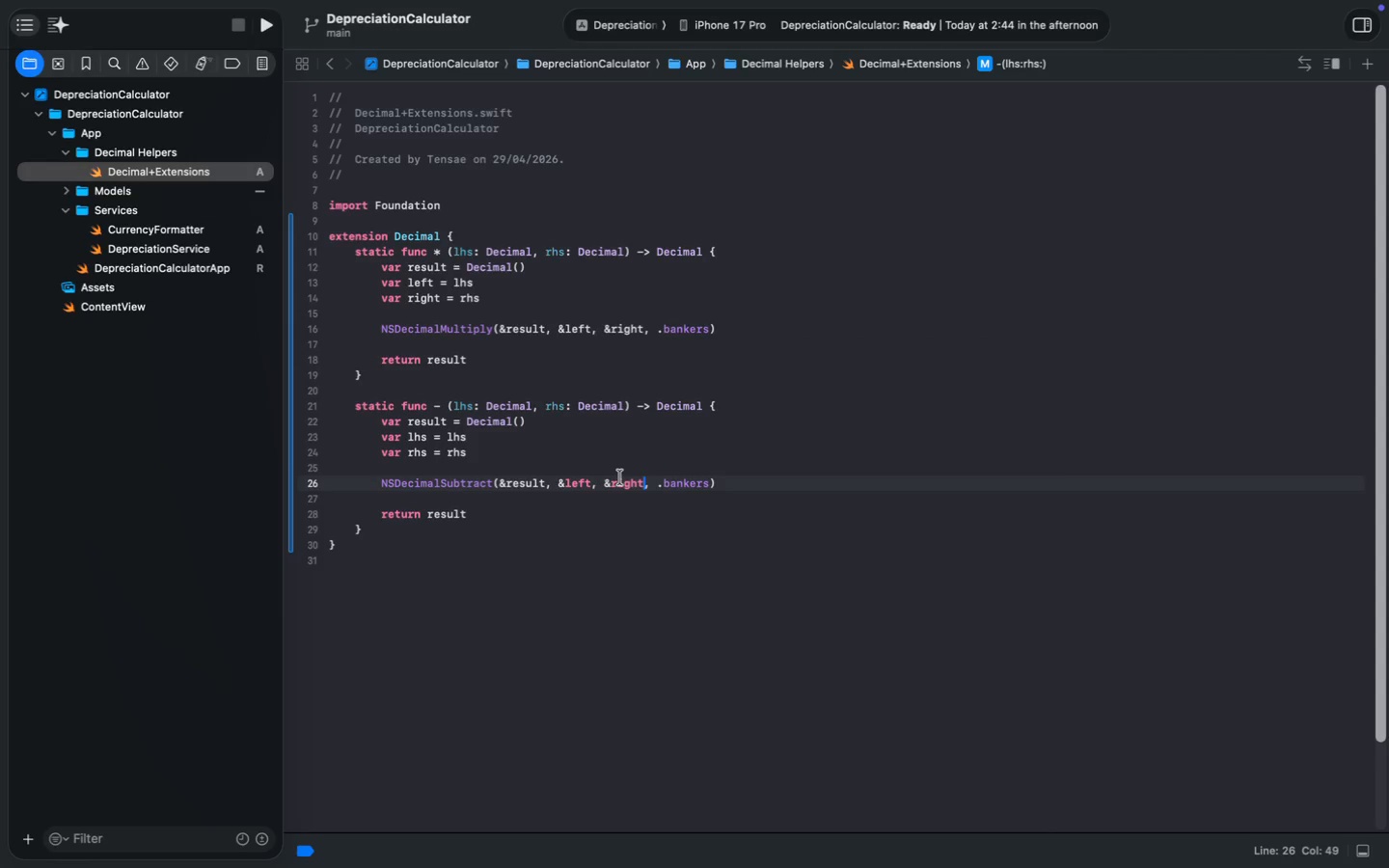 
key(Meta+V)
 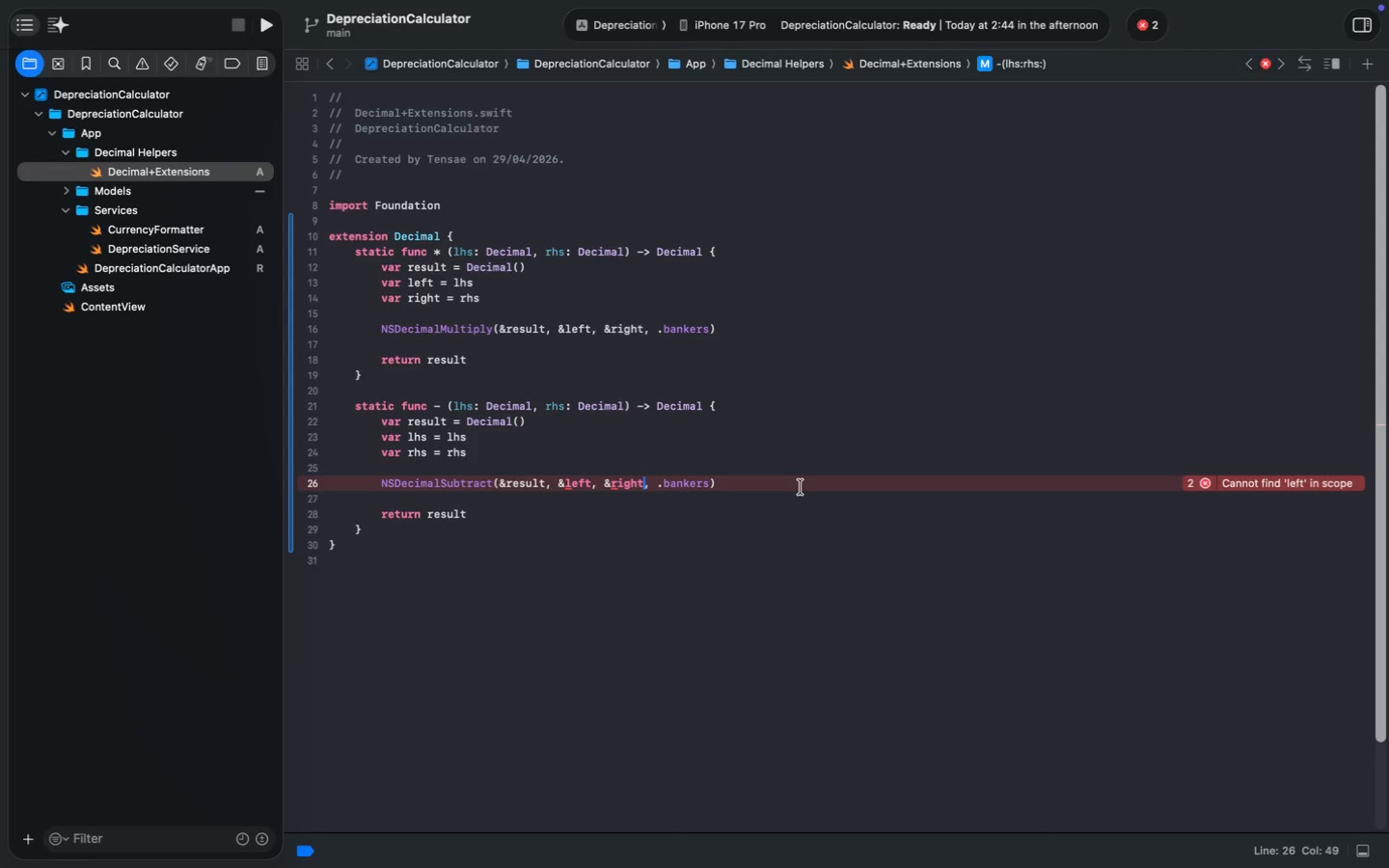 
wait(14.32)
 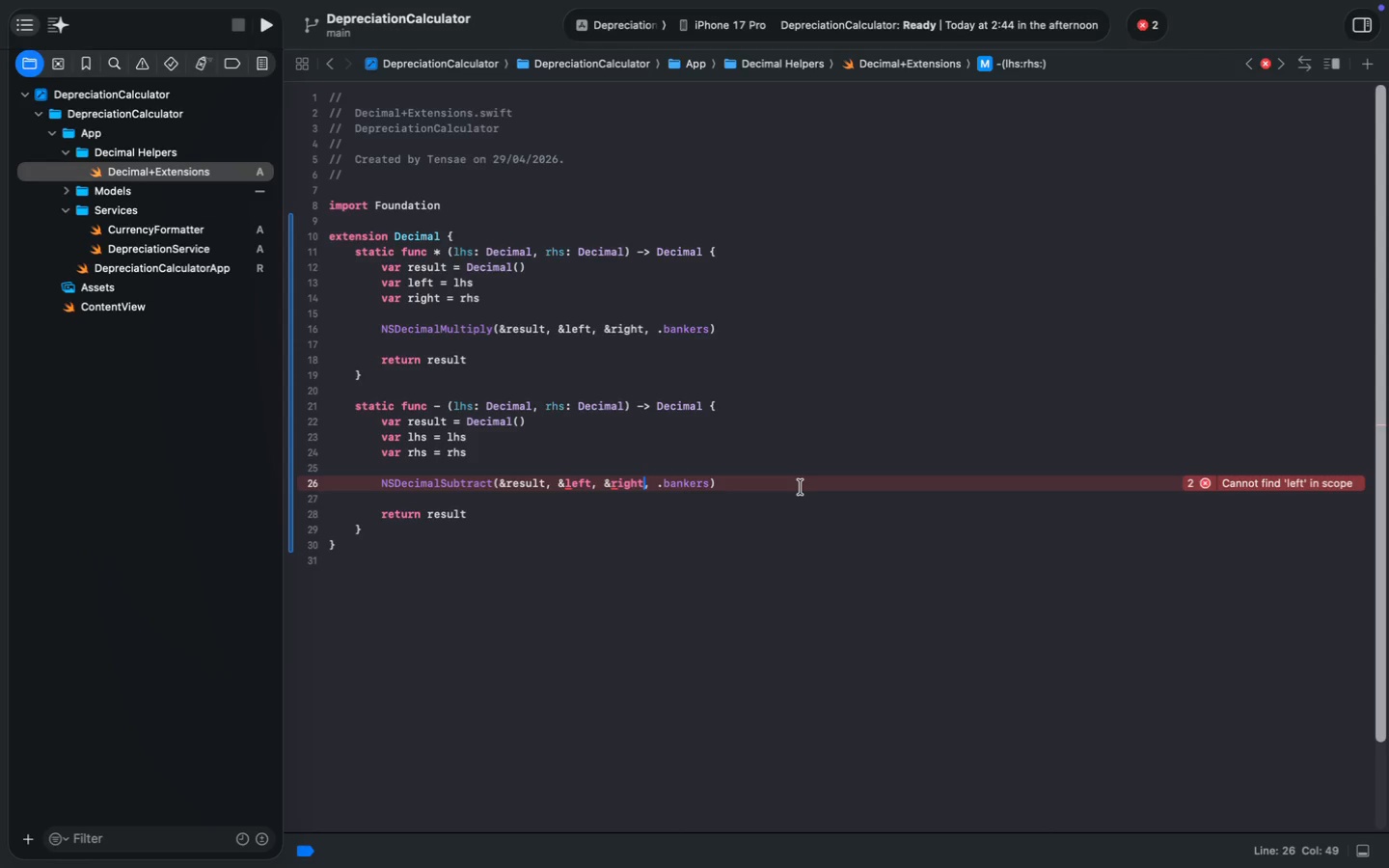 
left_click([696, 545])
 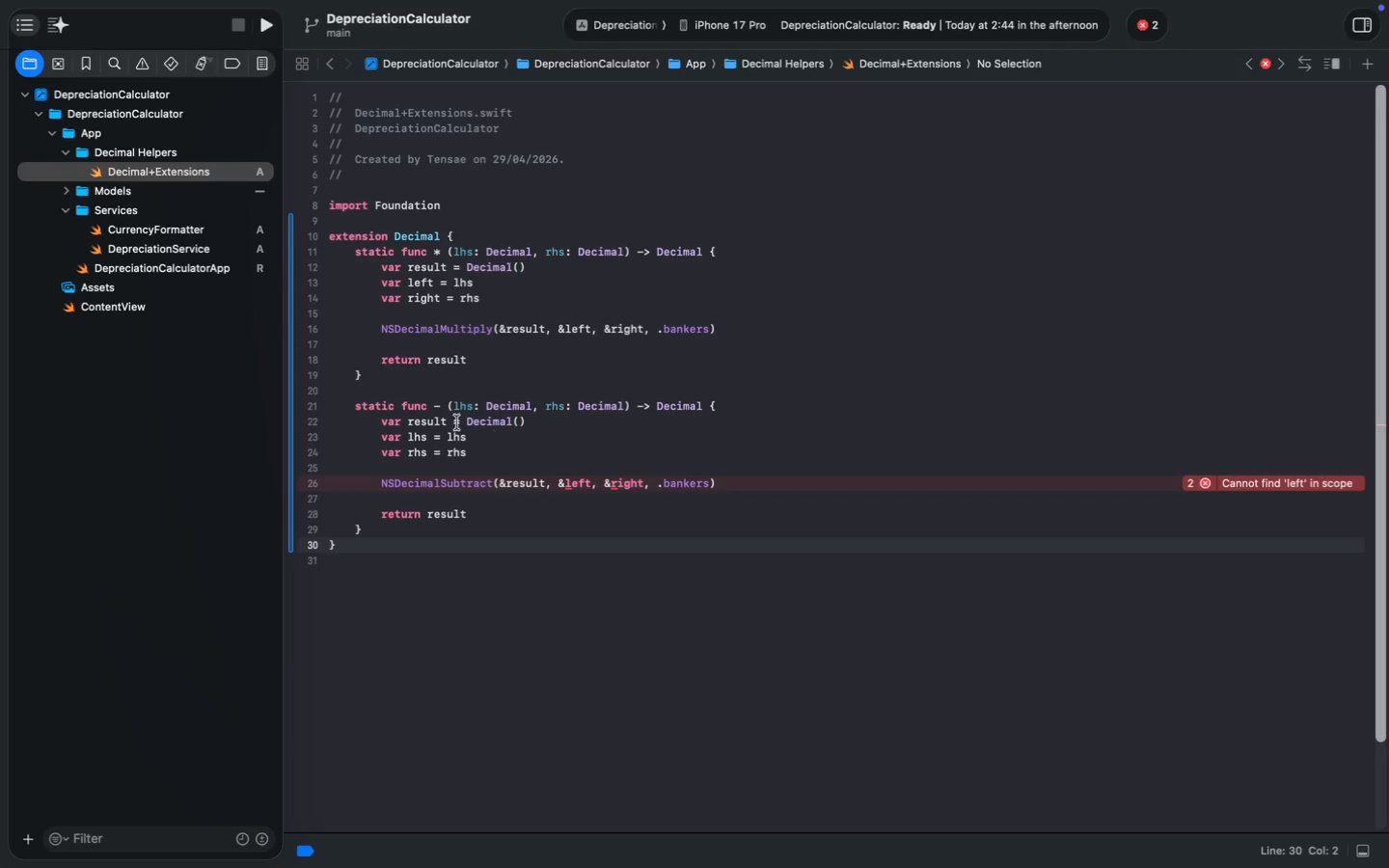 
key(Meta+Z)
 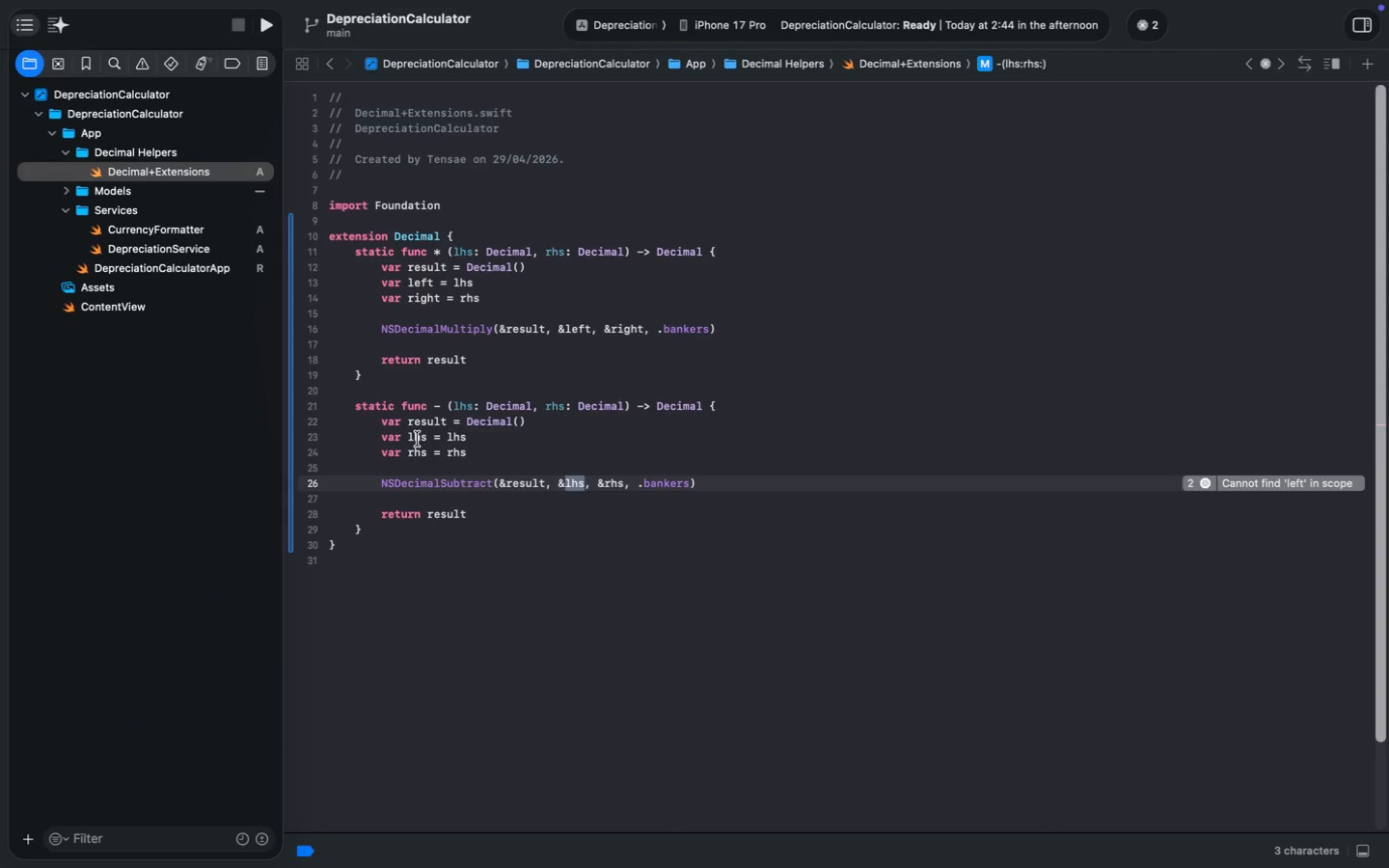 
key(Meta+Z)
 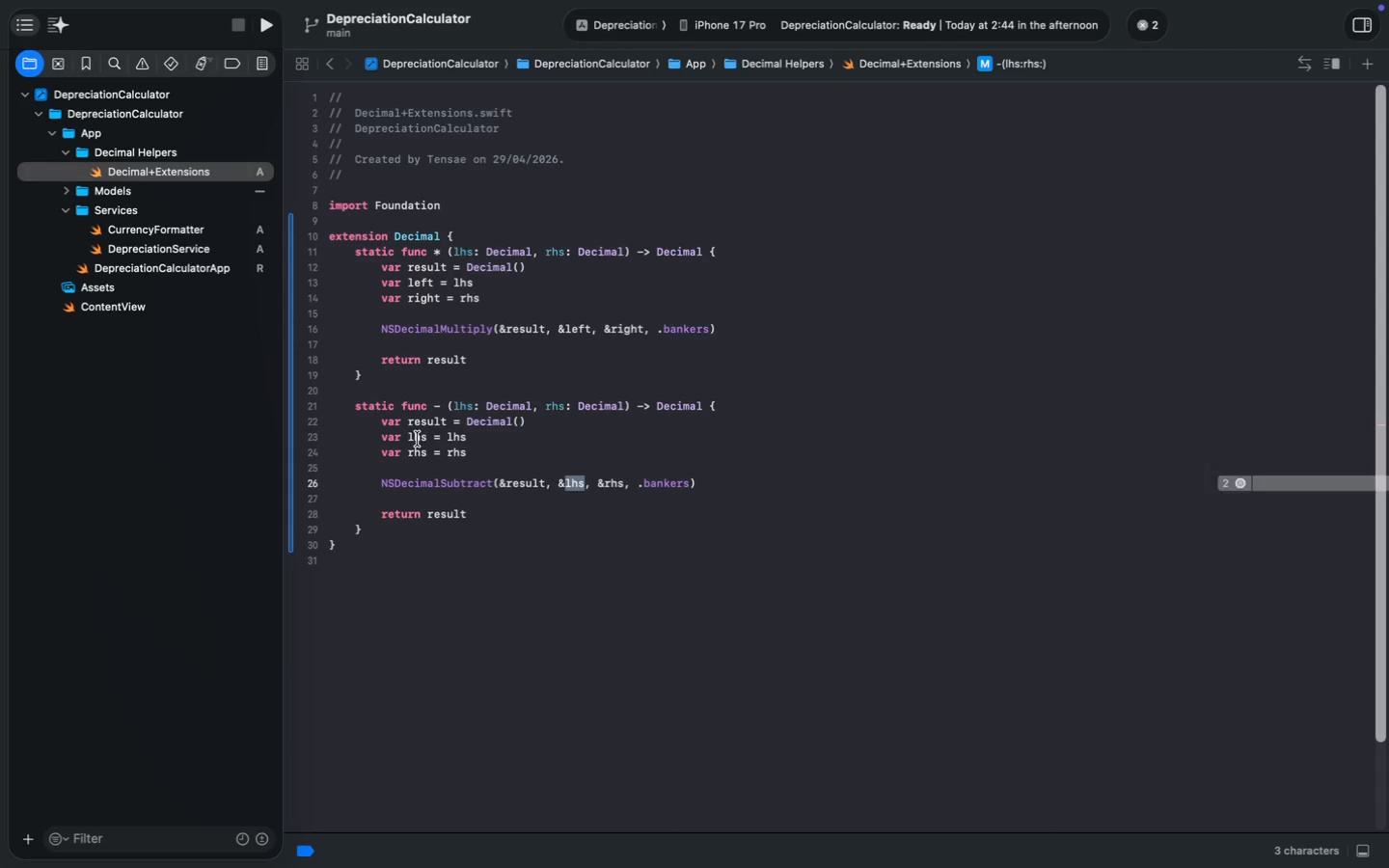 
key(Meta+S)
 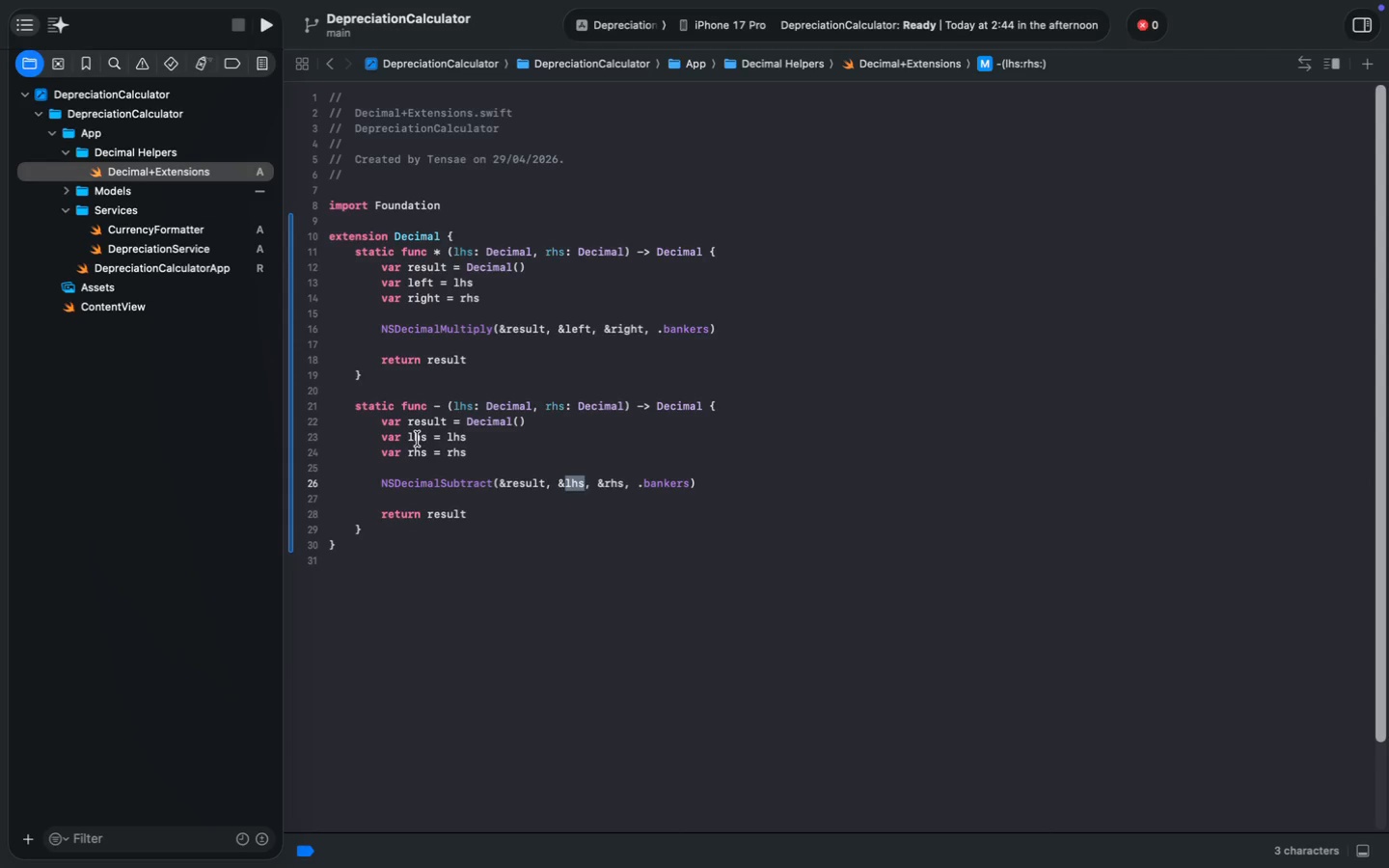 
key(Meta+S)
 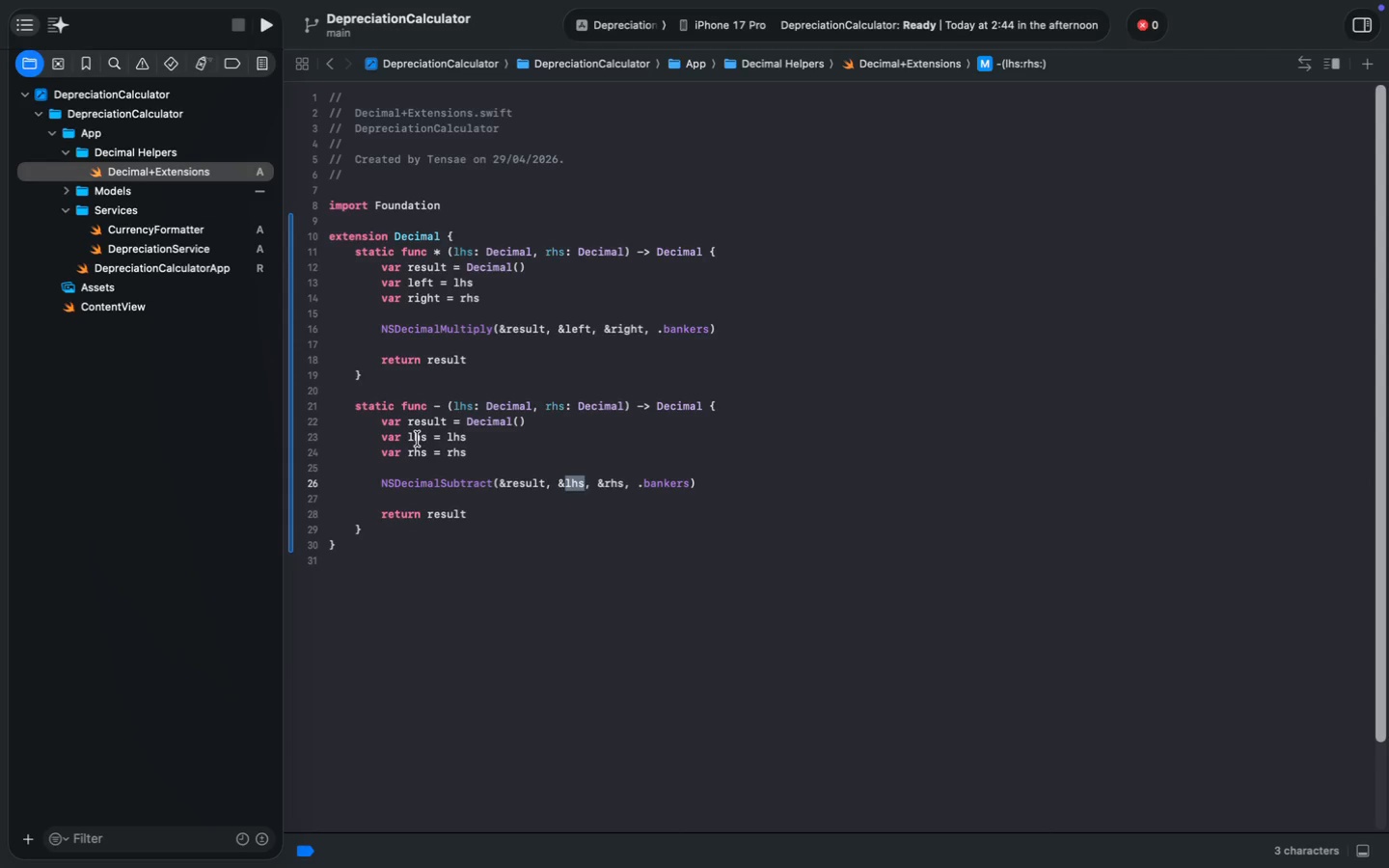 
key(Meta+S)
 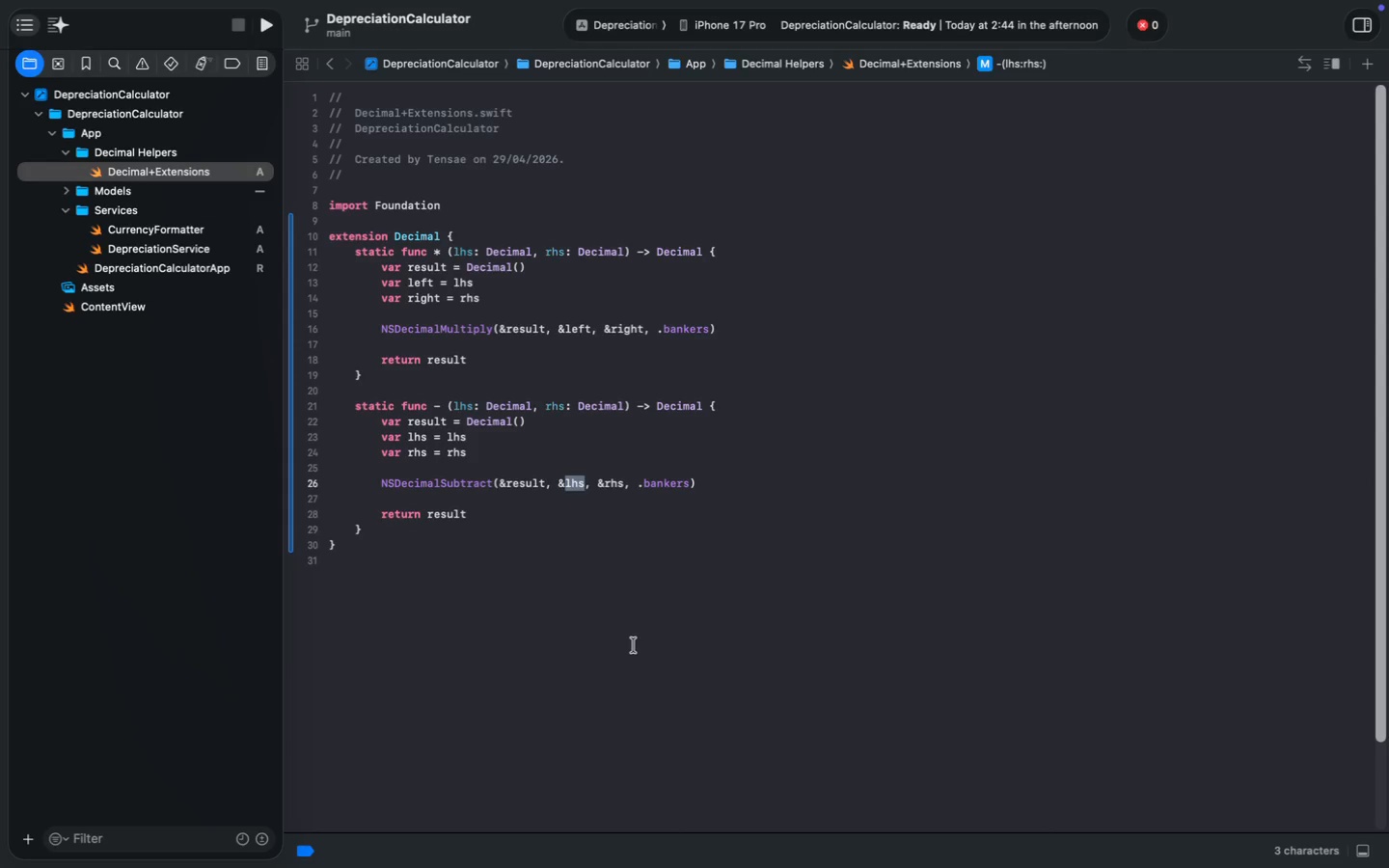 
key(Meta+S)
 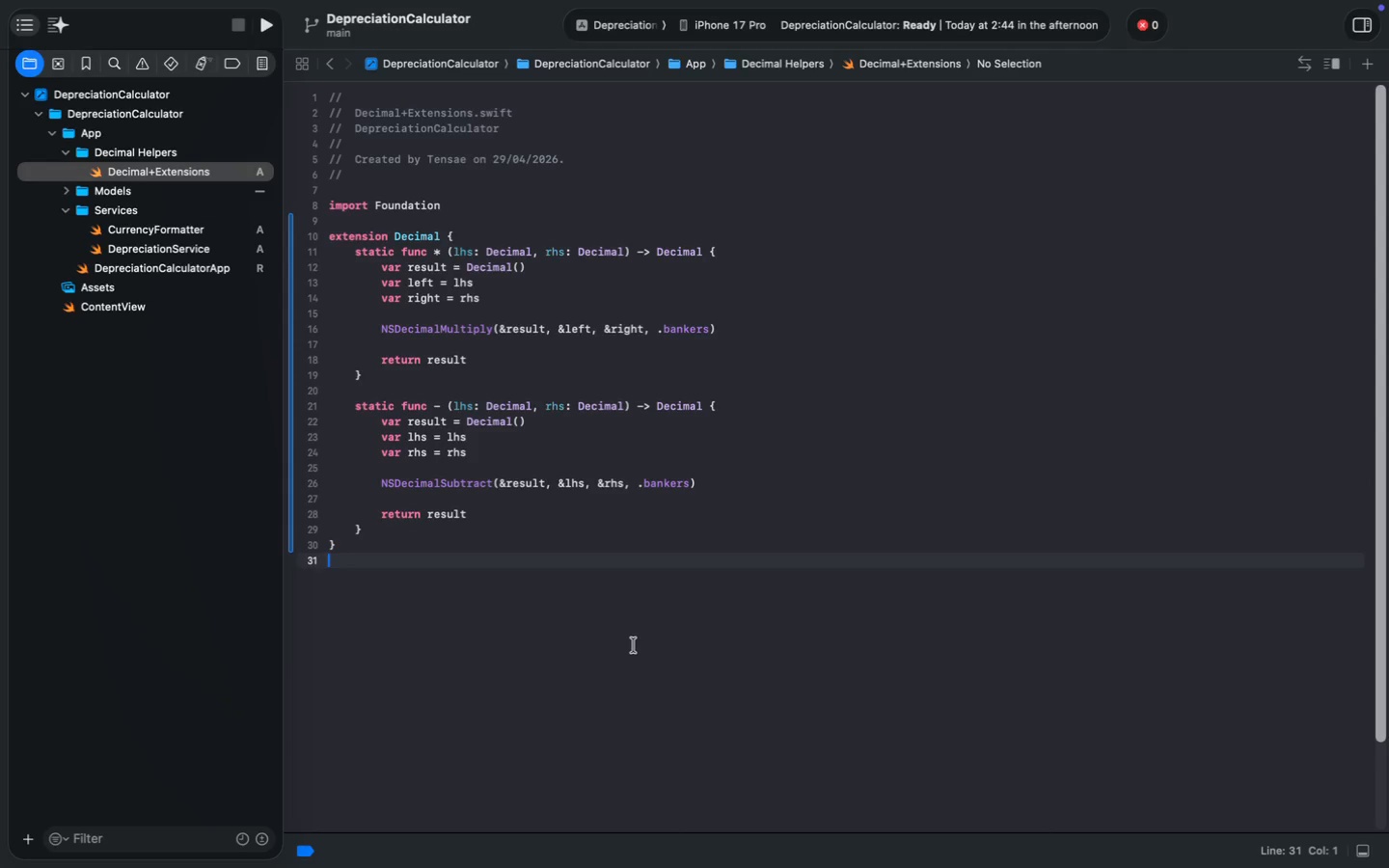 
left_click([634, 645])
 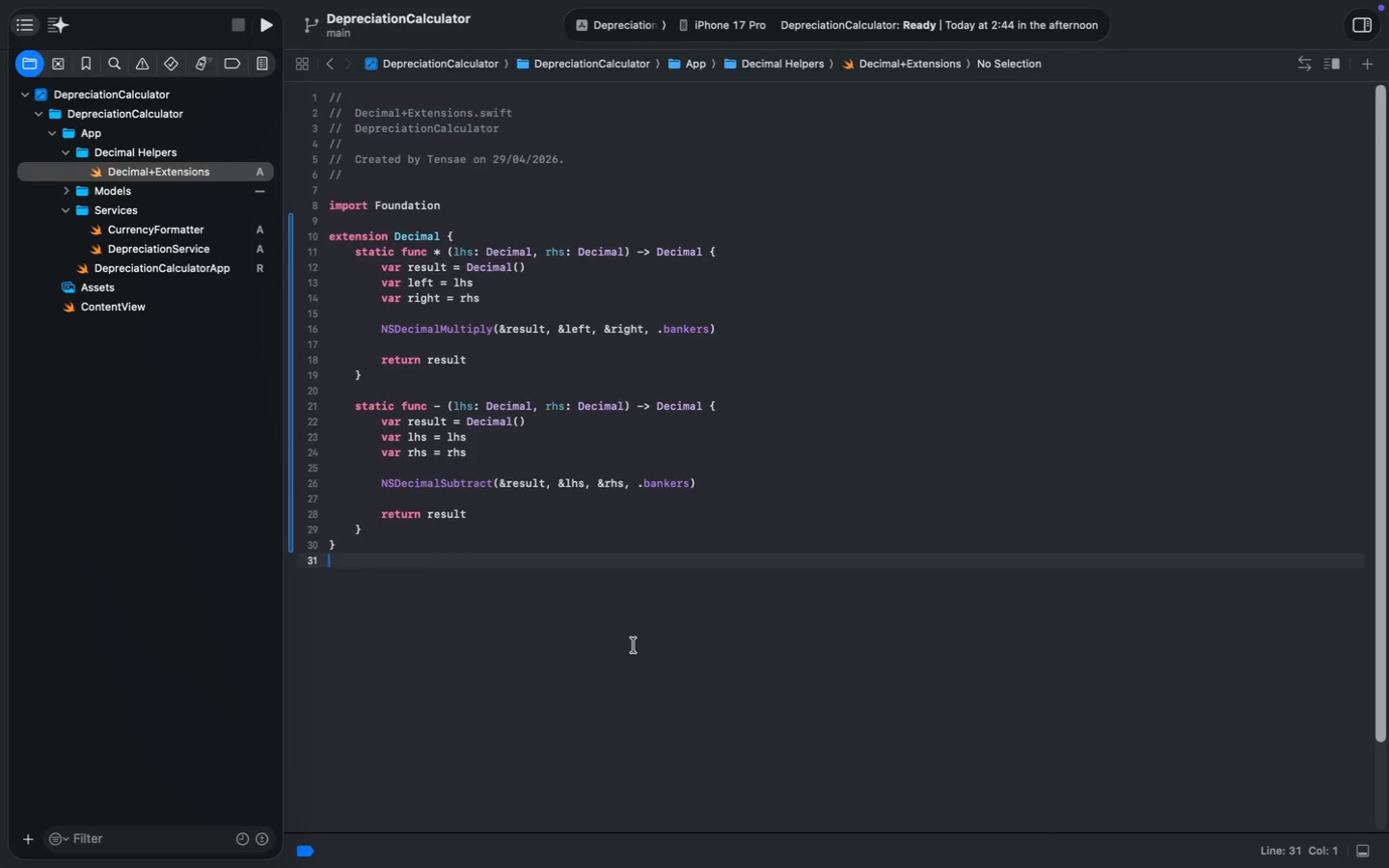 
wait(8.08)
 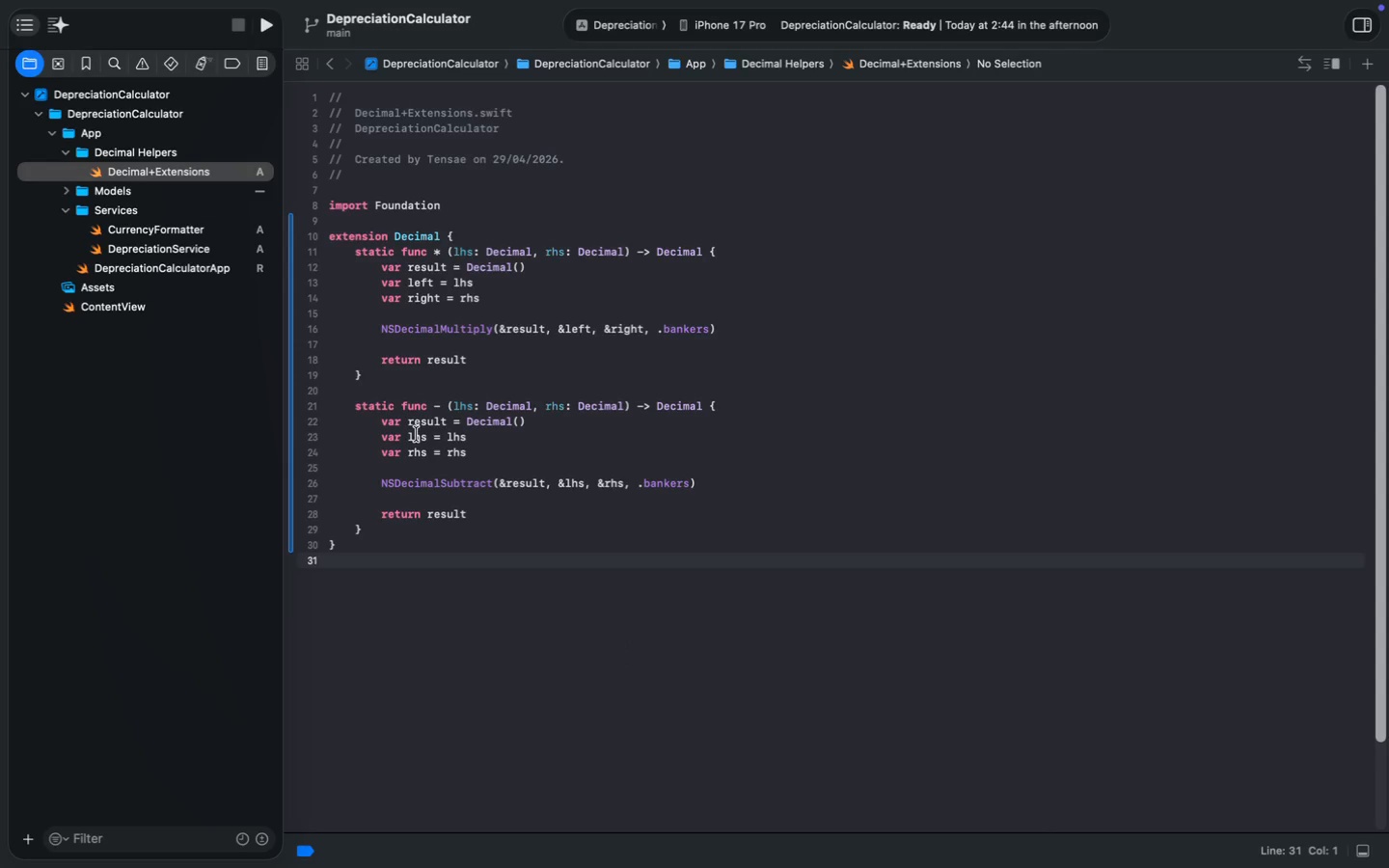 
double_click([417, 434])
 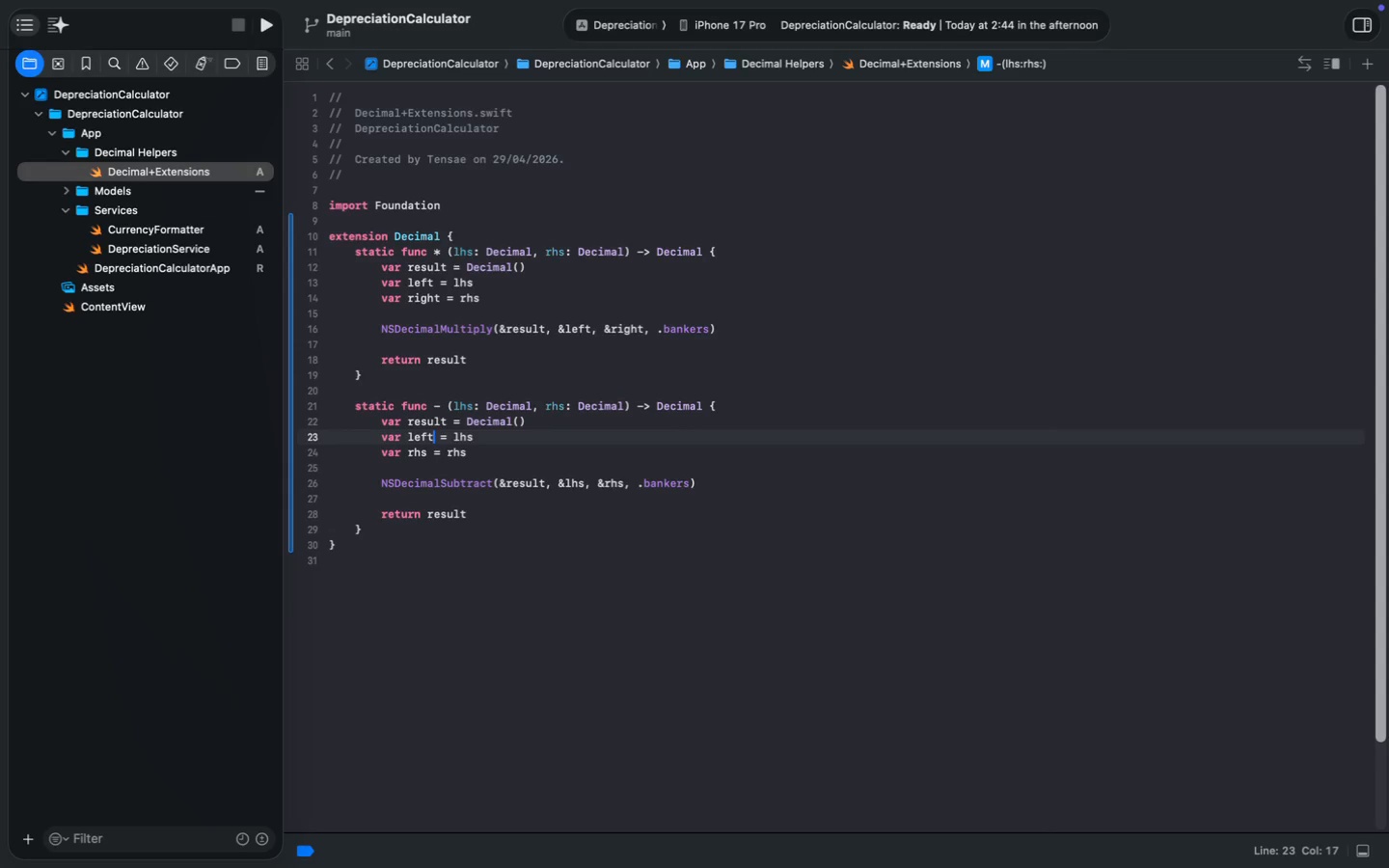 
type(left)
 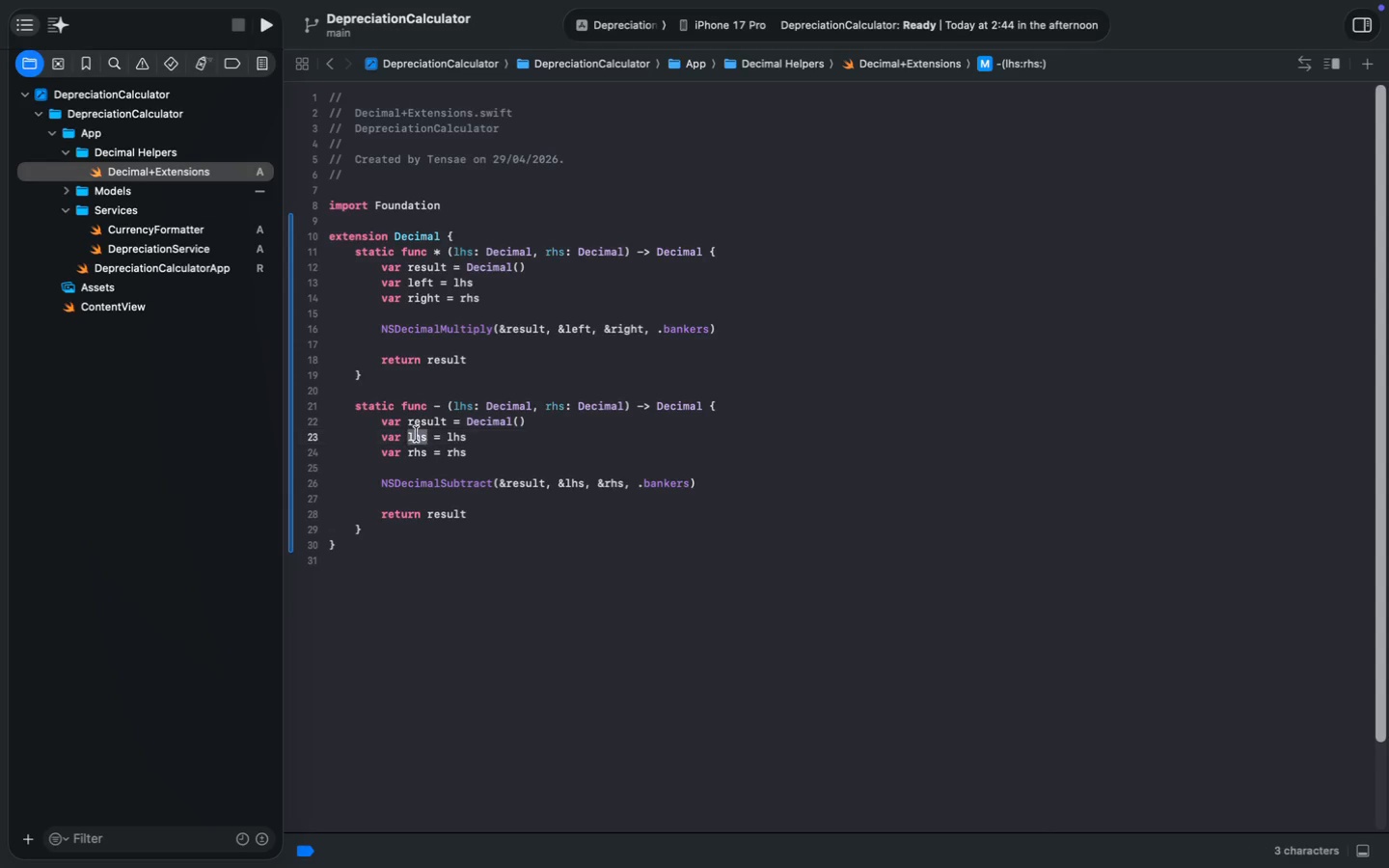 
double_click([419, 456])
 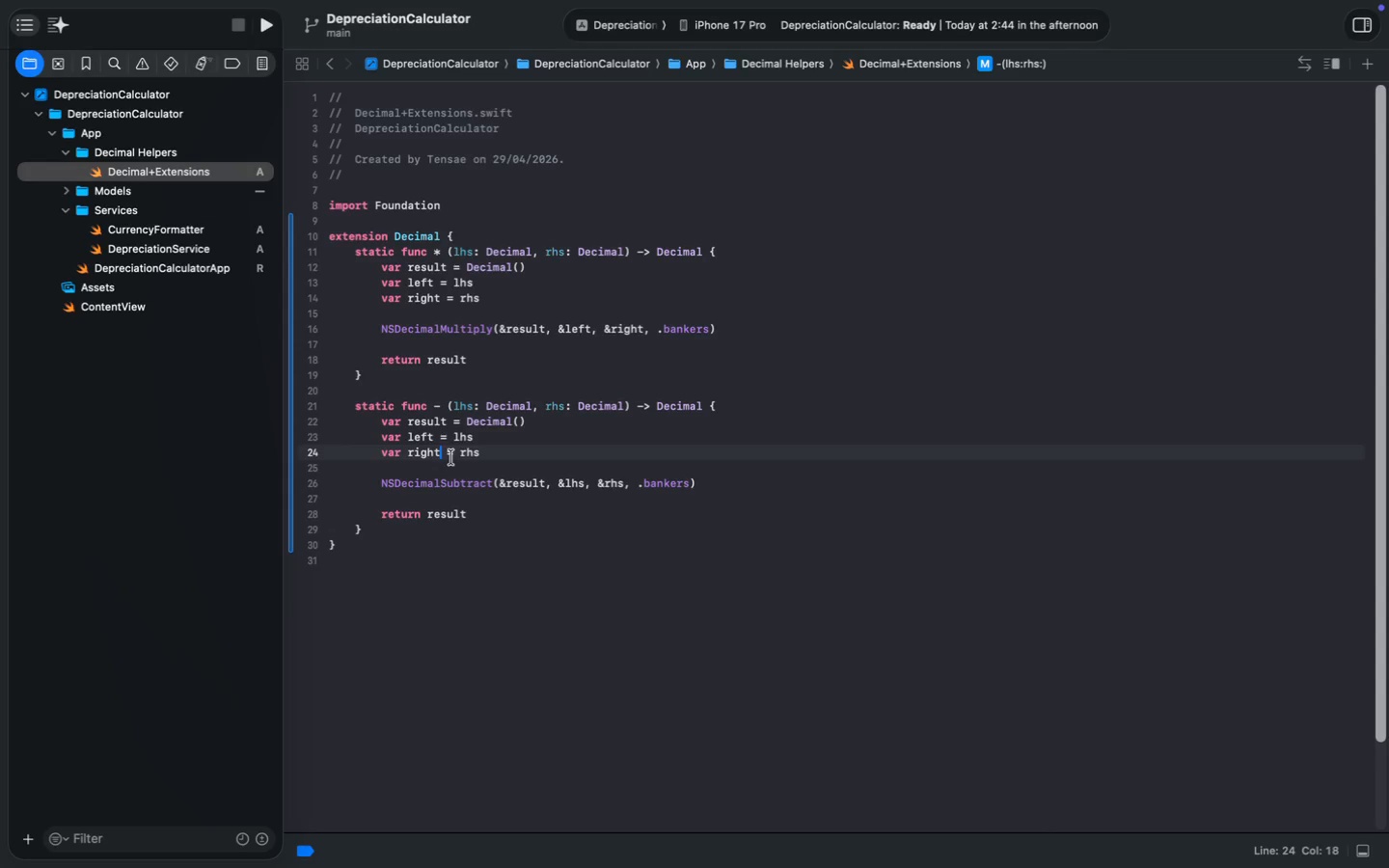 
type(right)
 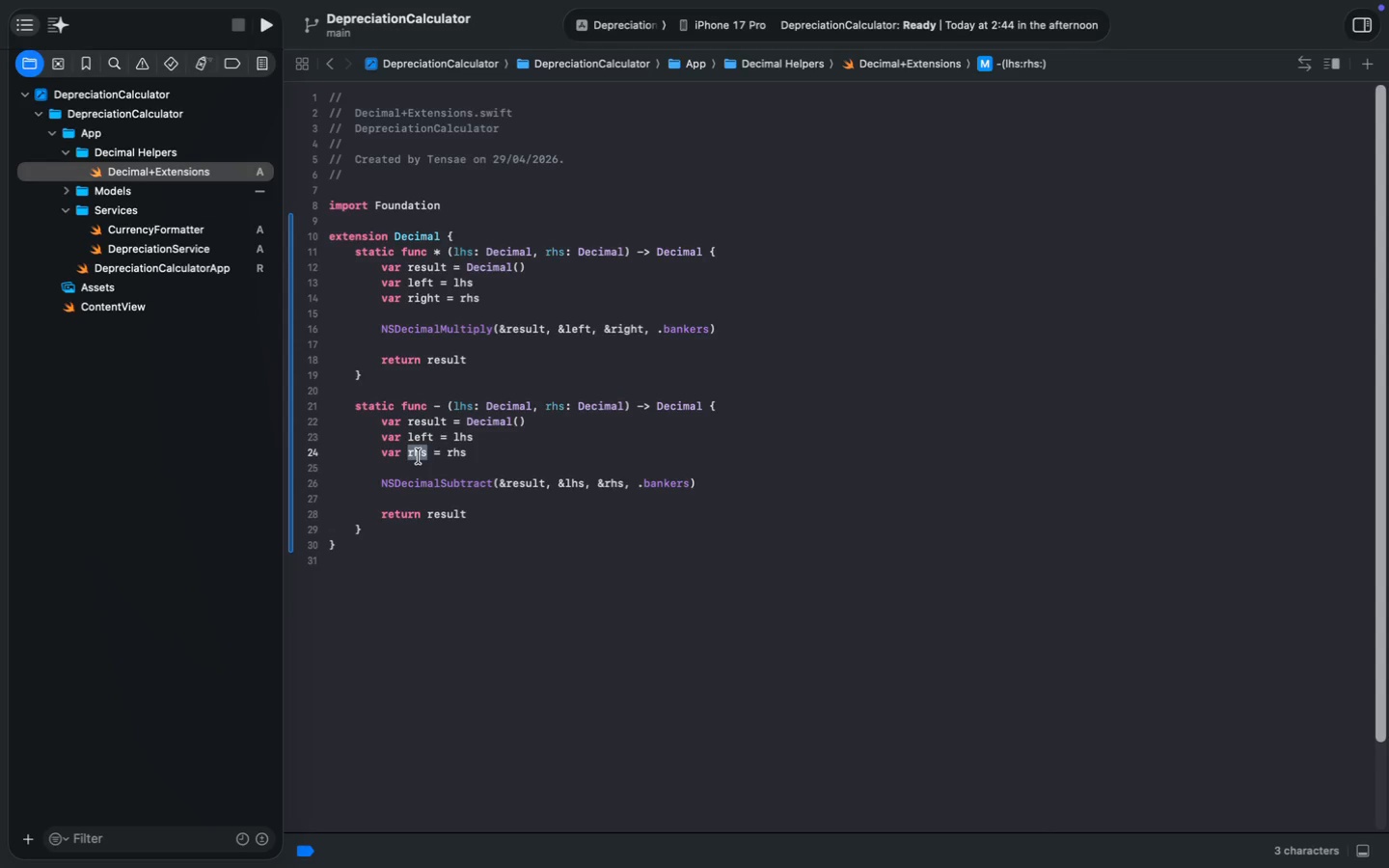 
double_click([574, 484])
 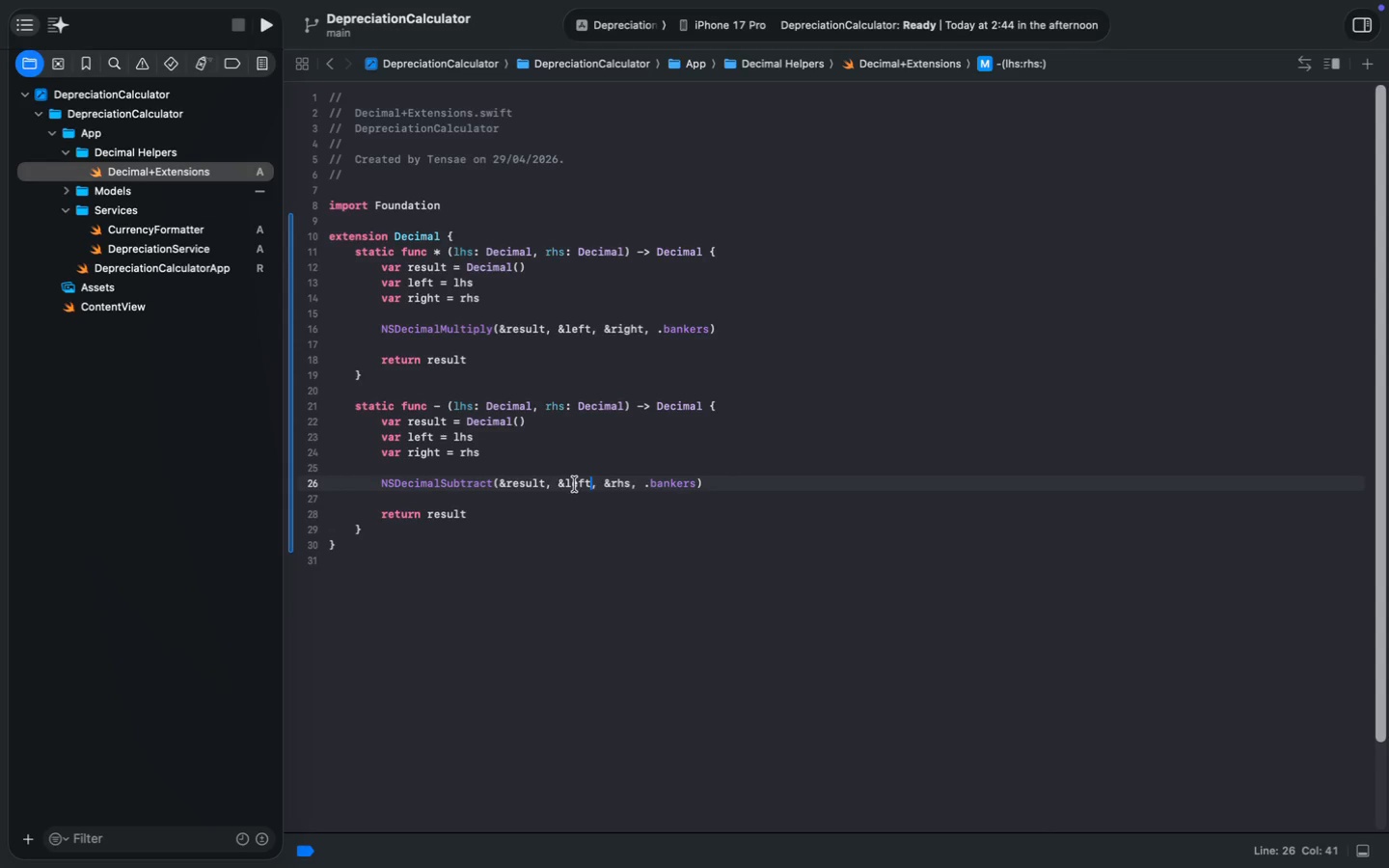 
type(left)
 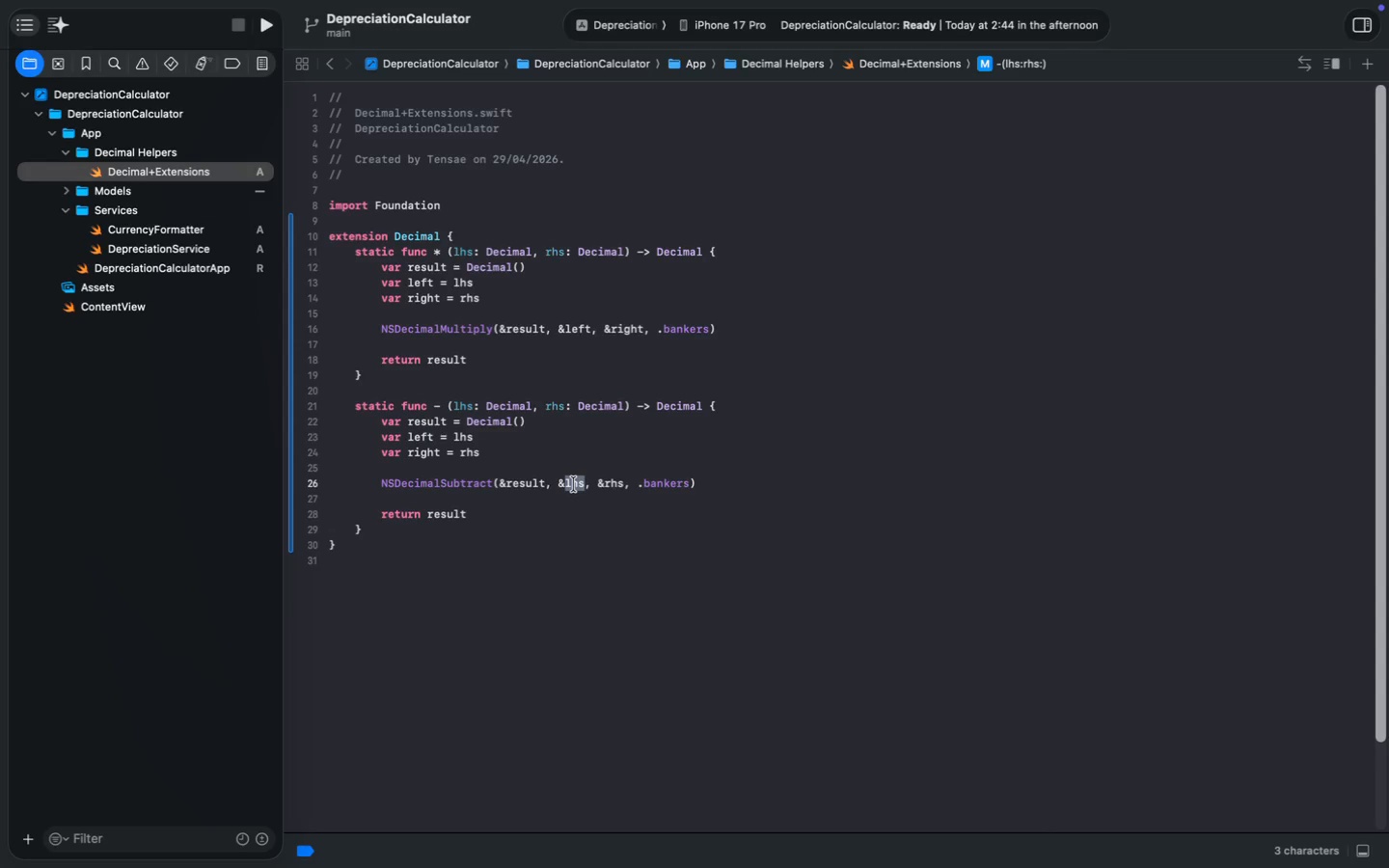 
double_click([626, 484])
 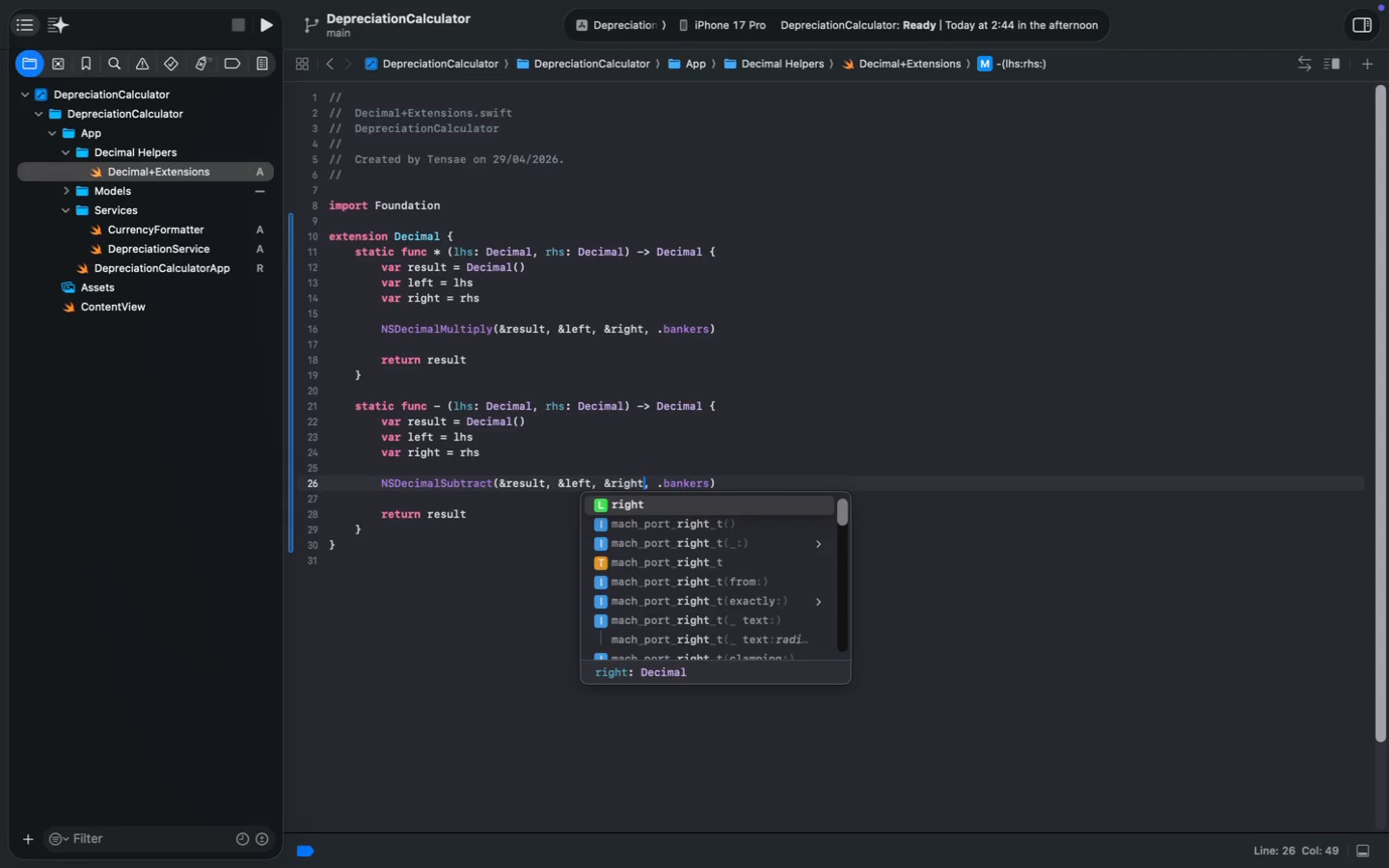 
type(right)
 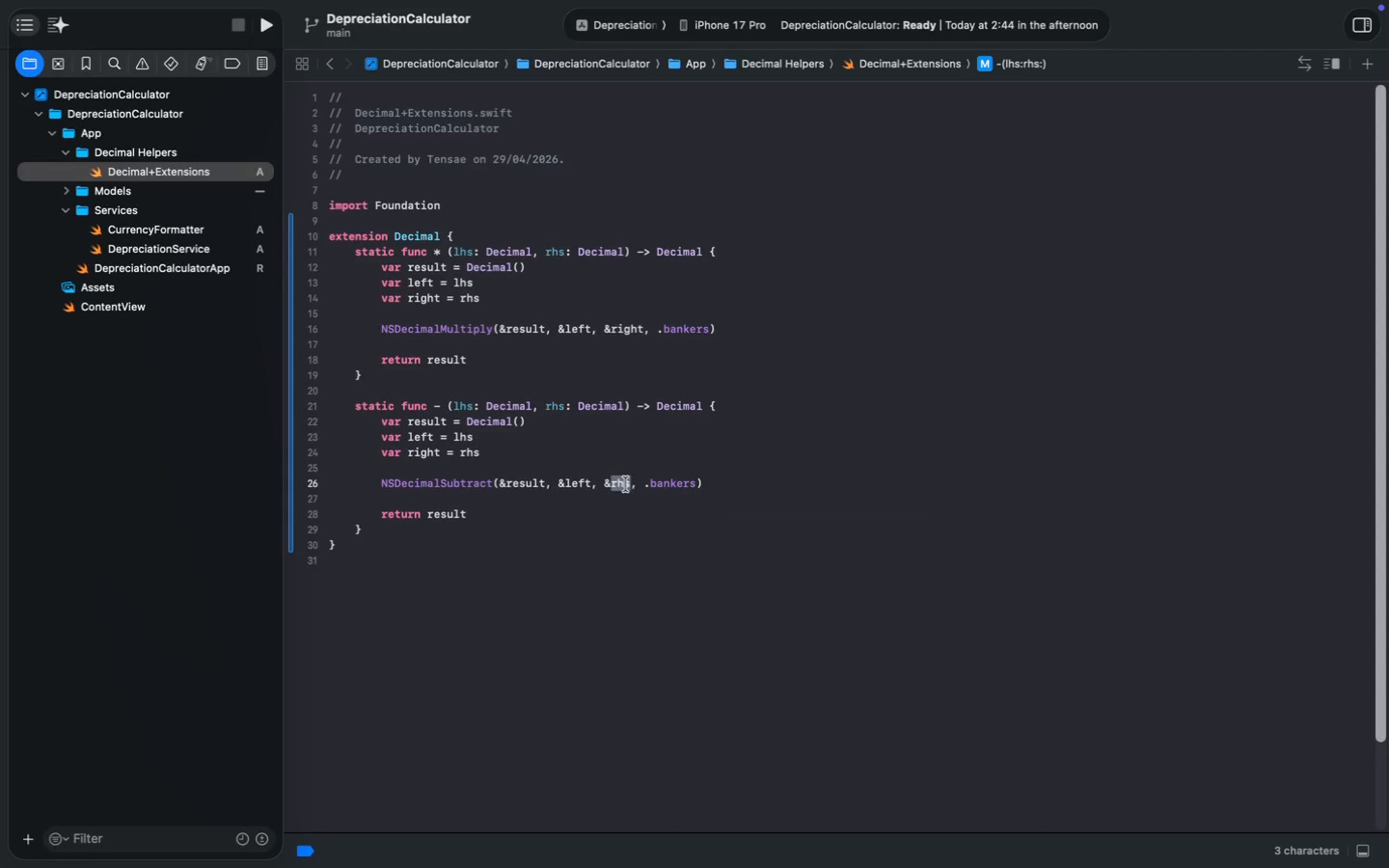 
key(Meta+S)
 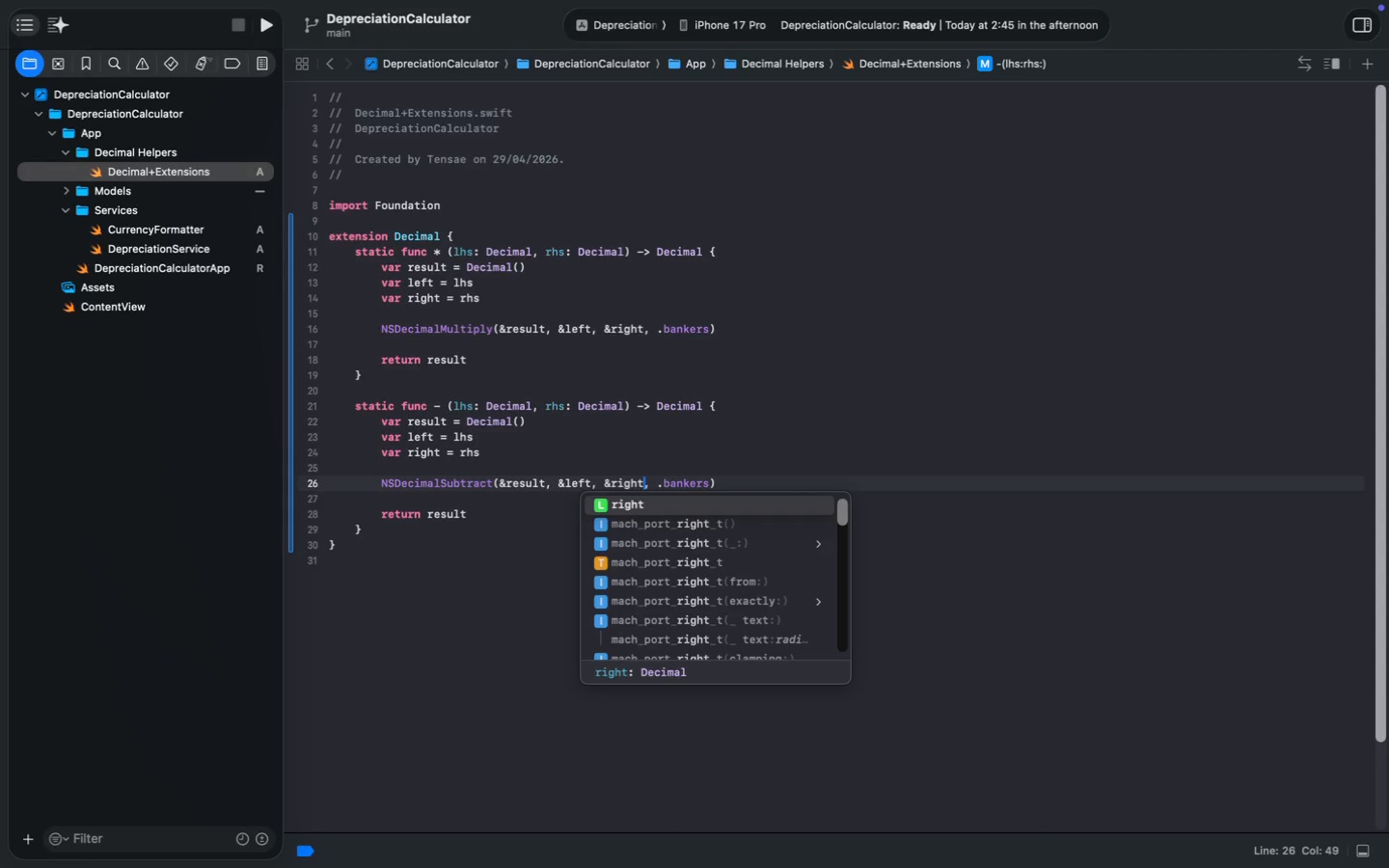 
key(Meta+S)
 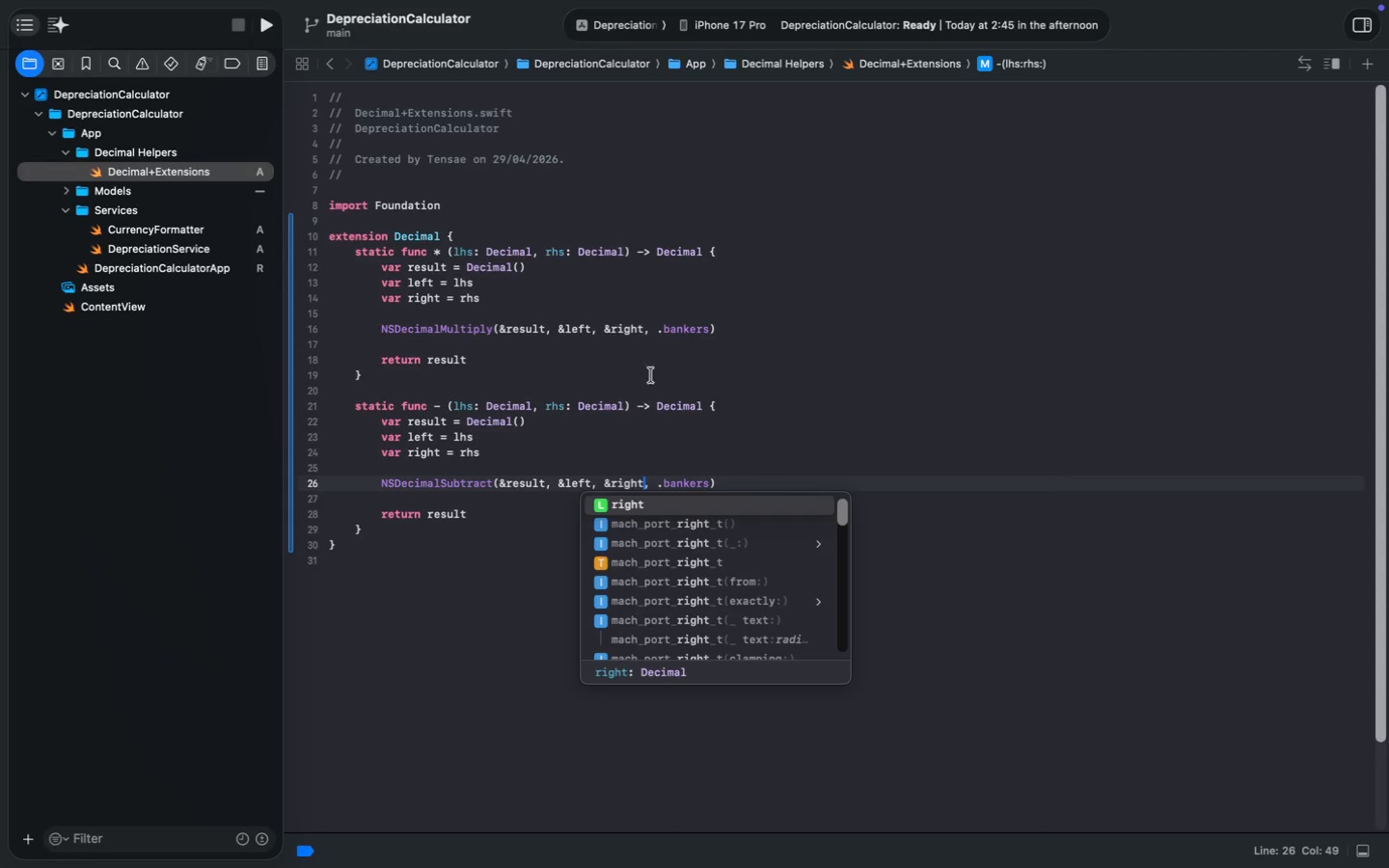 
key(Meta+S)
 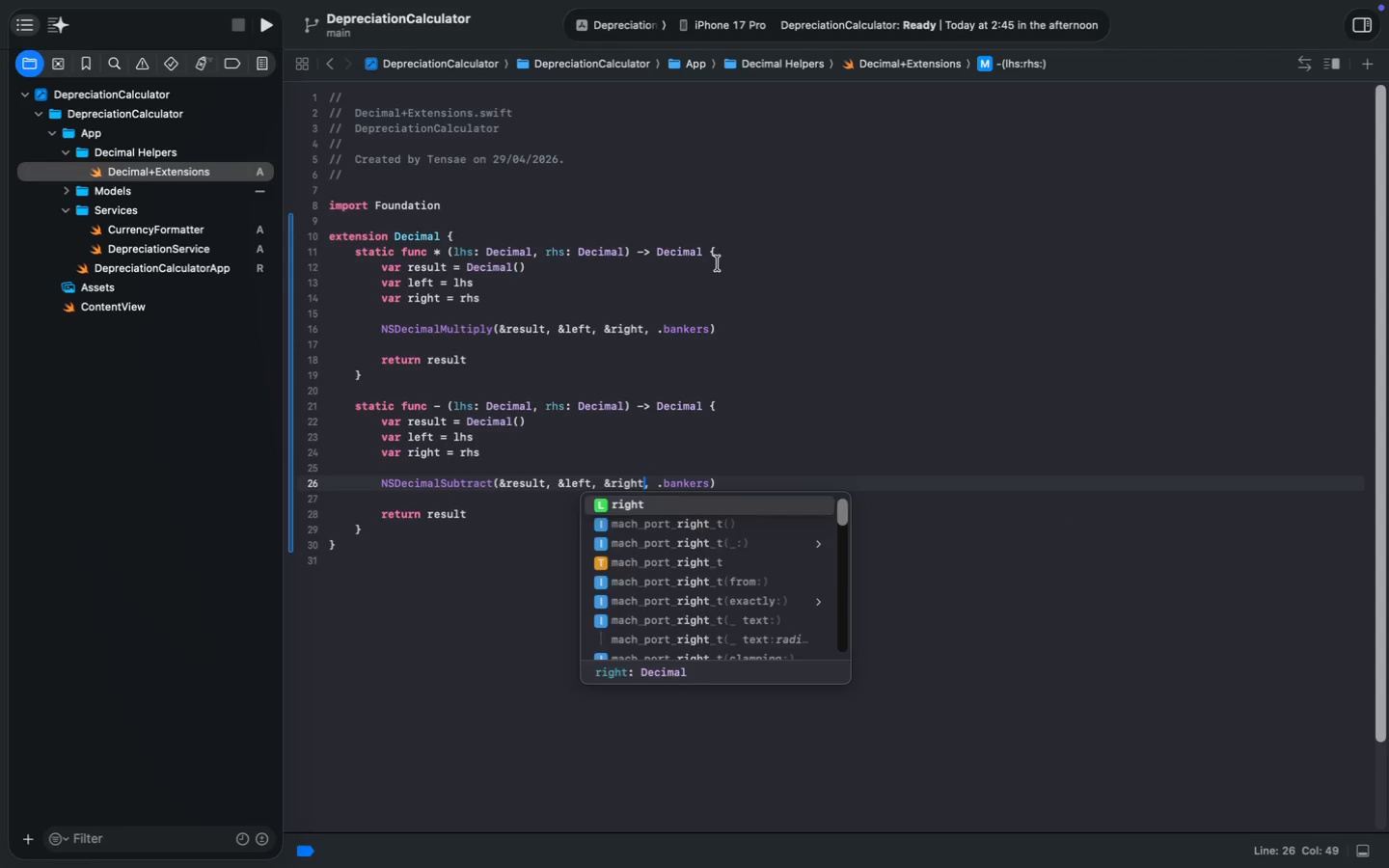 
left_click([718, 263])
 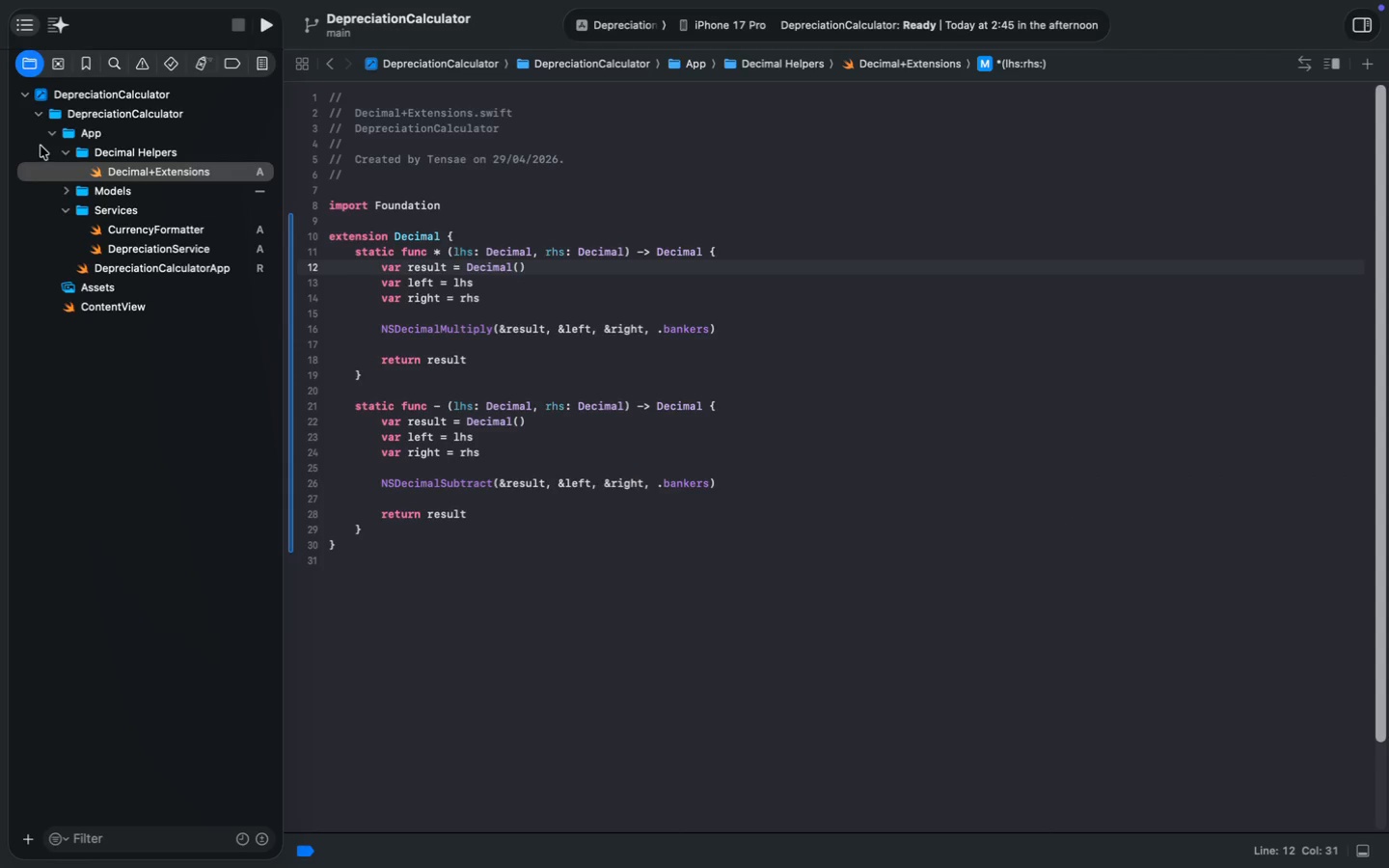 
left_click([68, 152])
 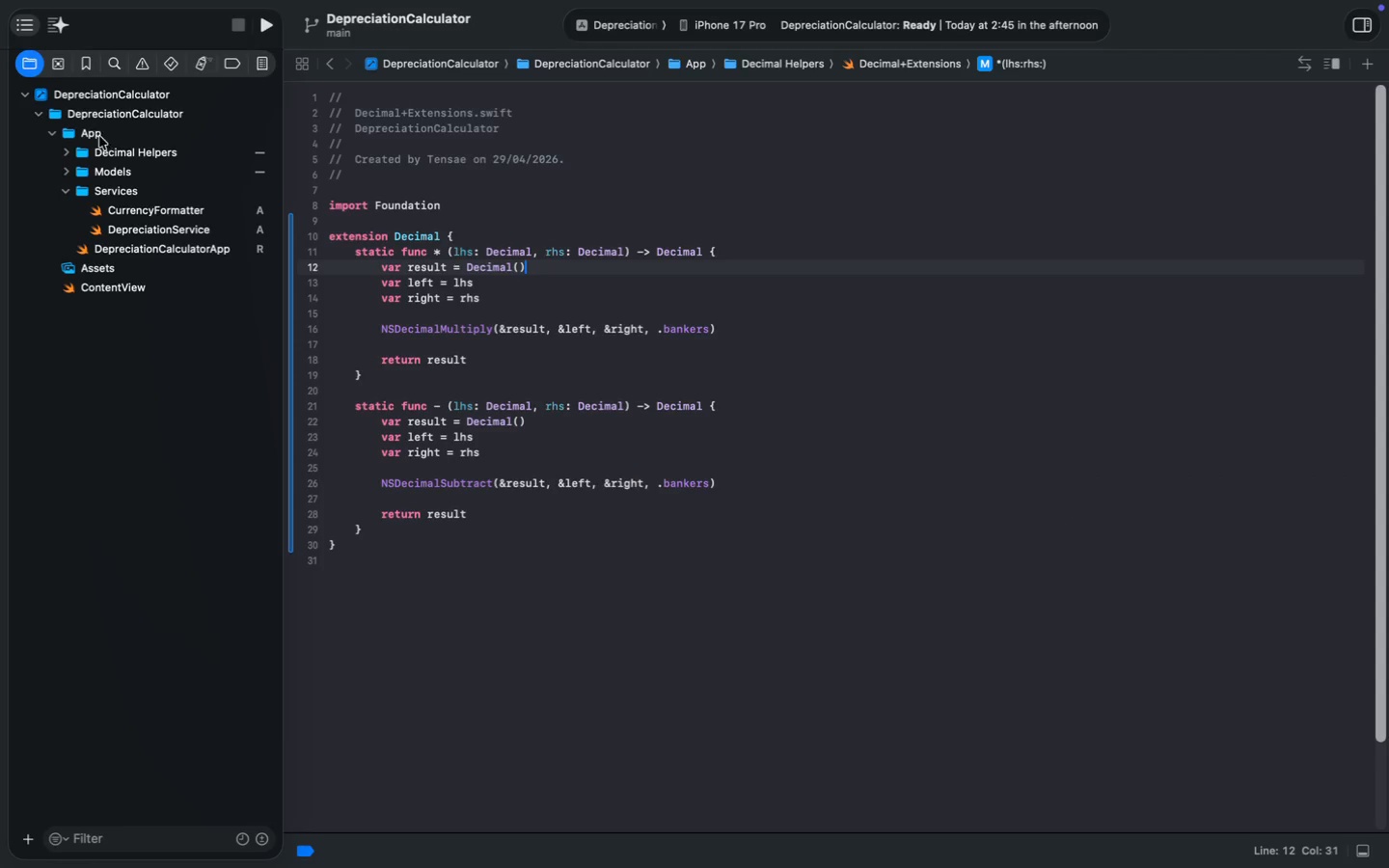 
right_click([96, 136])
 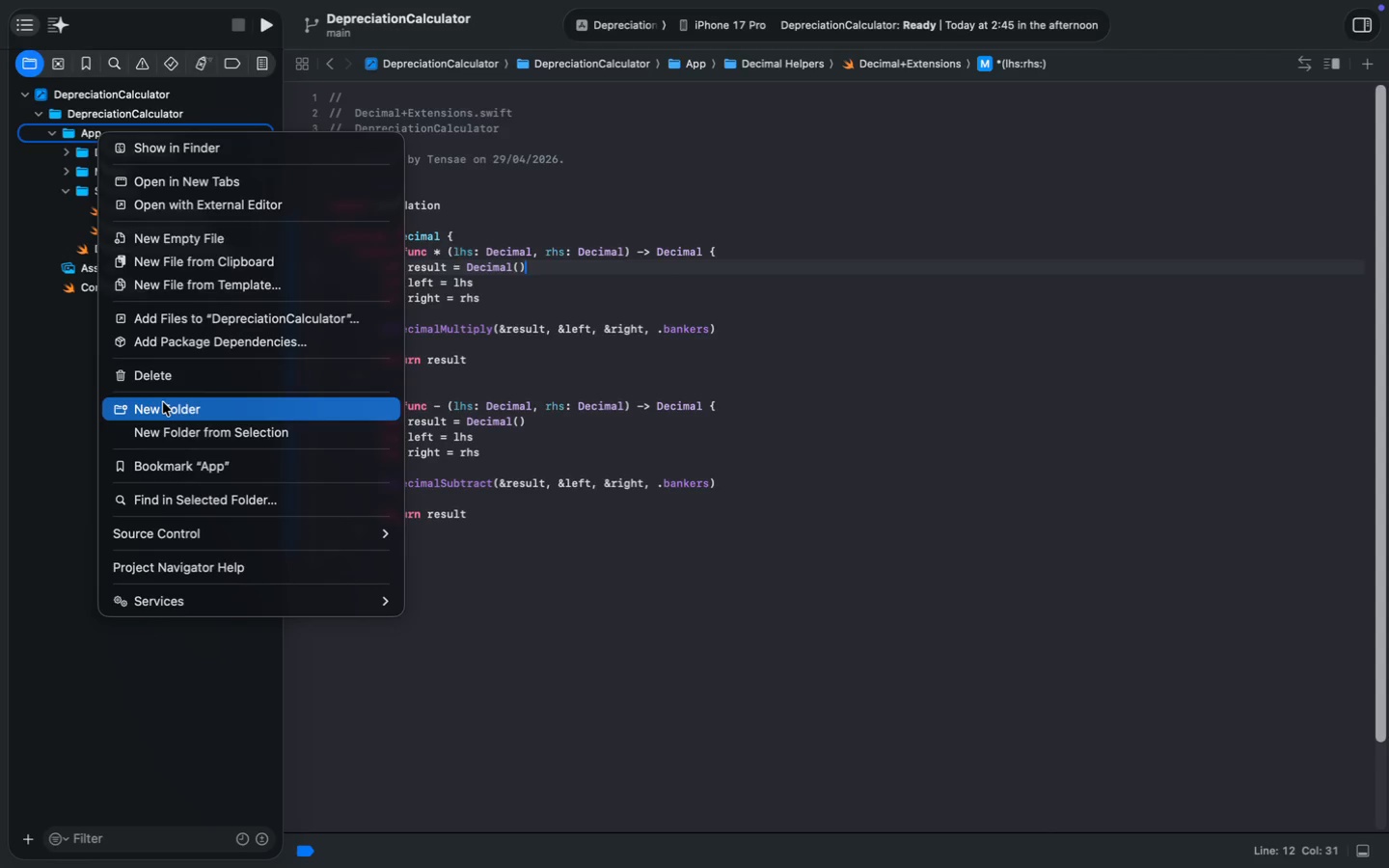 
left_click([163, 402])
 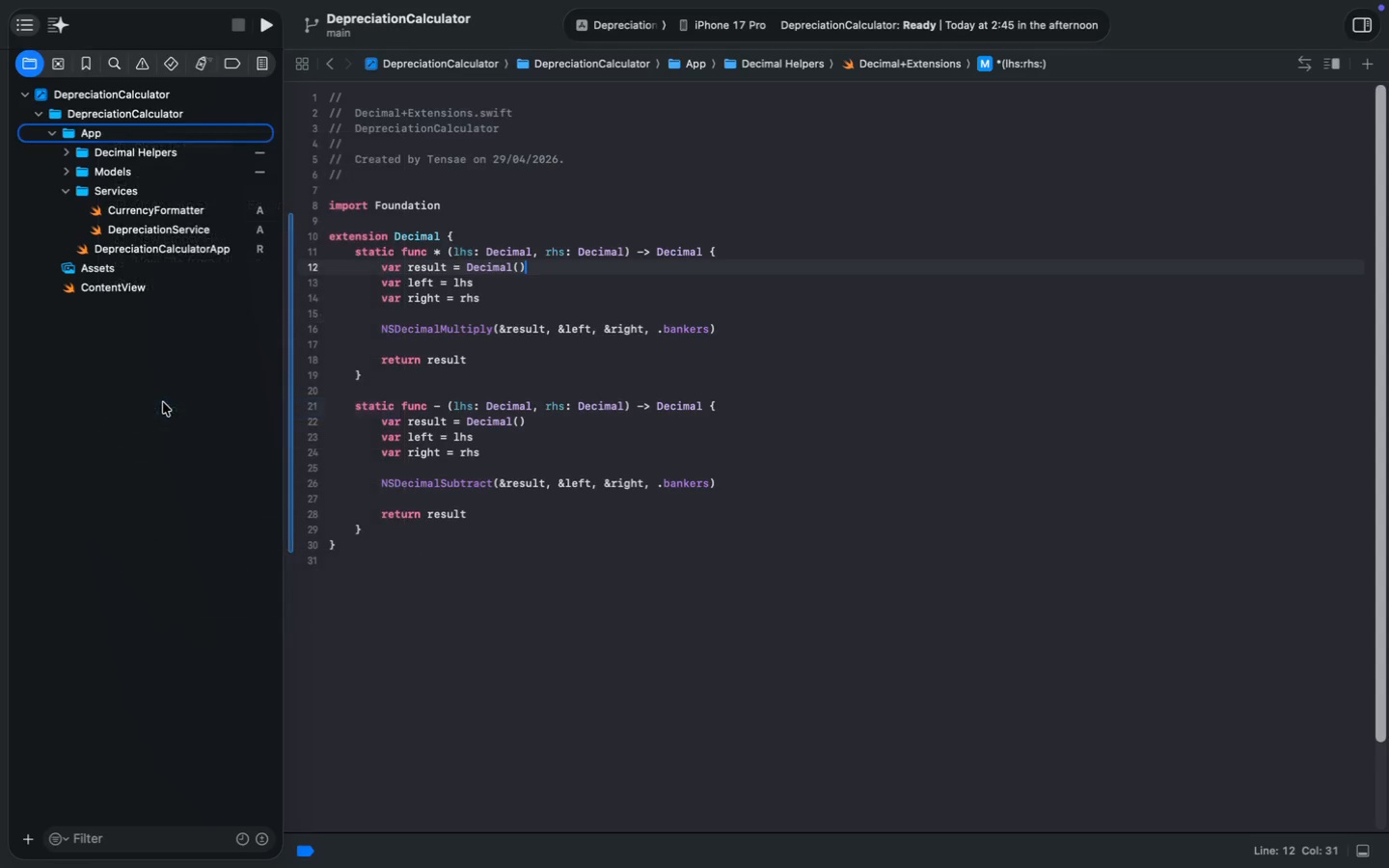 
type(ViewmO)
key(Backspace)
type(odel)
 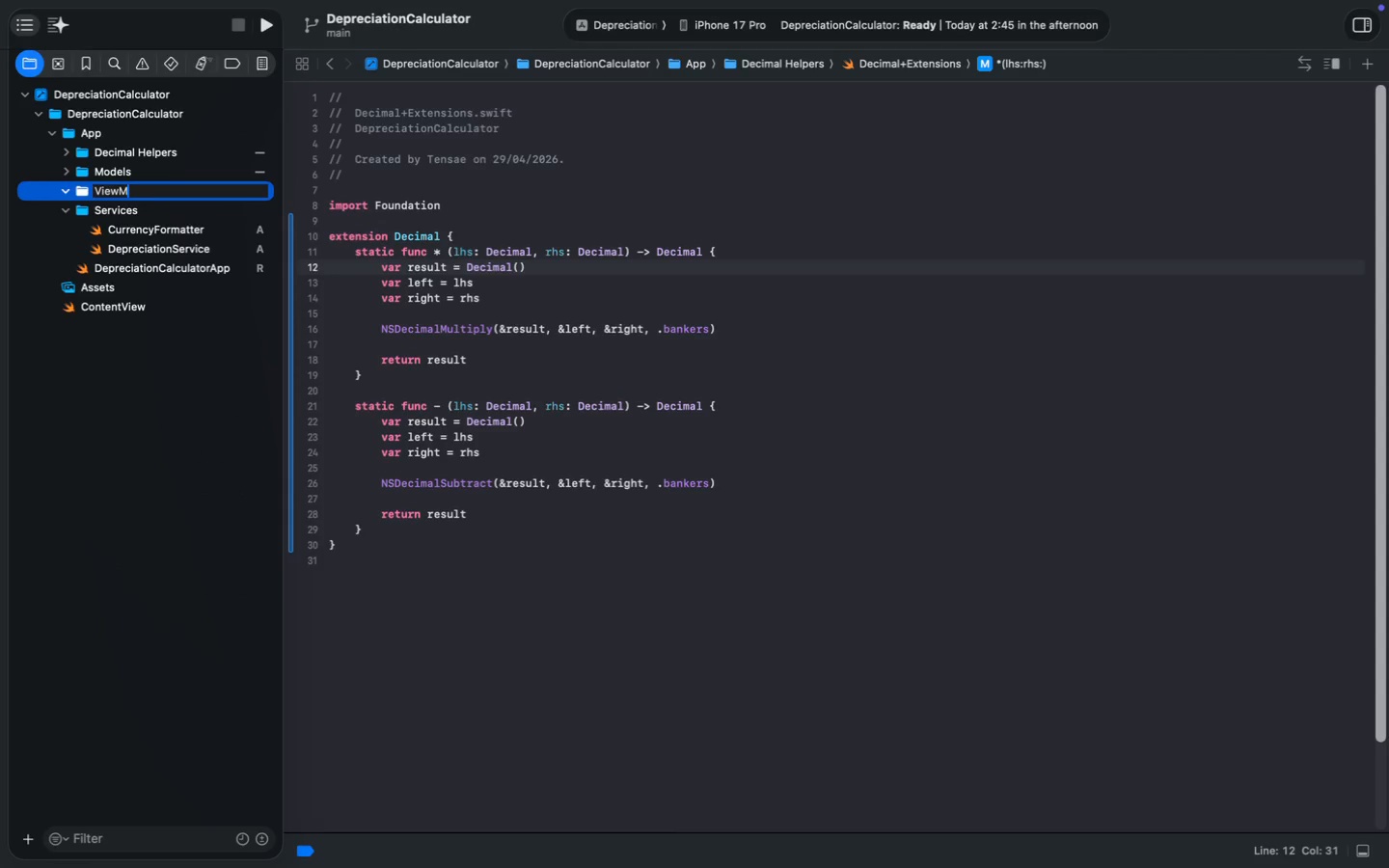 
 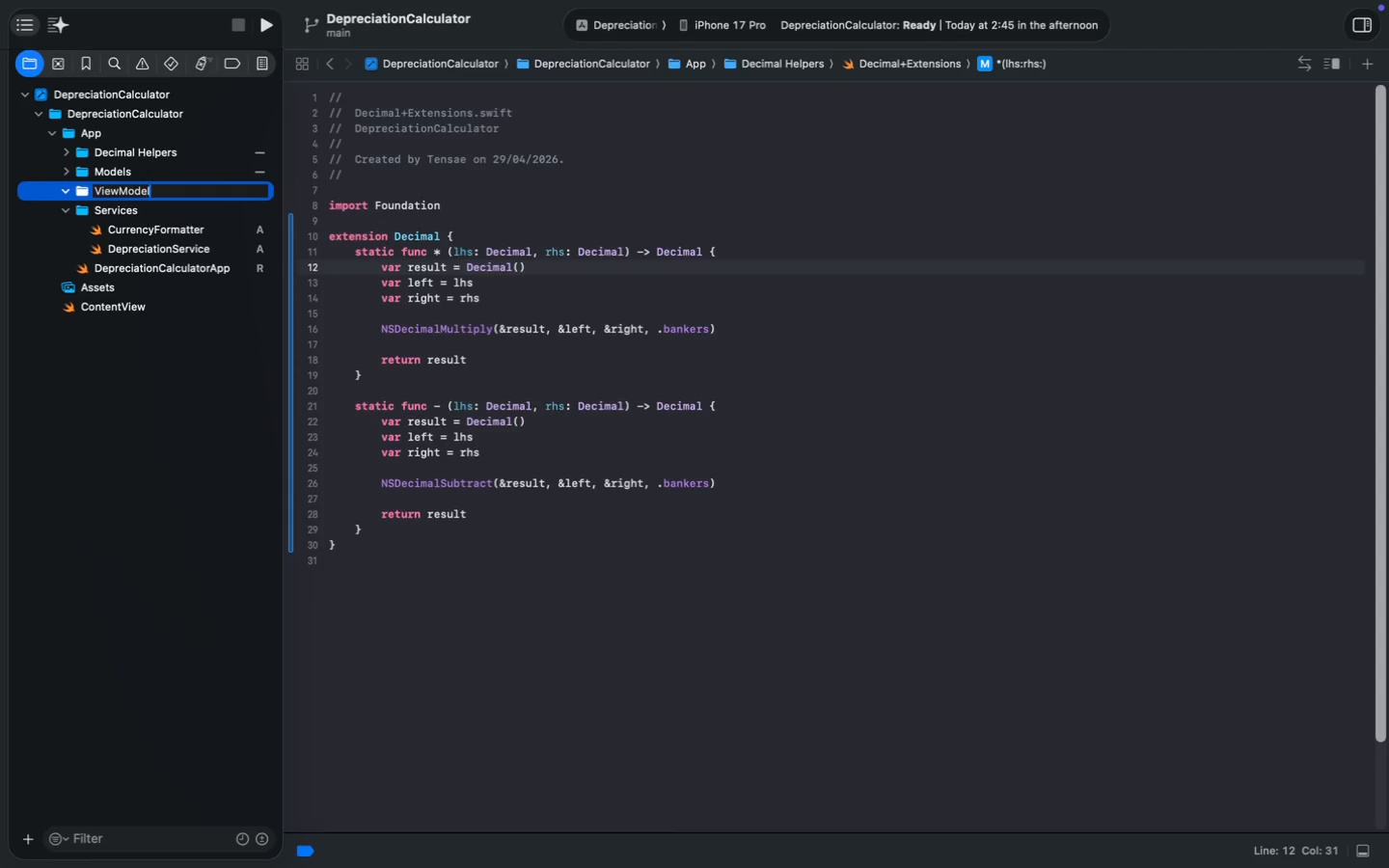 
key(Enter)
 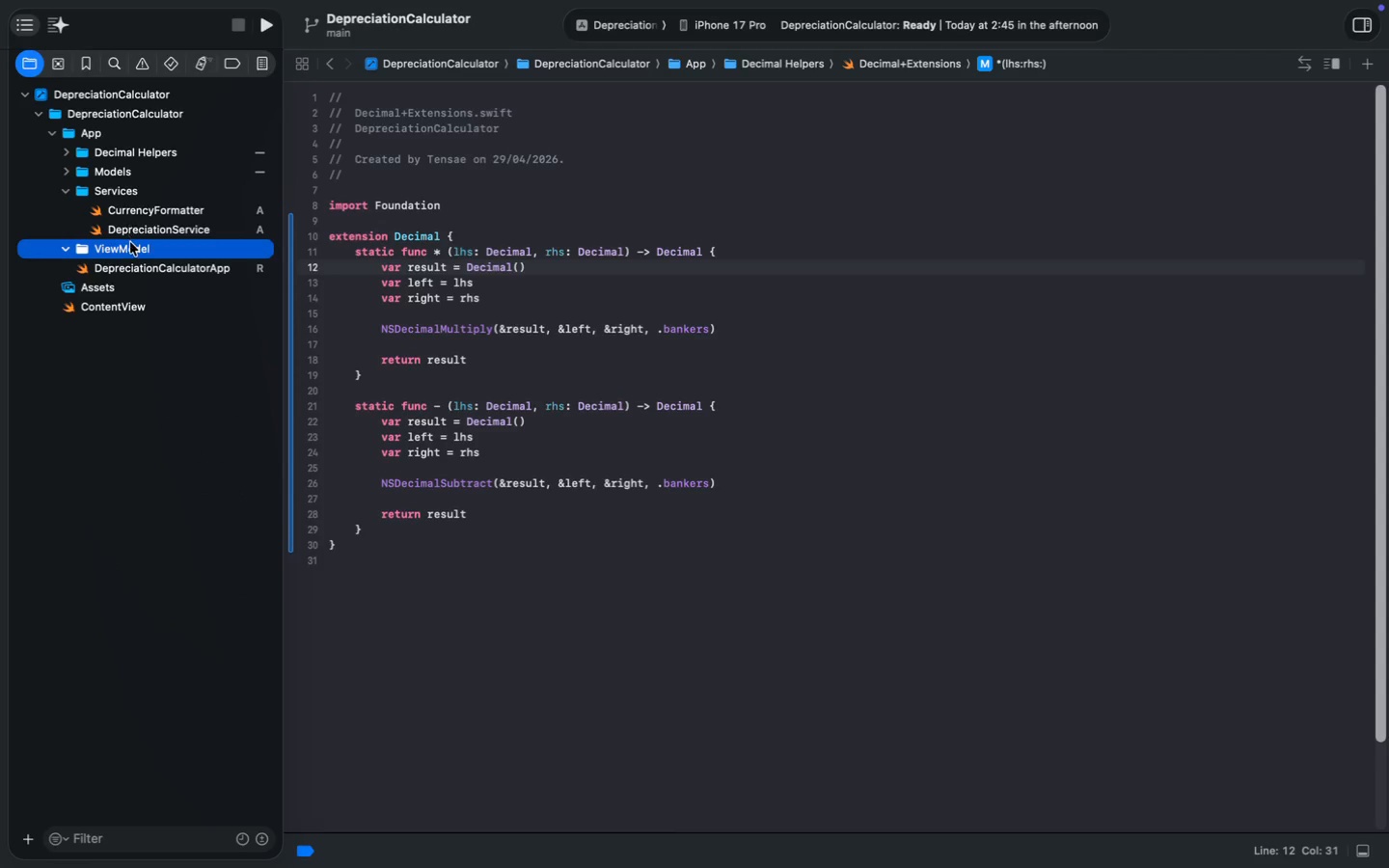 
right_click([130, 248])
 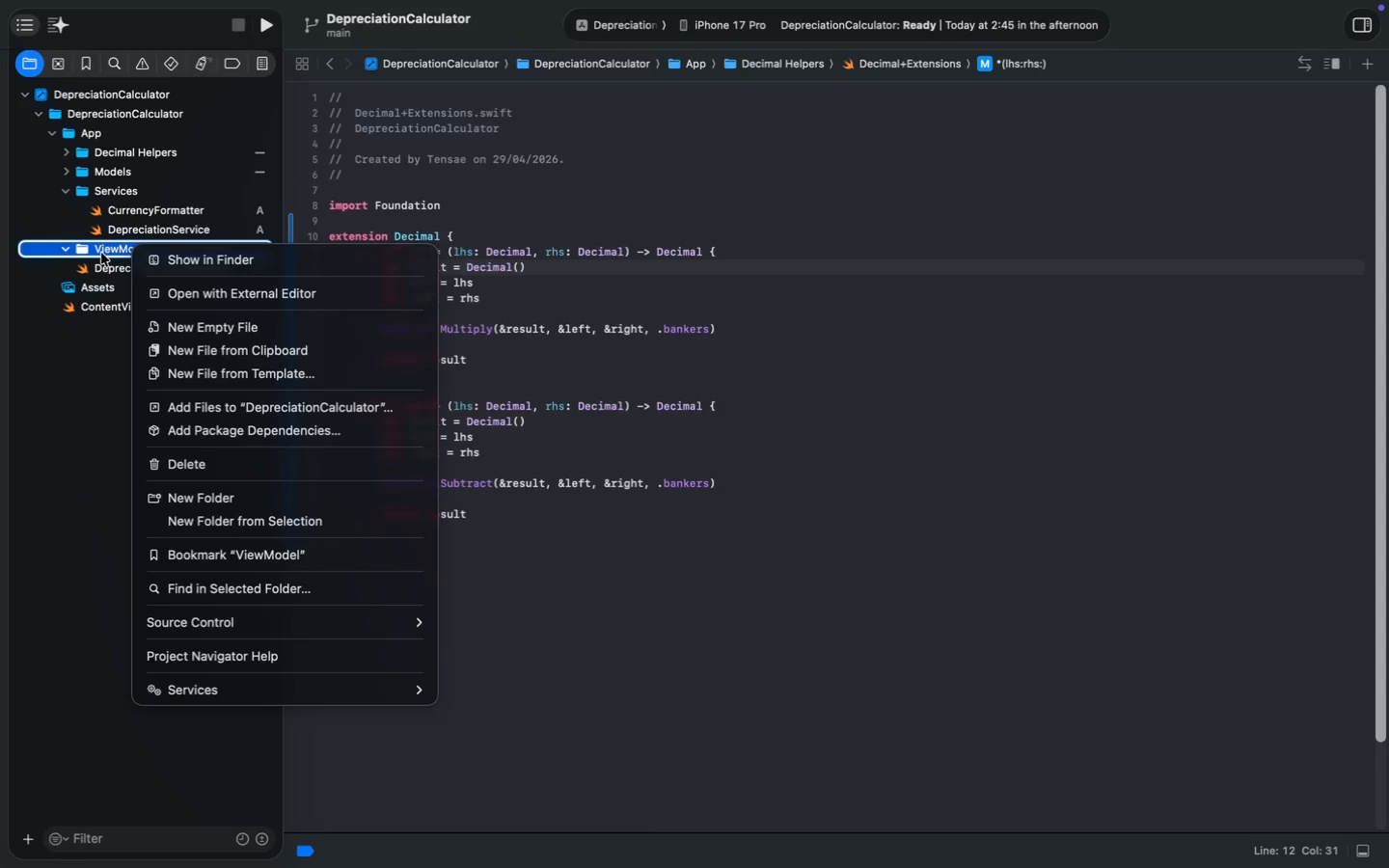 
wait(13.26)
 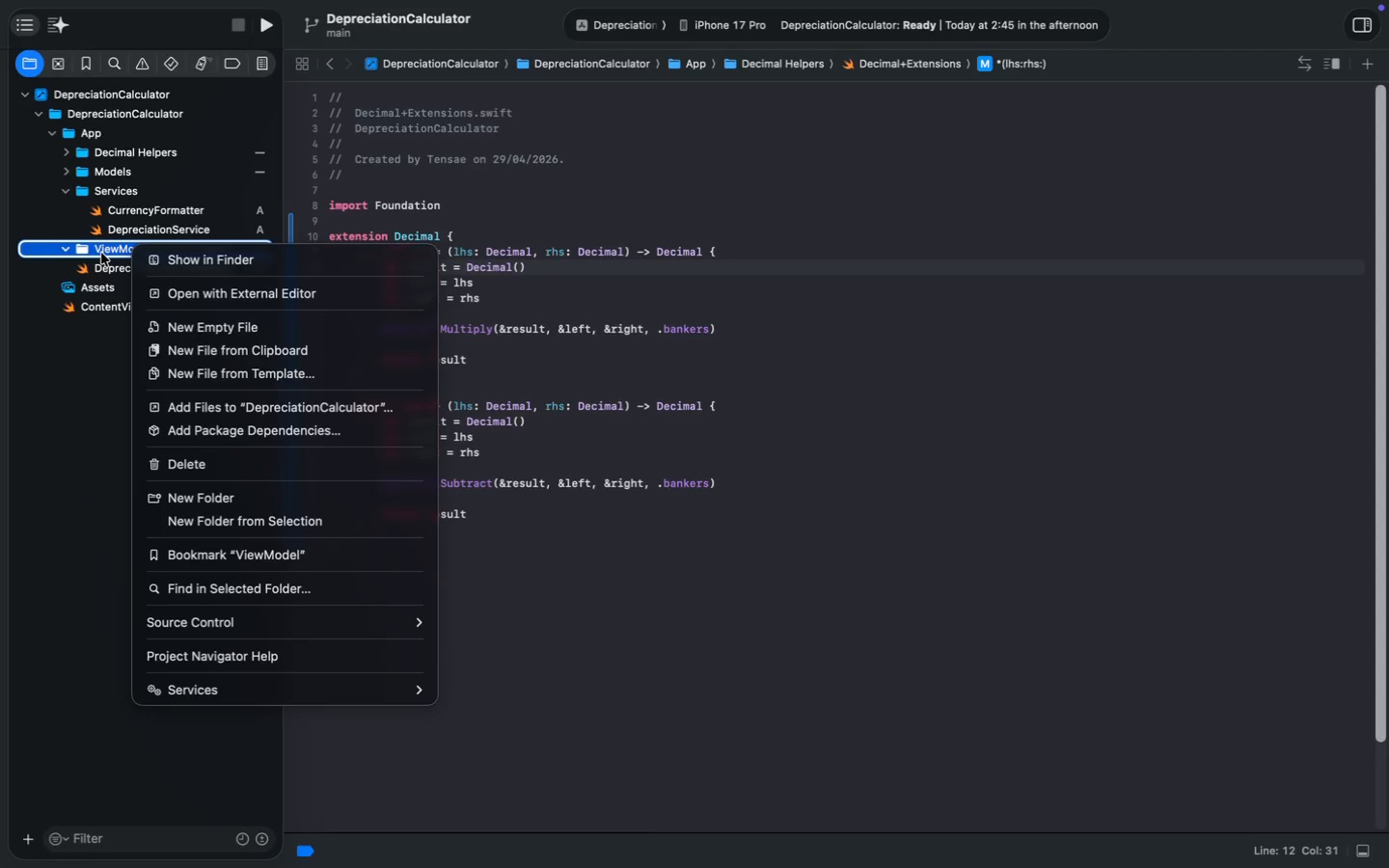 
left_click([118, 249])
 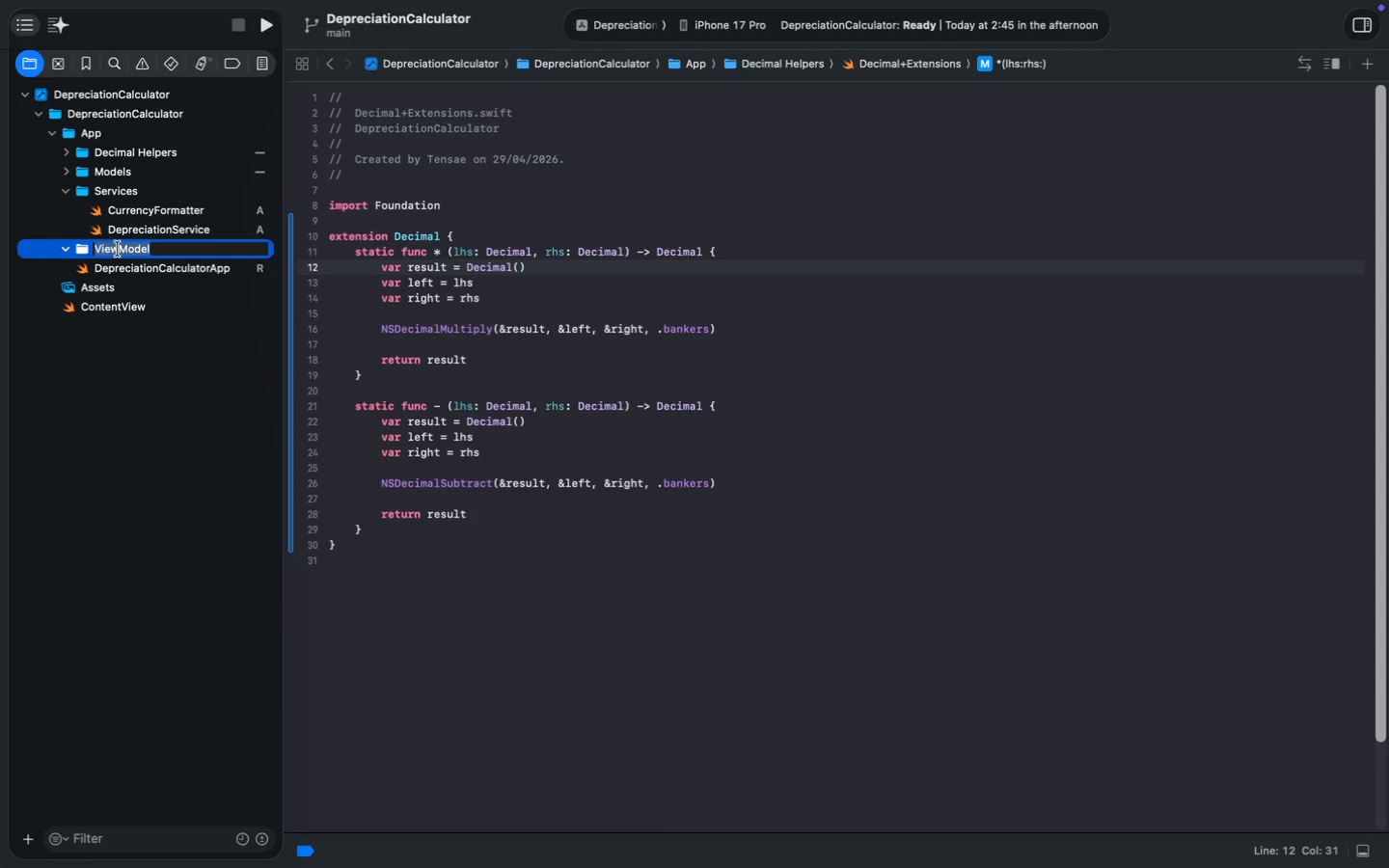 
key(Enter)
 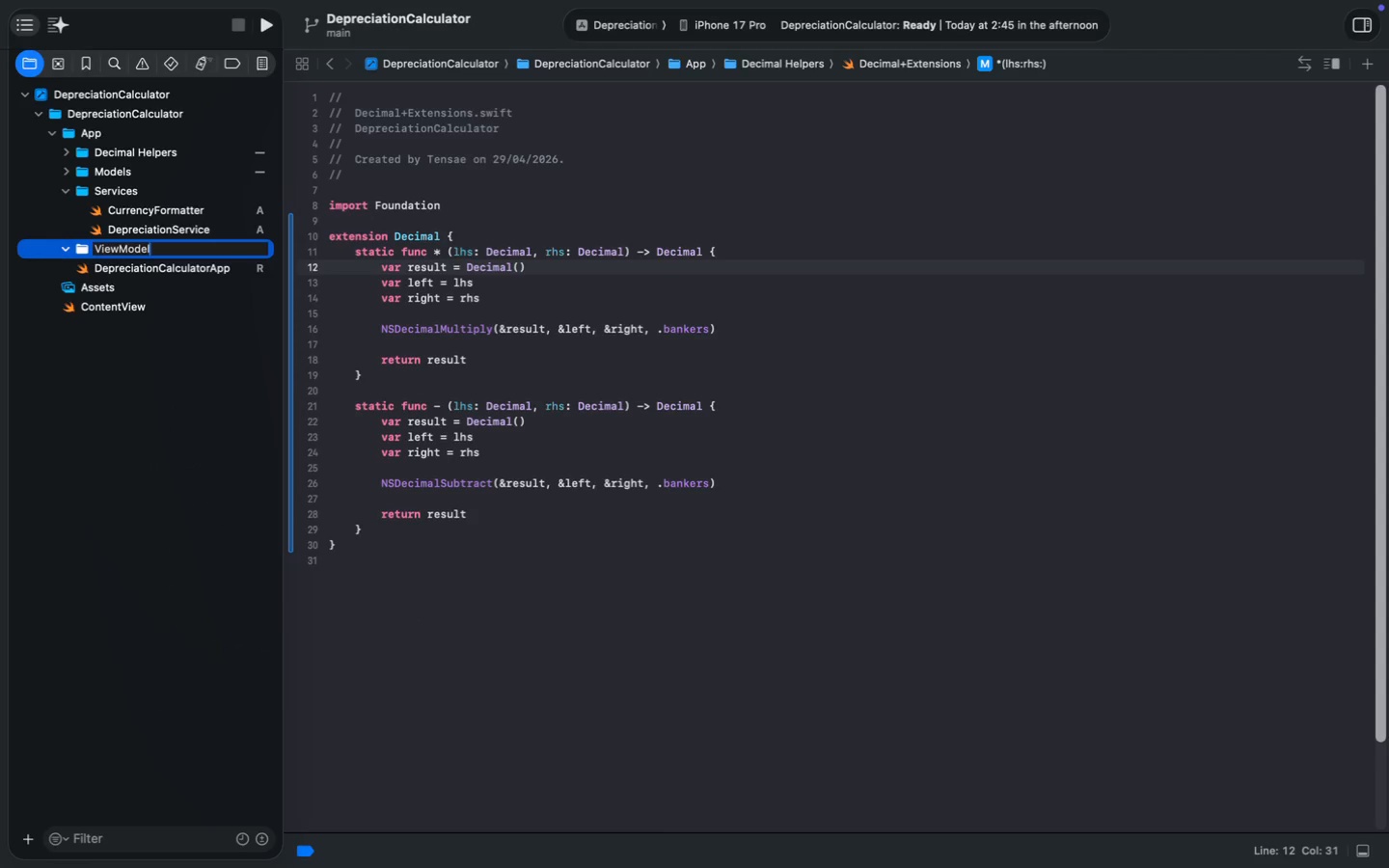 
key(ArrowRight)
 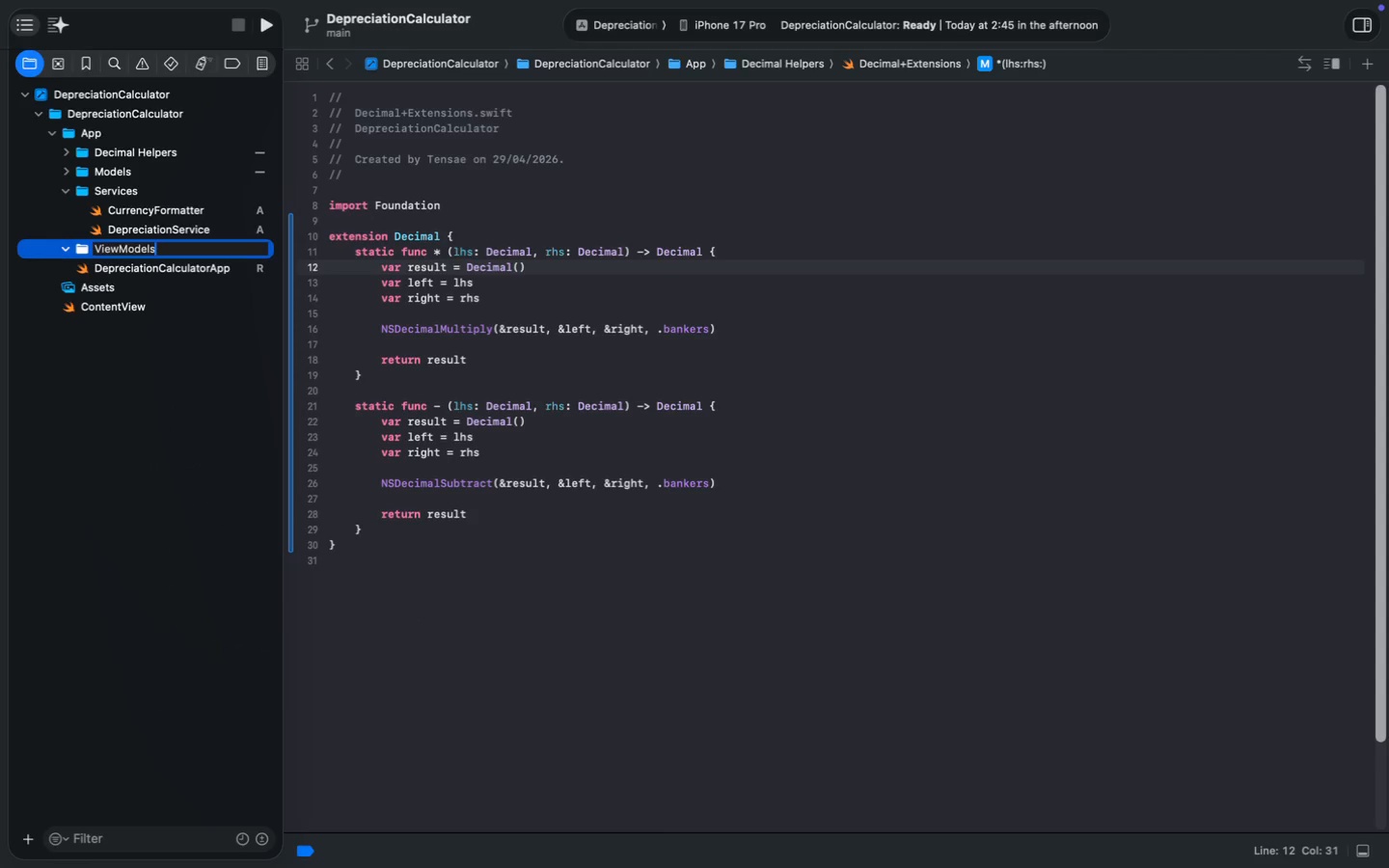 
key(S)
 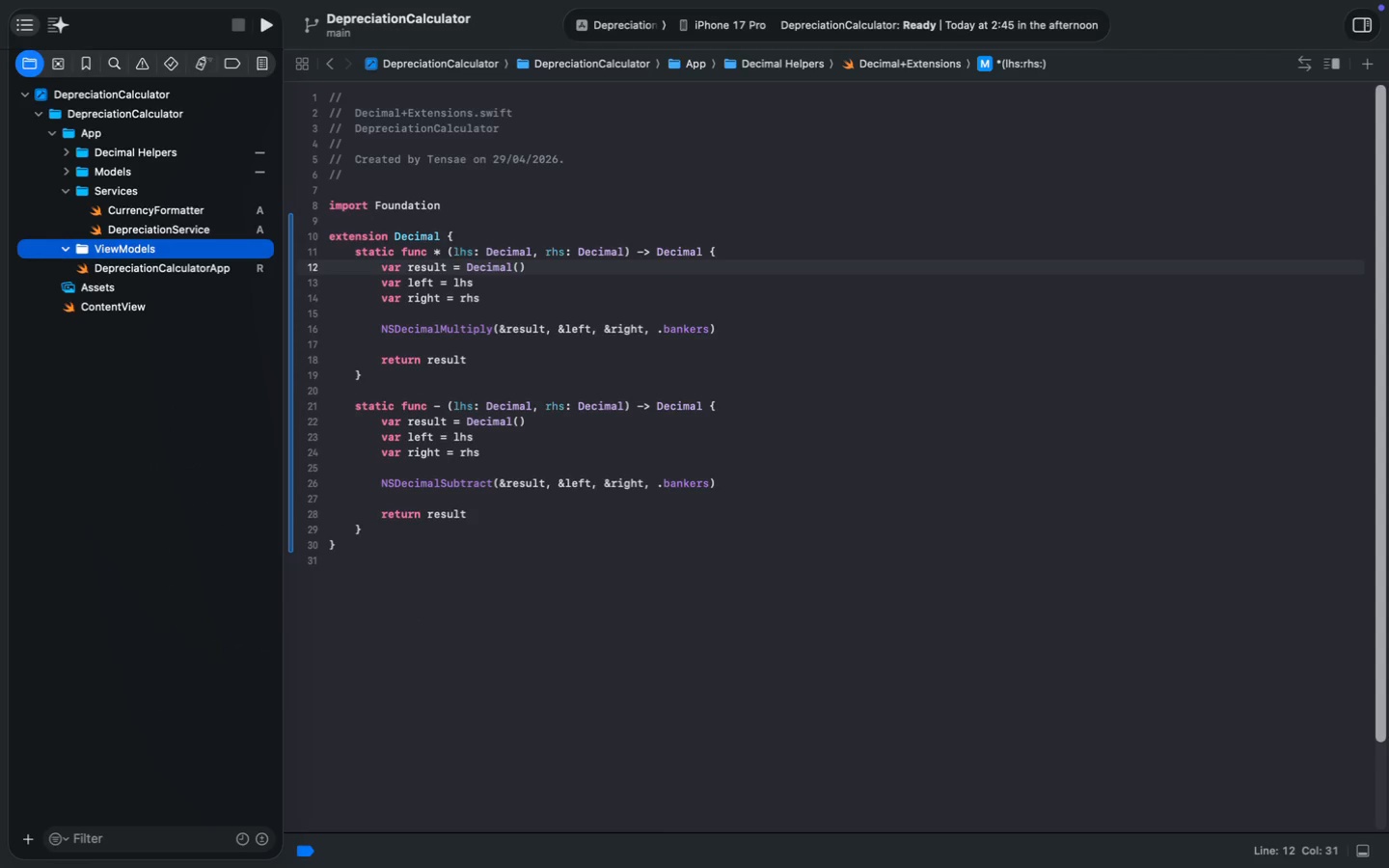 
key(Enter)
 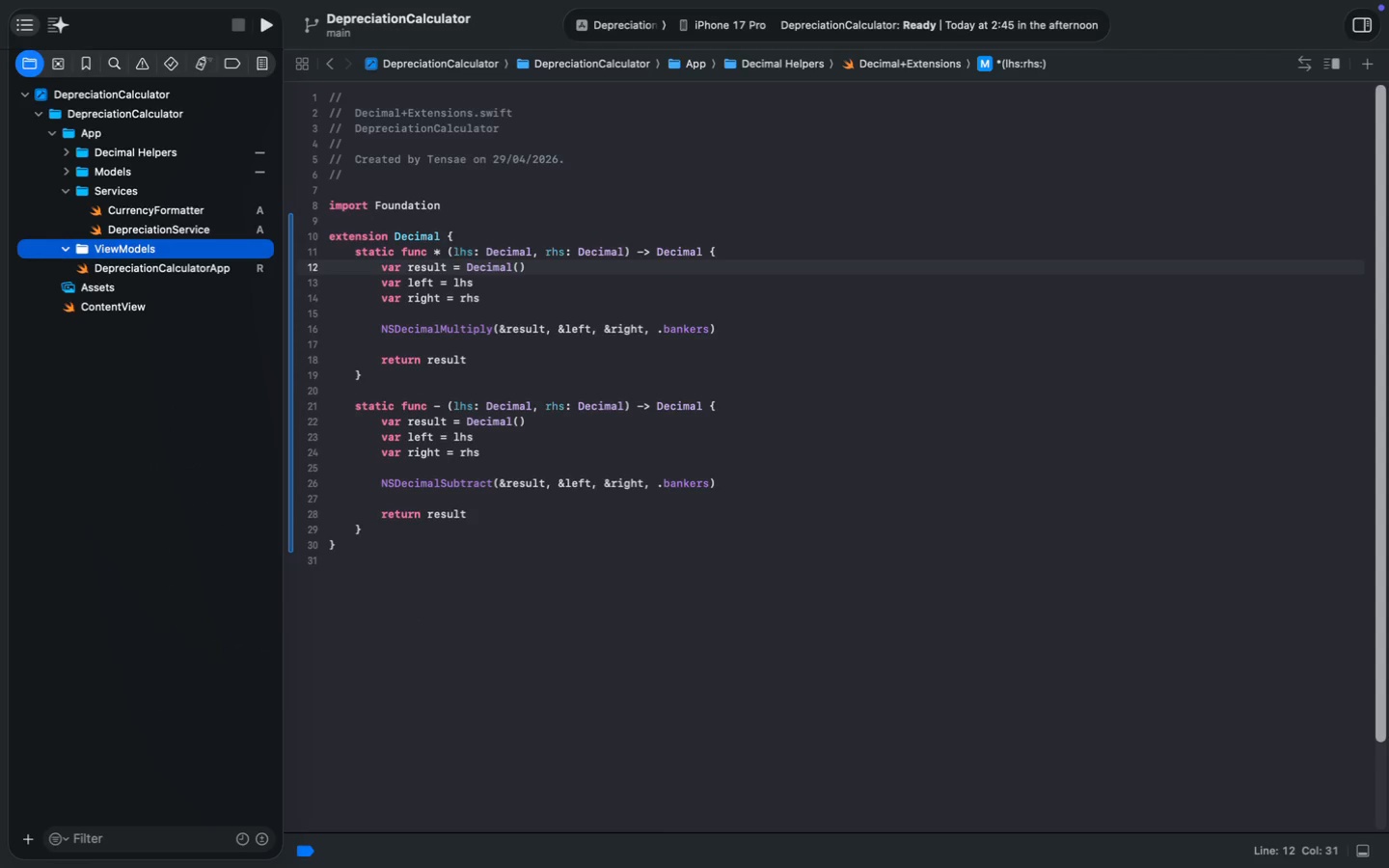 
wait(5.13)
 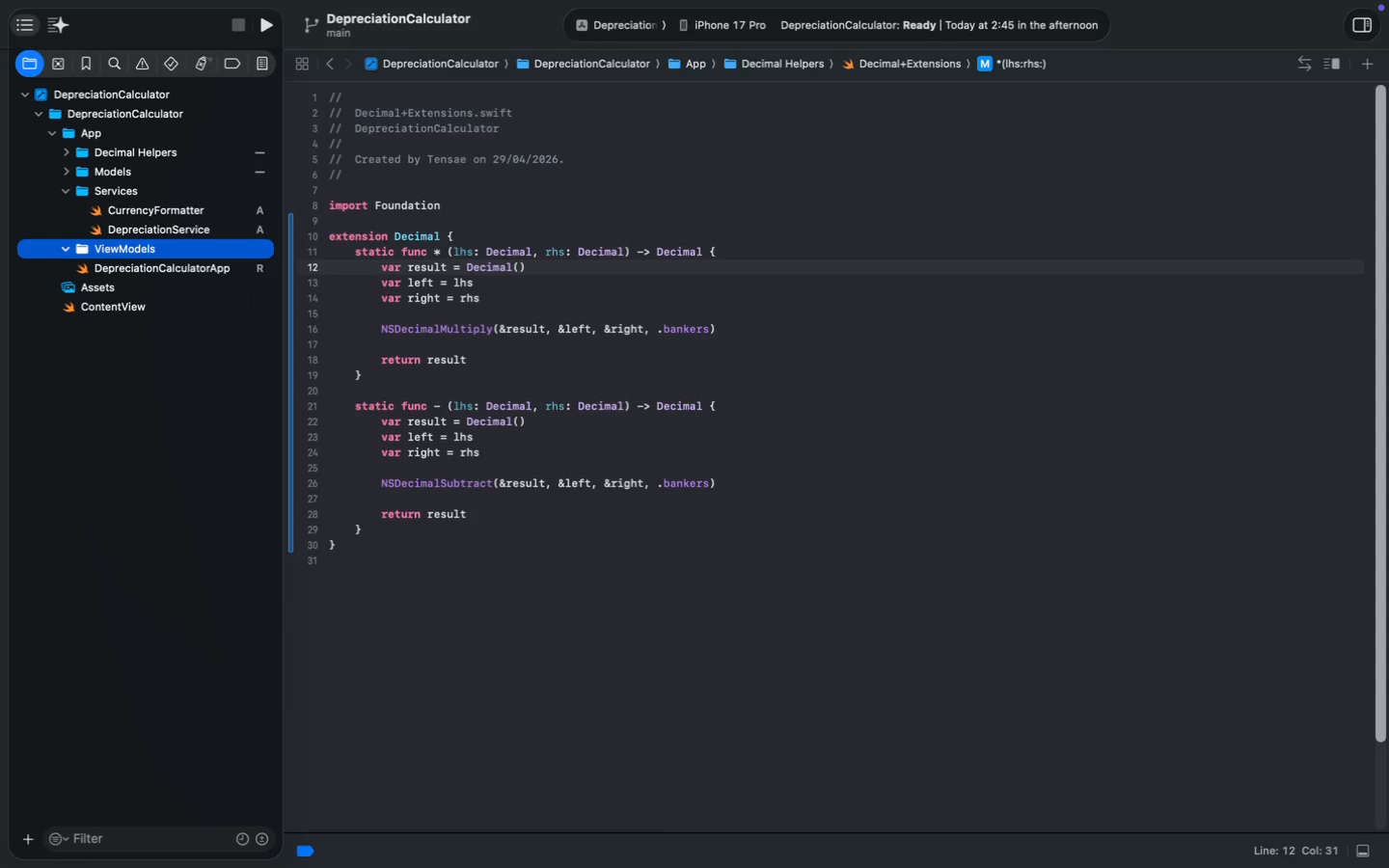 
key(Meta+N)
 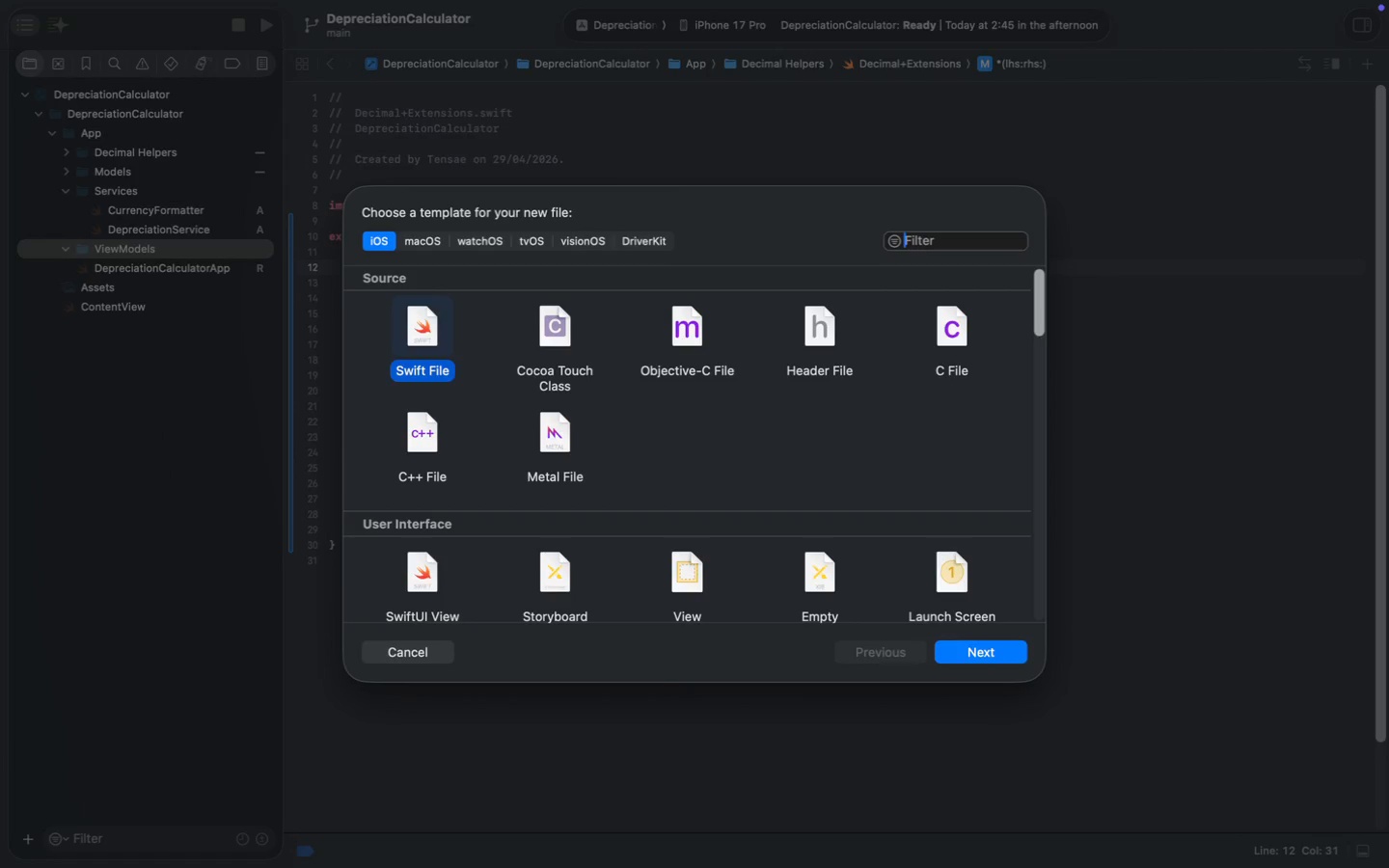 
key(Enter)
 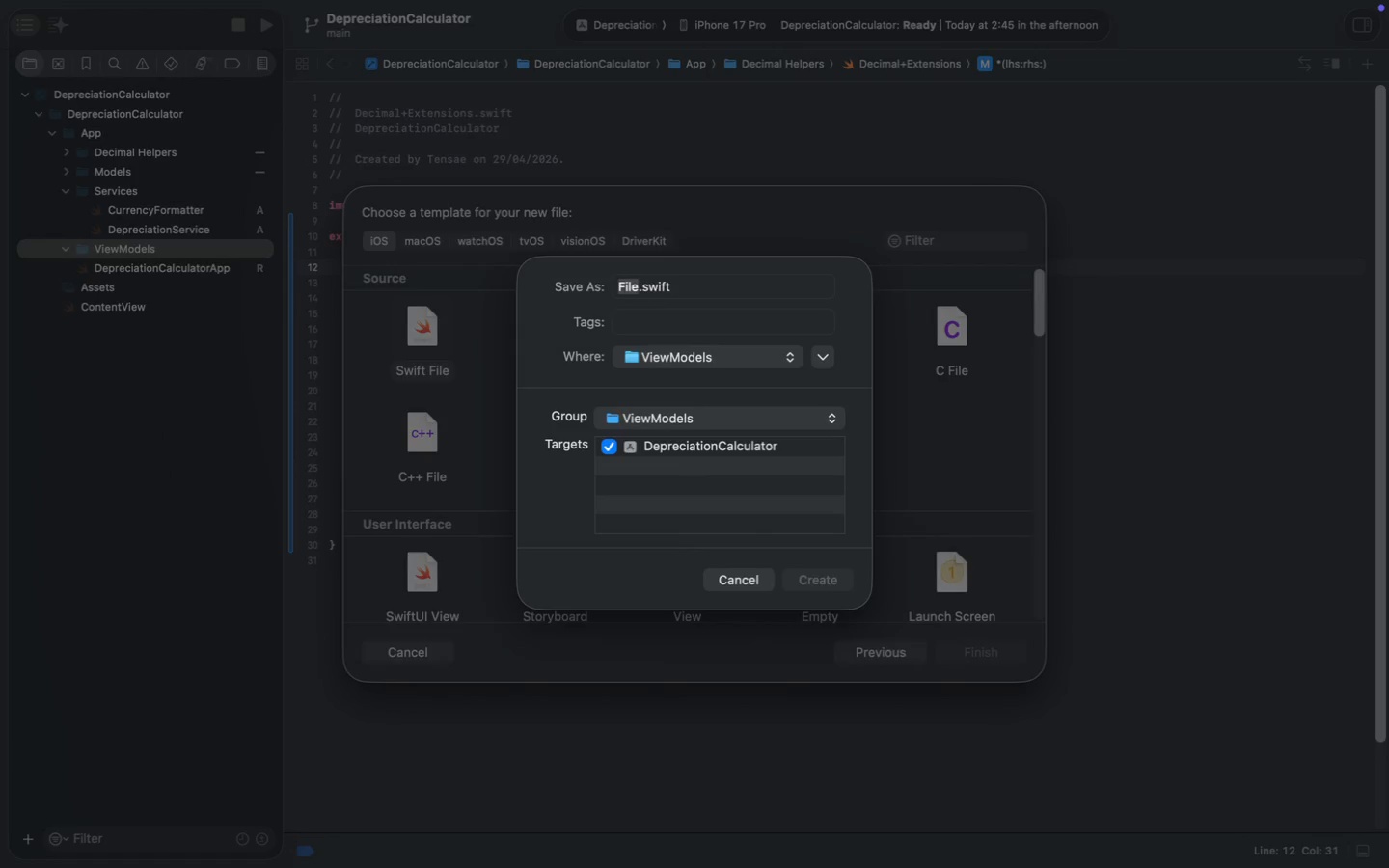 
type(DepreciationViewModel)
 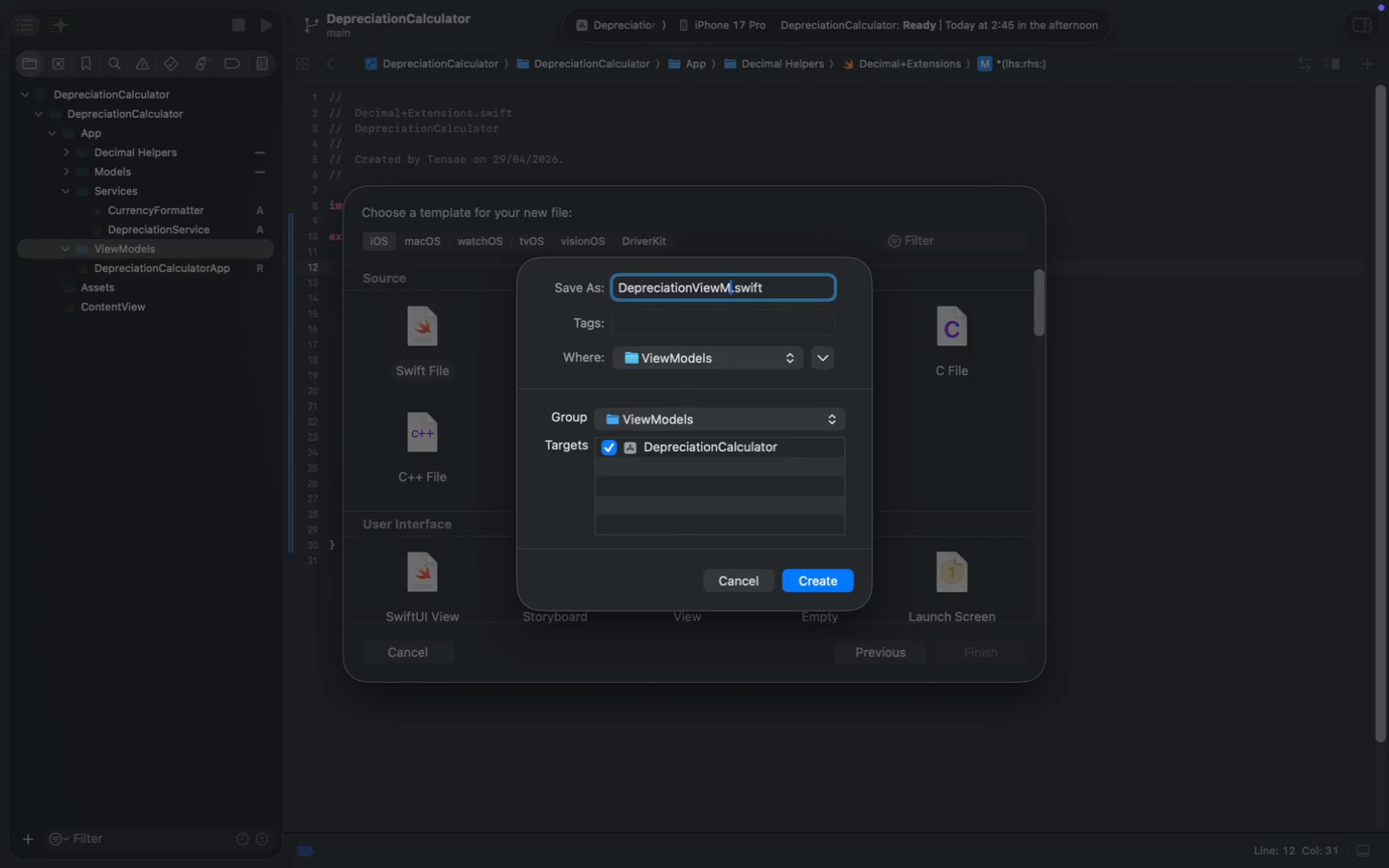 
key(Enter)
 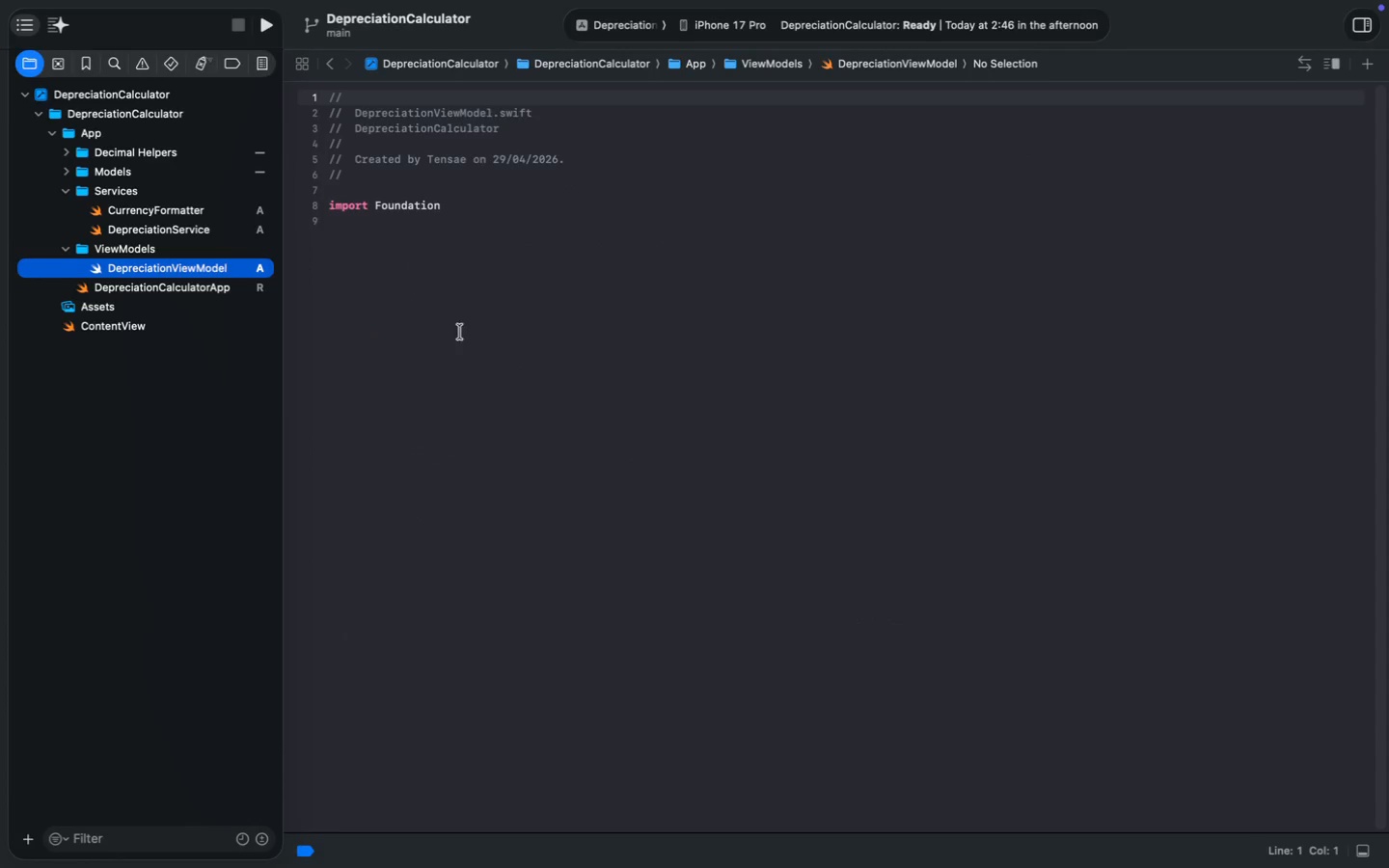 
left_click([460, 249])
 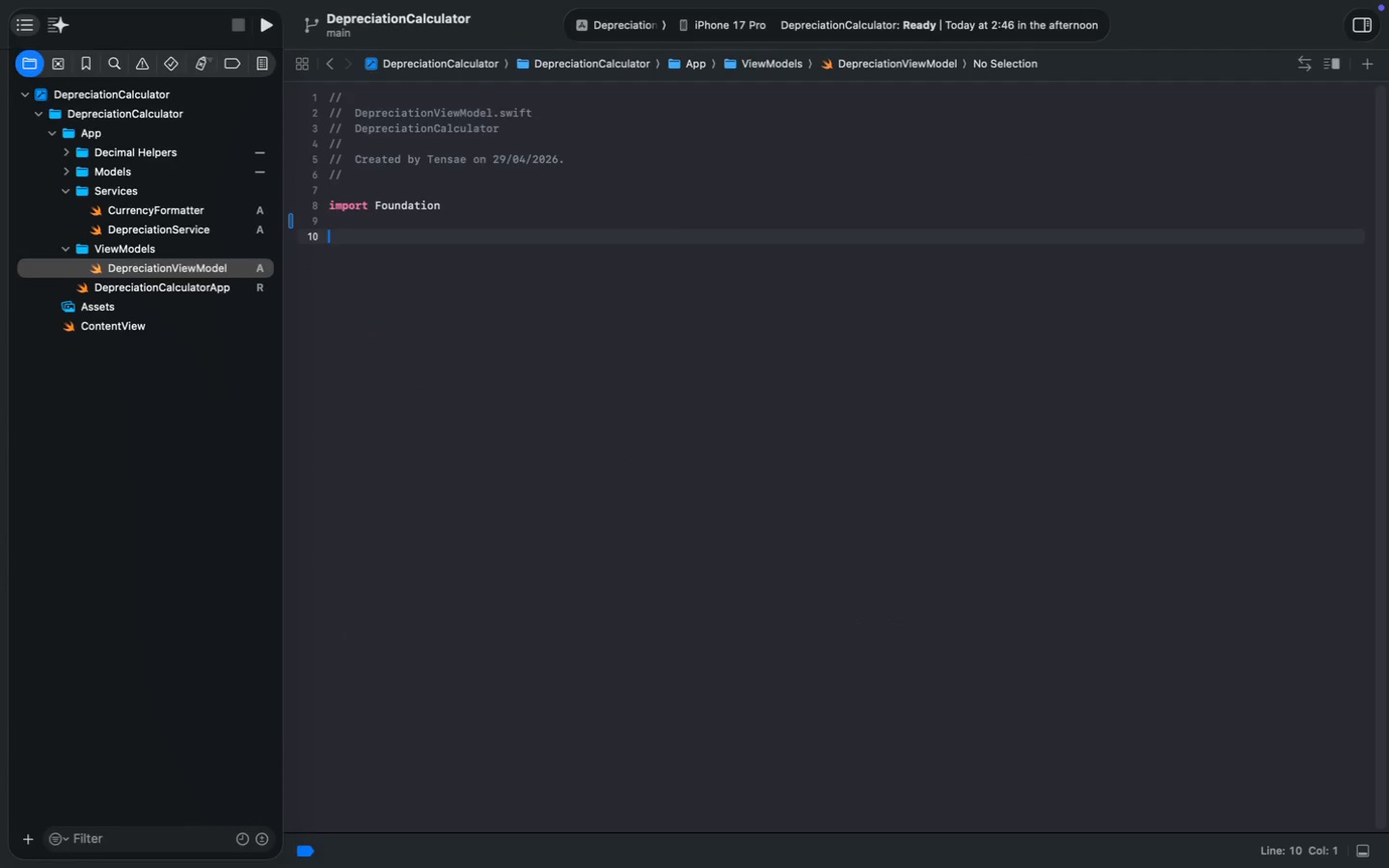 
key(Enter)
 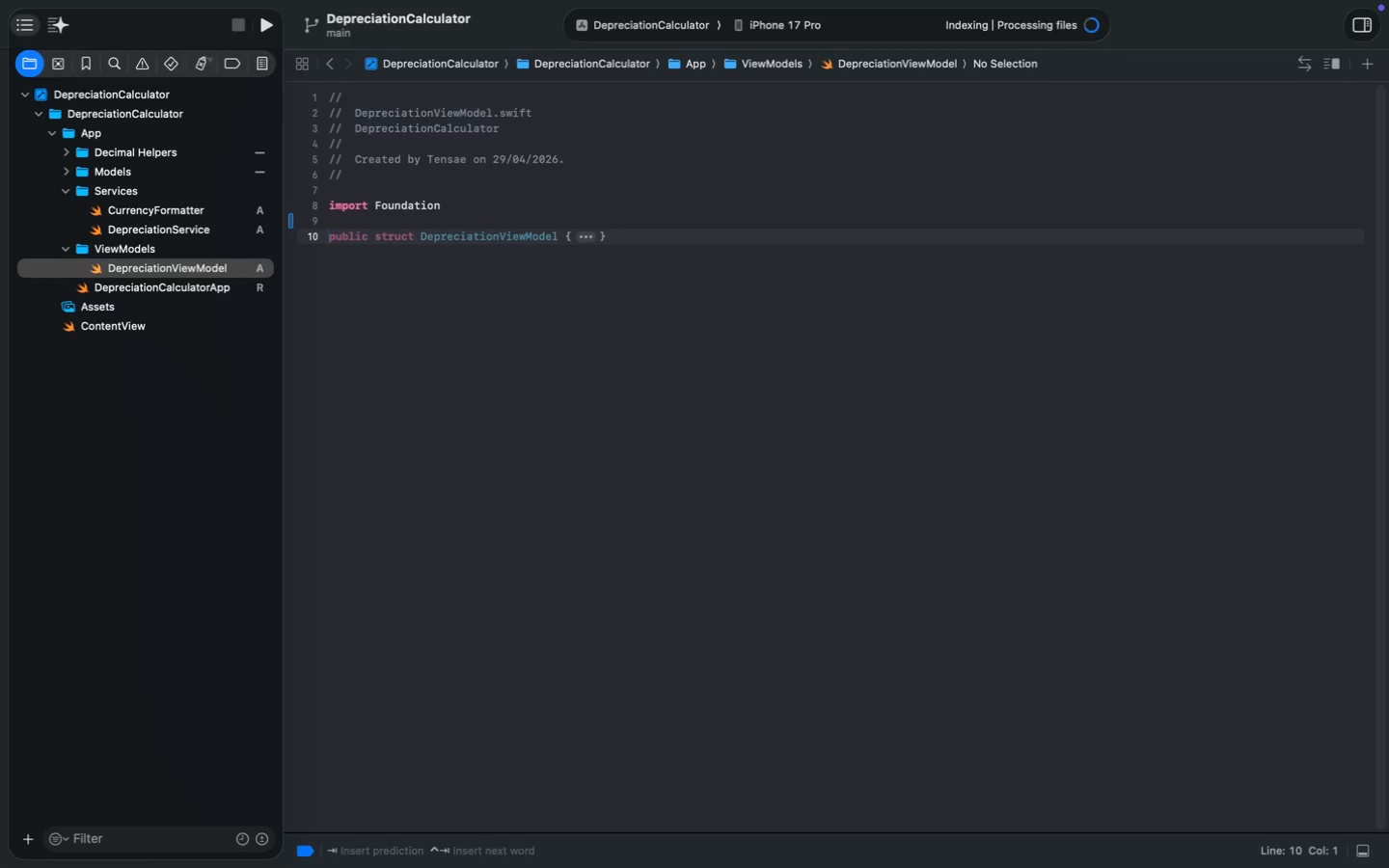 
wait(9.27)
 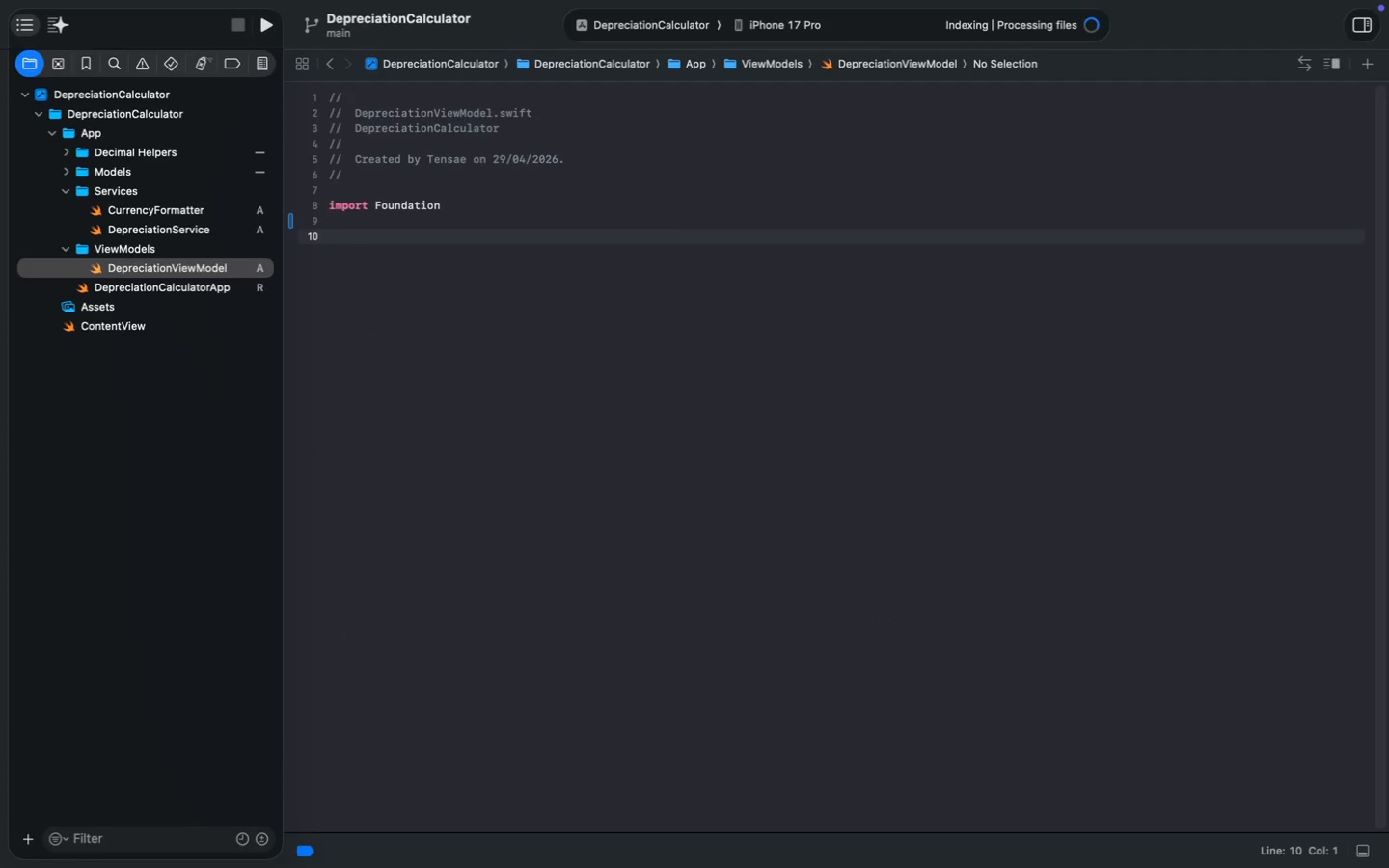 
type(final Class)
key(Backspace)
key(Backspace)
key(Backspace)
key(Backspace)
key(Backspace)
type(class Depr)
key(Tab)
 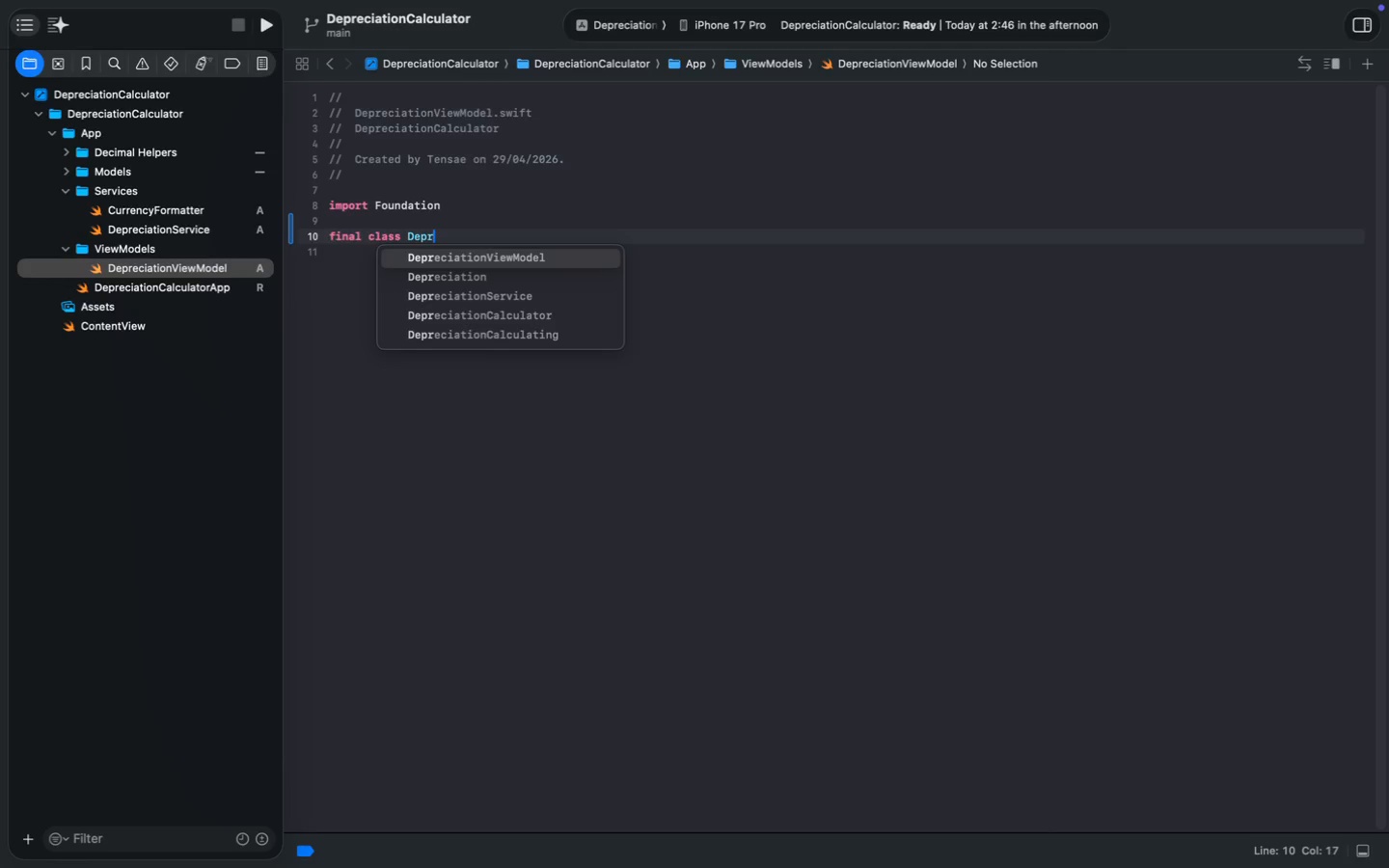 
left_click([544, 233])
 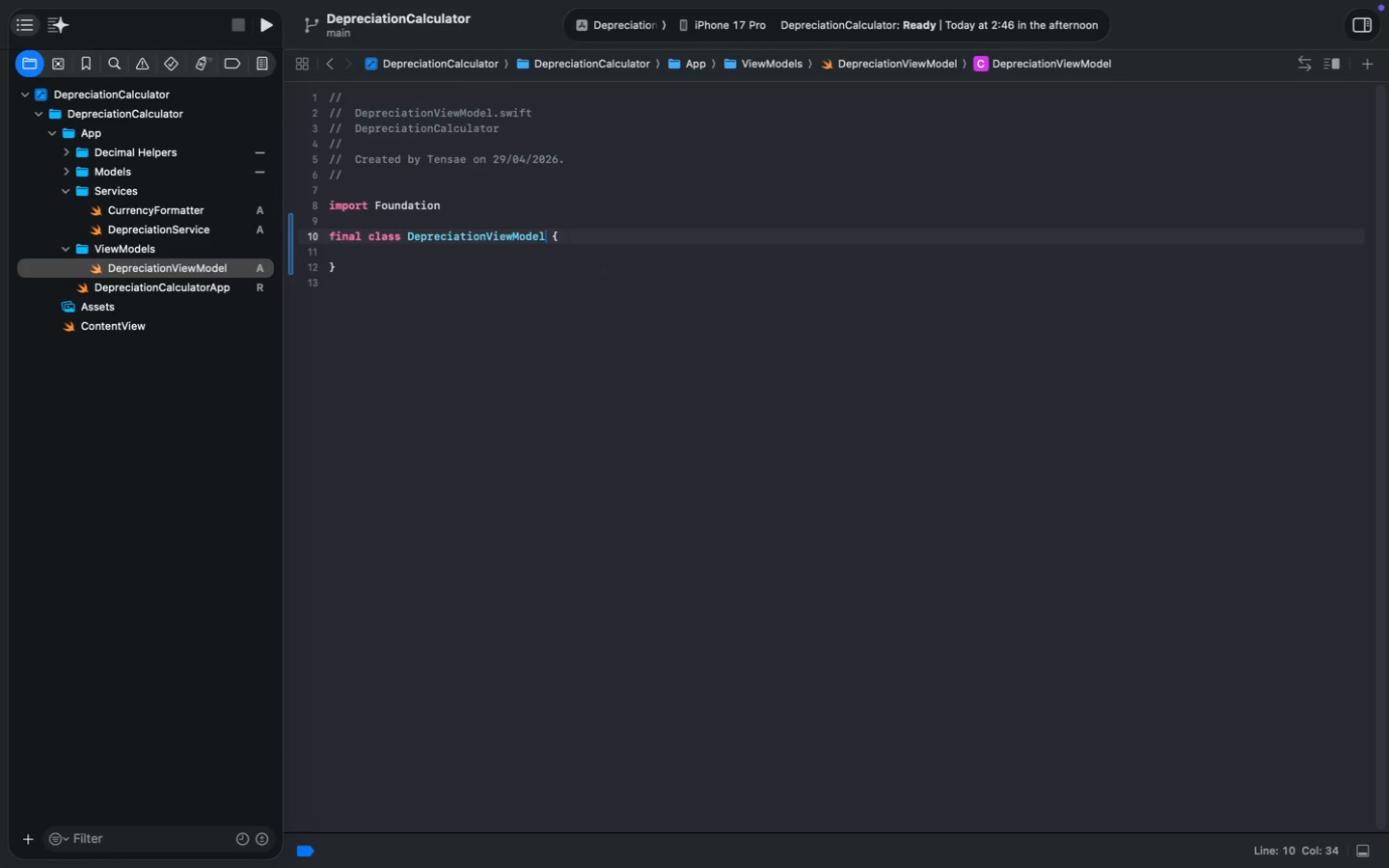 
key(Shift+ShiftLeft)
 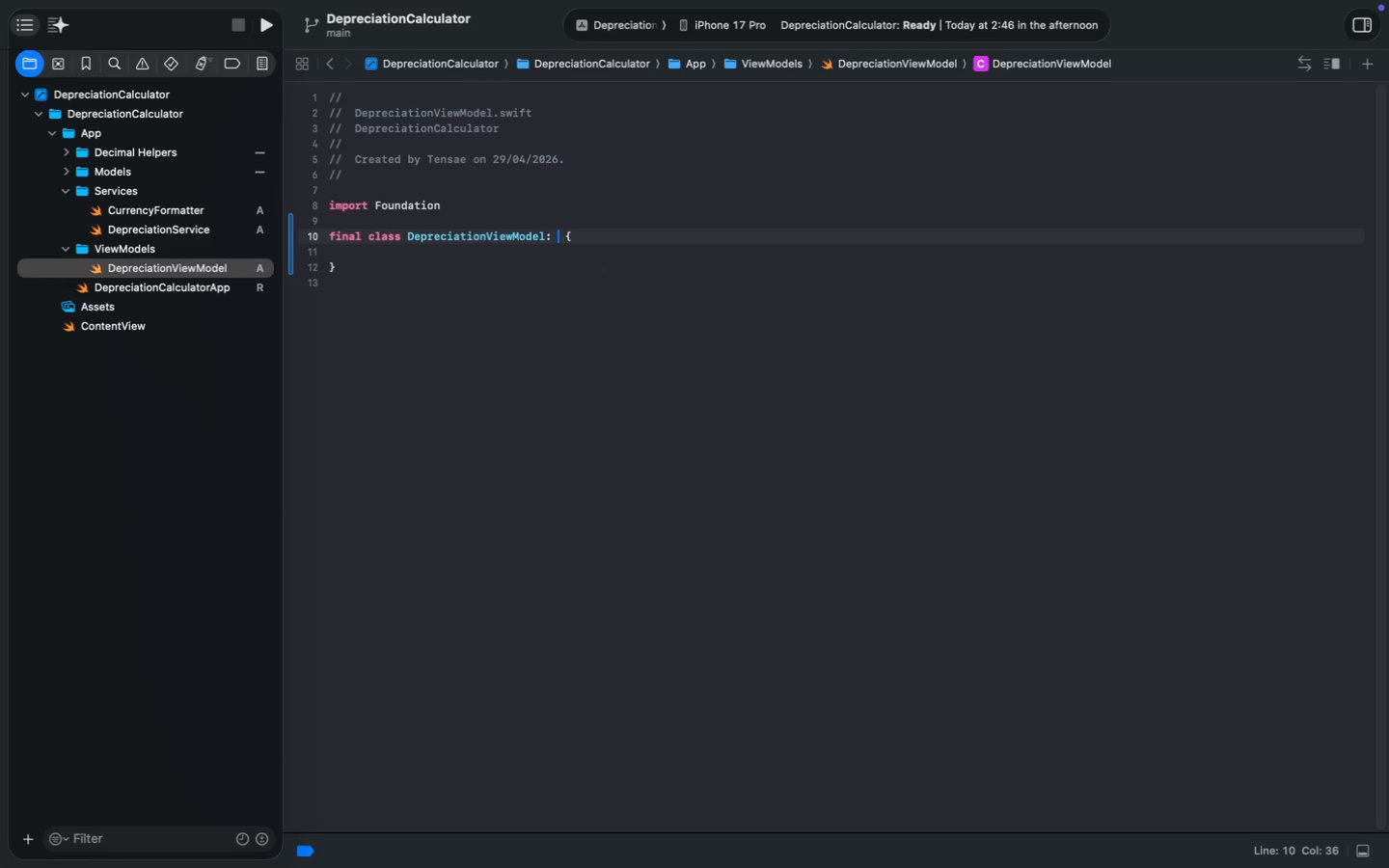 
key(Shift+Semicolon)
 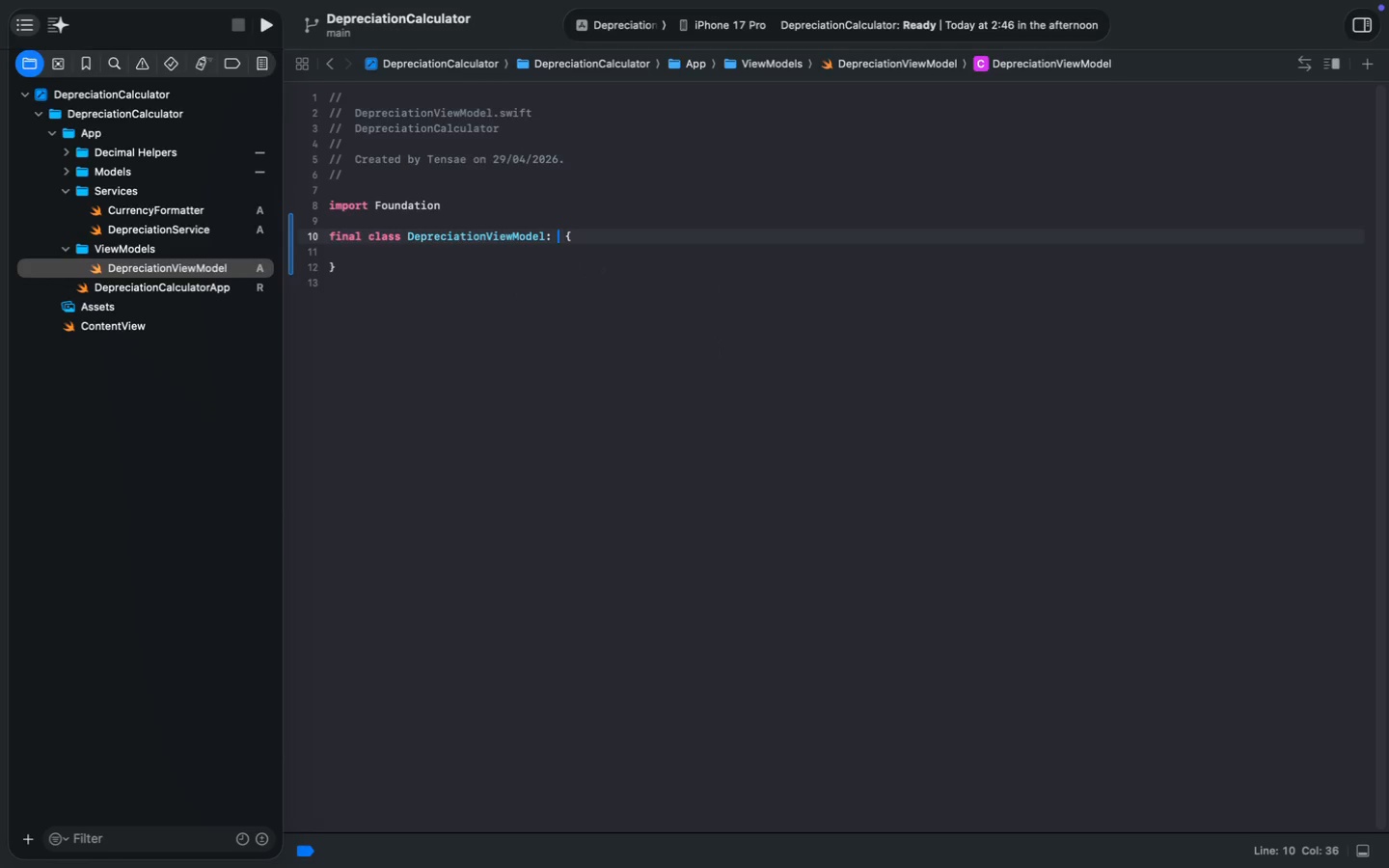 
key(Space)
 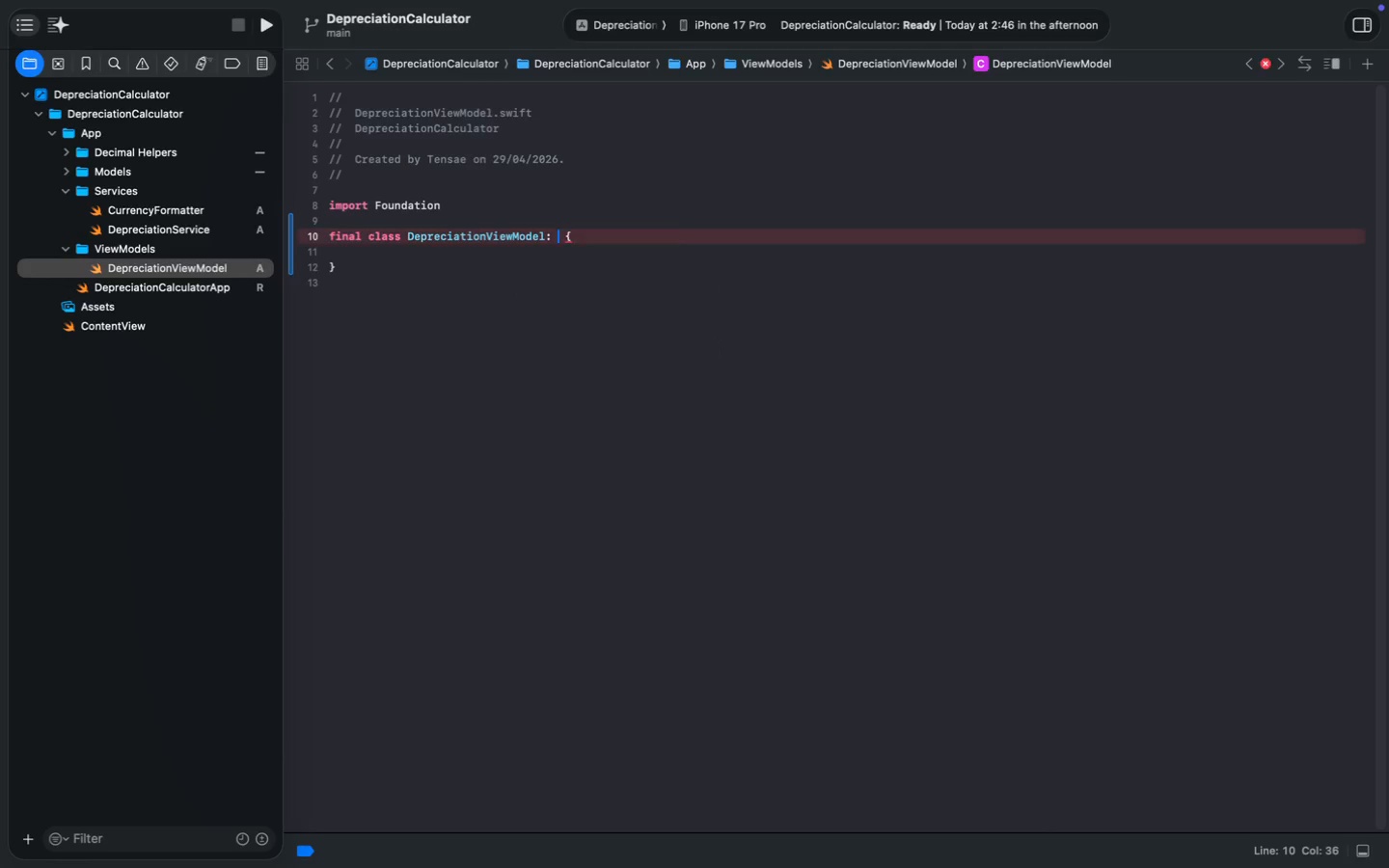 
key(Shift+ShiftLeft)
 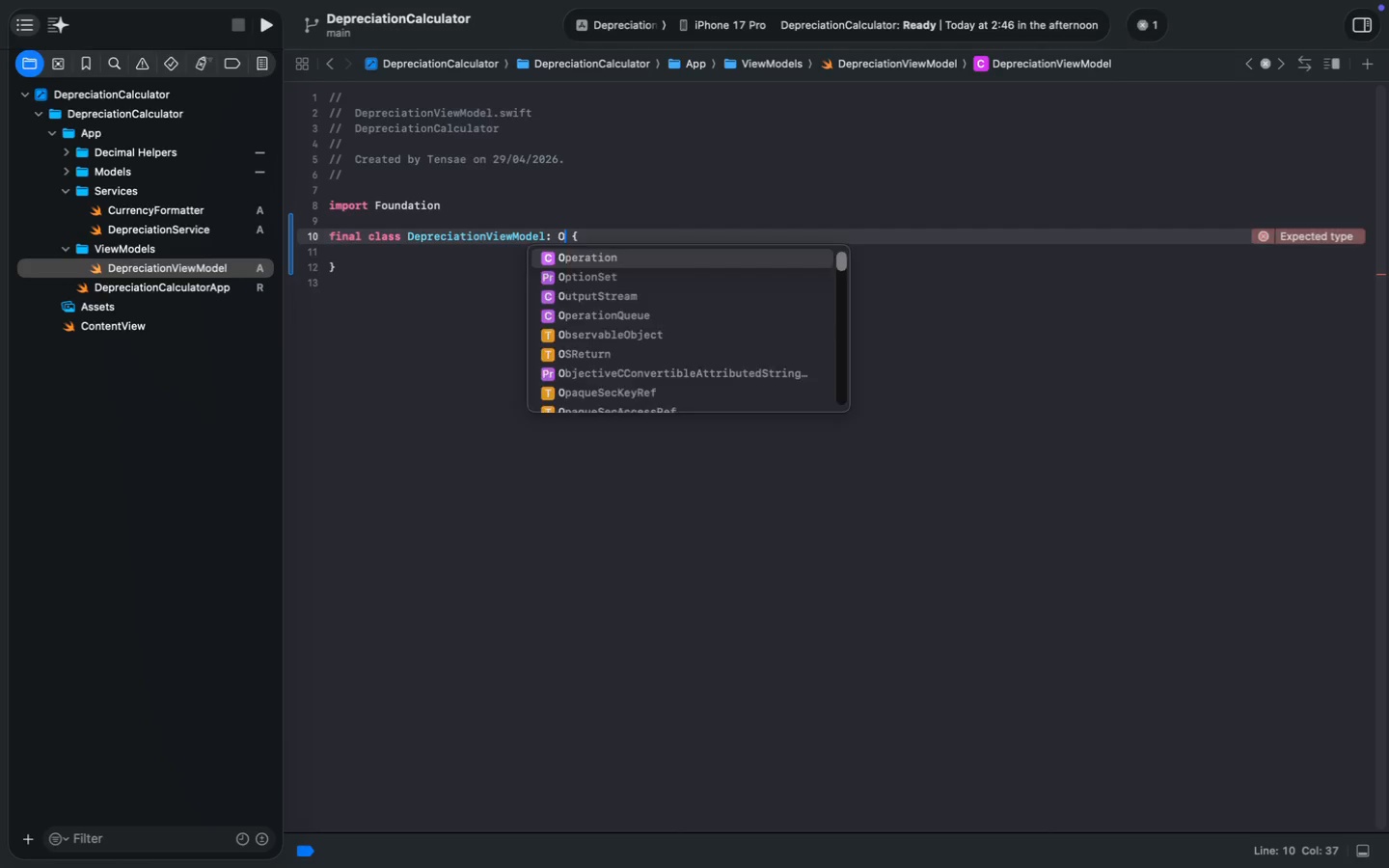 
key(Shift+O)
 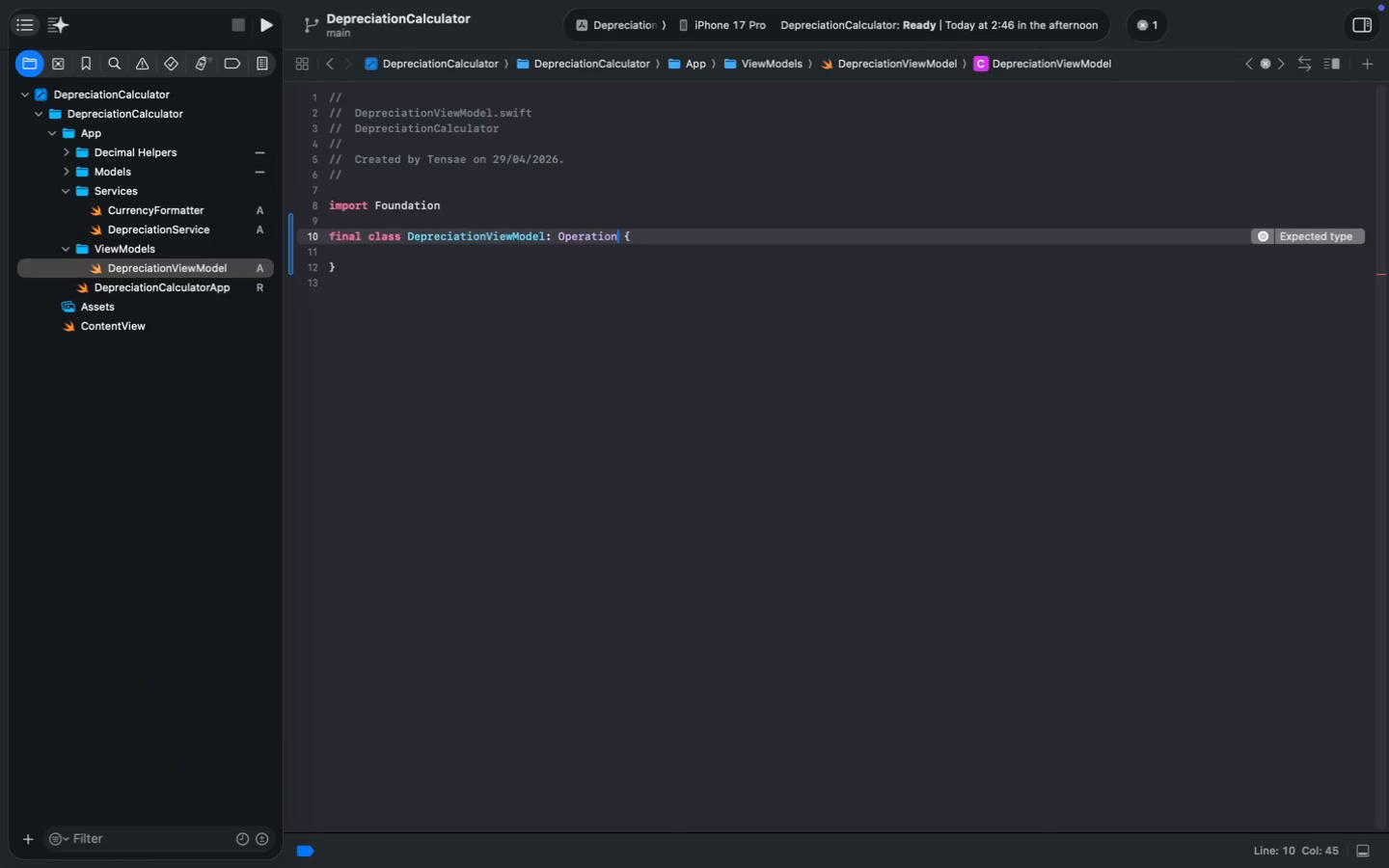 
key(Tab)
 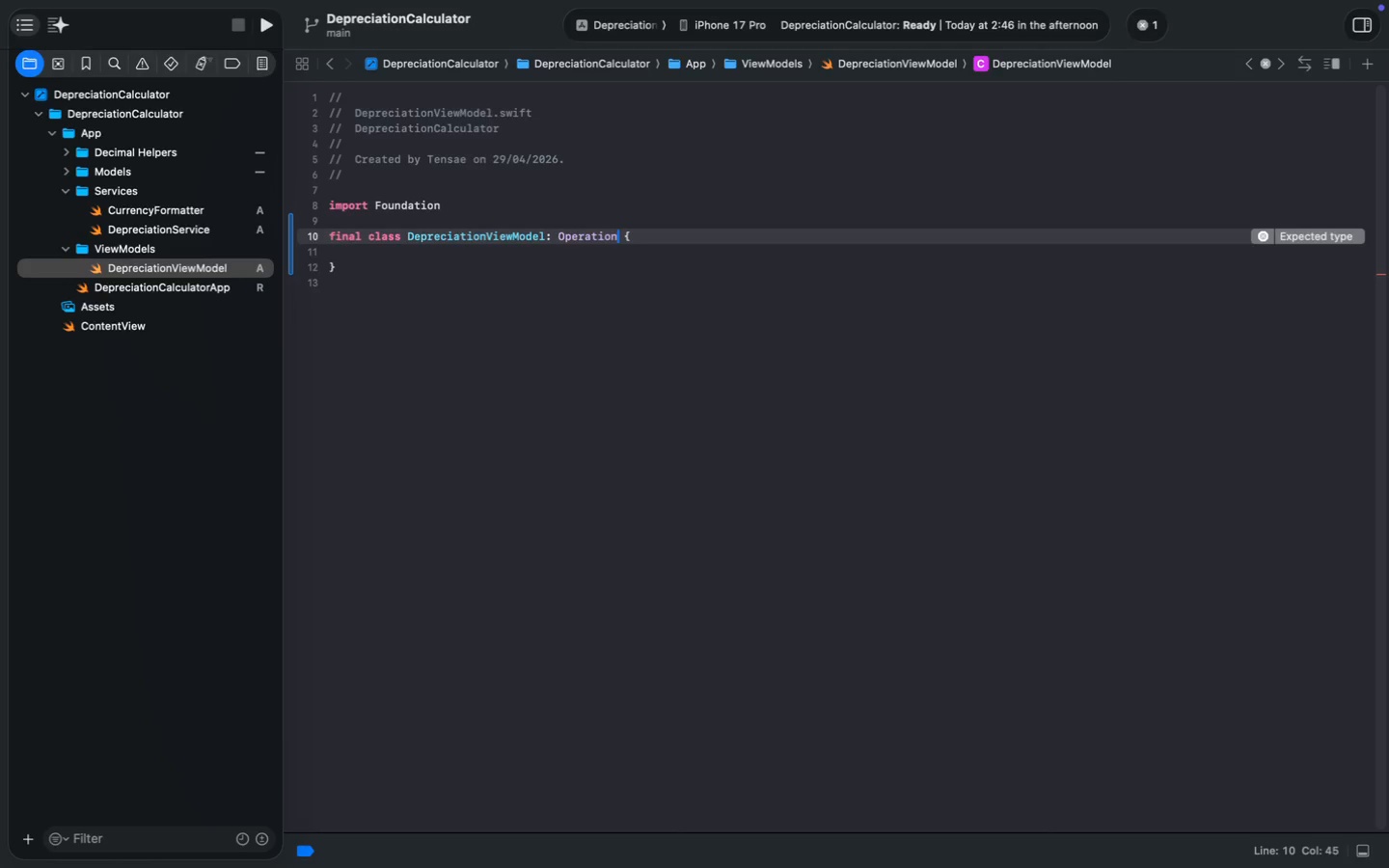 
key(Meta+Z)
 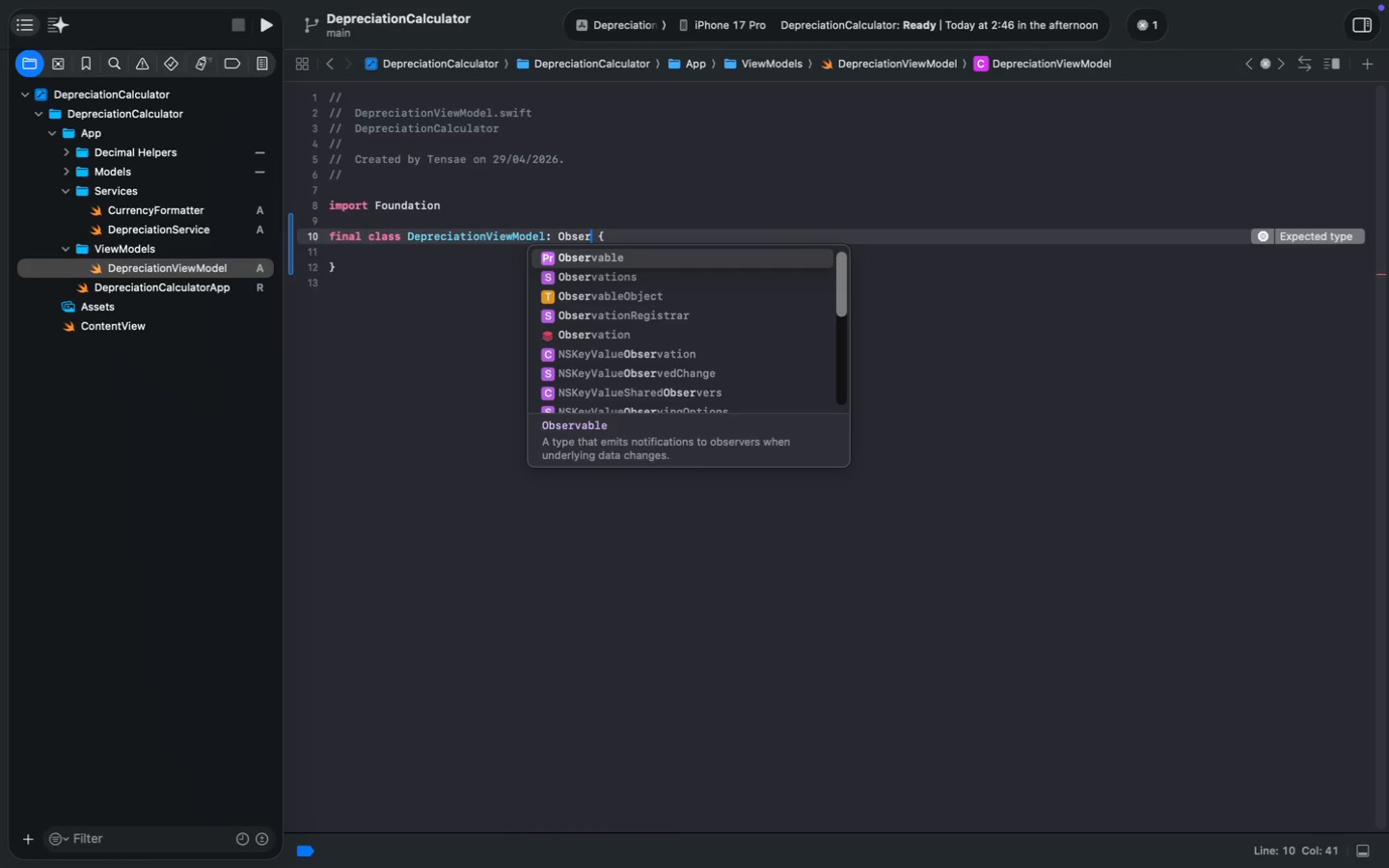 
type(Obser)
 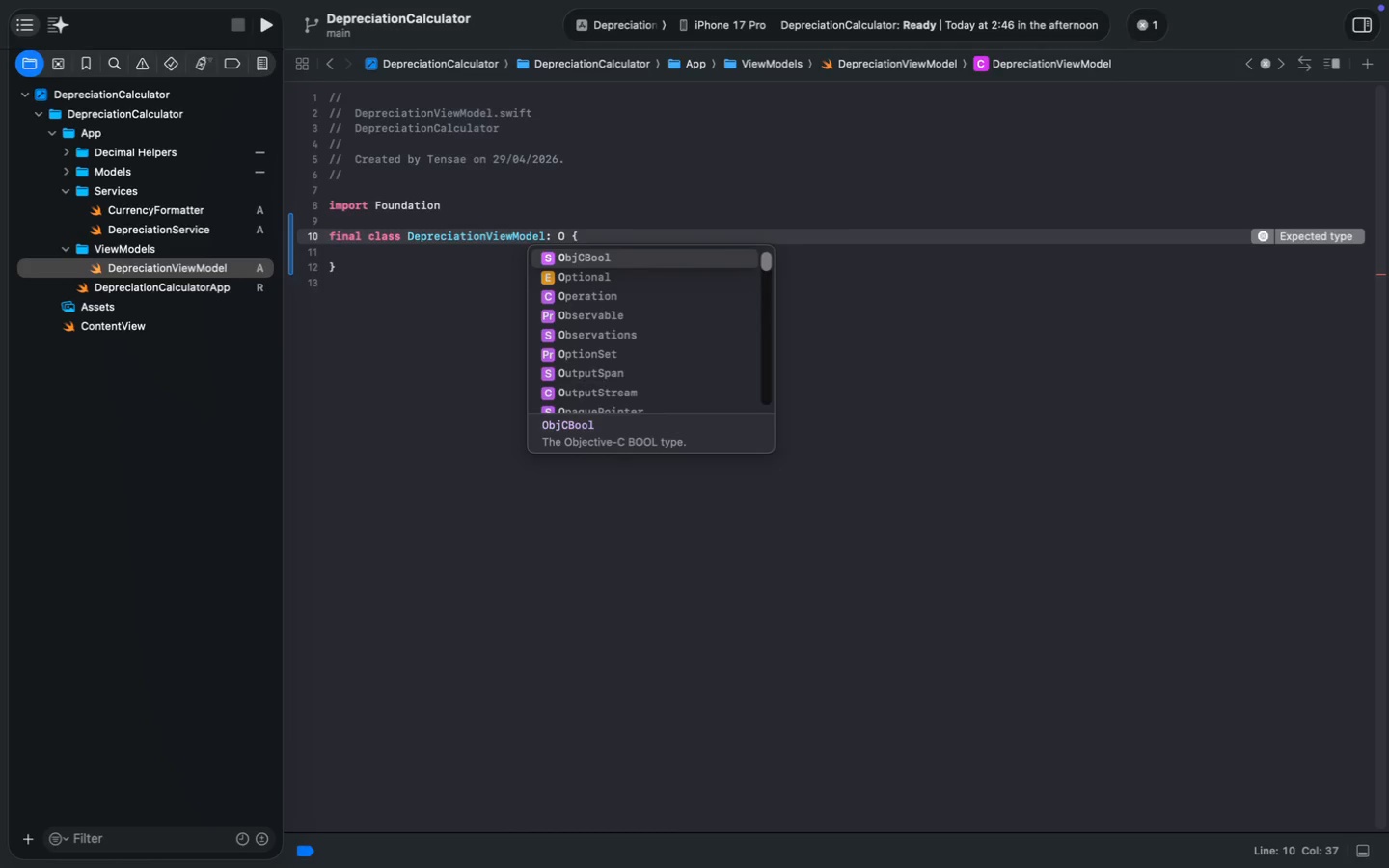 
key(ArrowDown)
 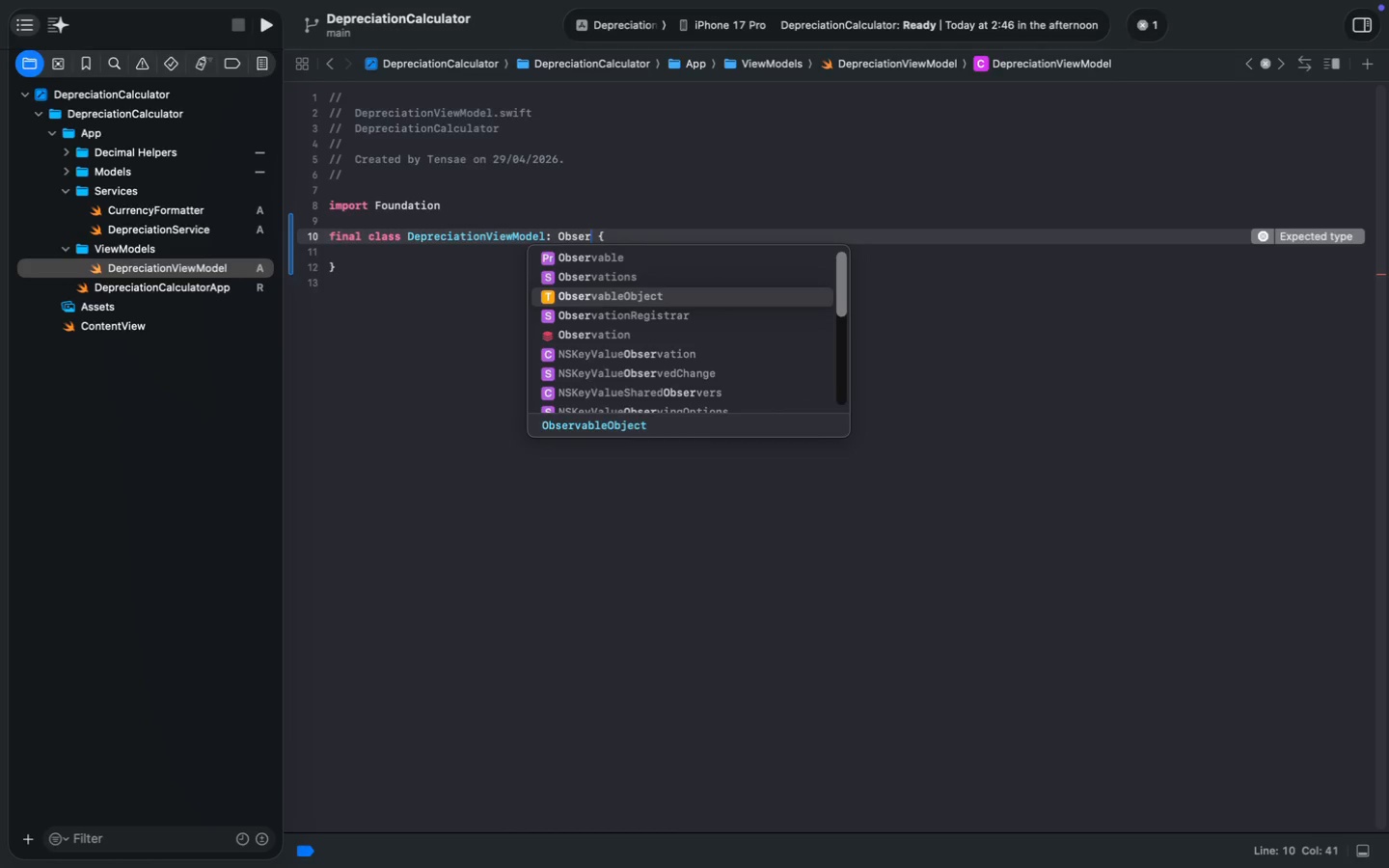 
key(ArrowDown)
 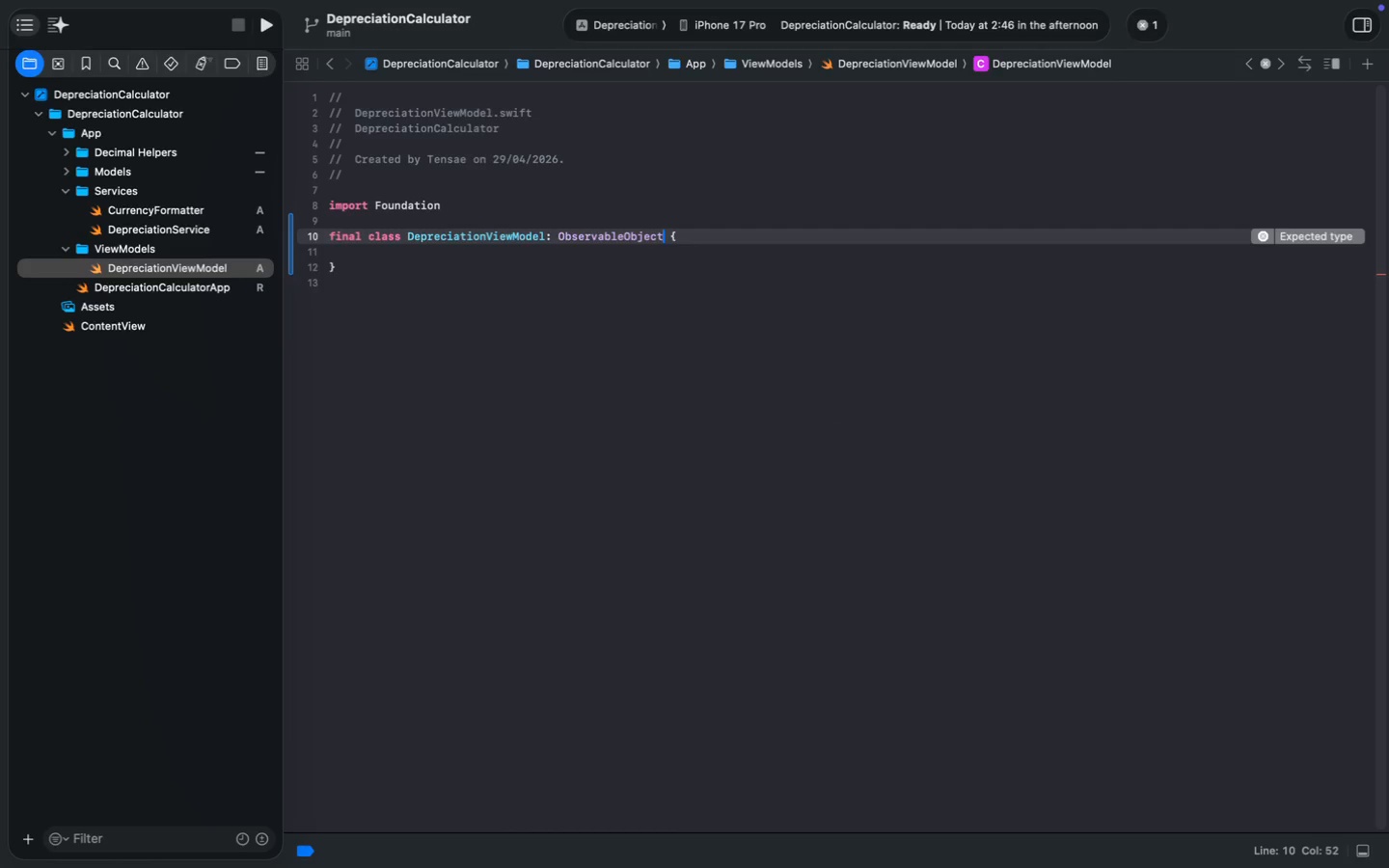 
key(Enter)
 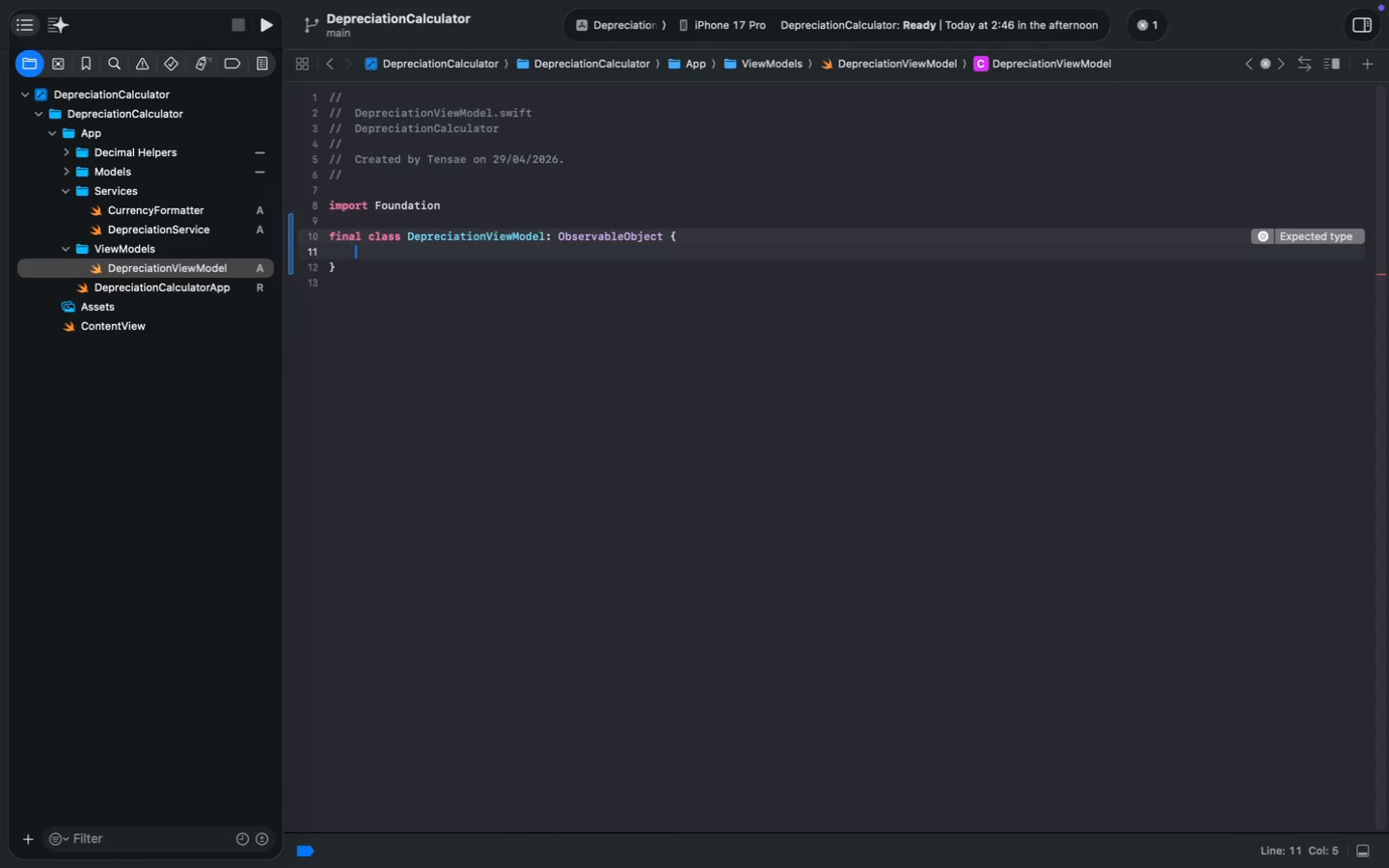 
key(ArrowDown)
 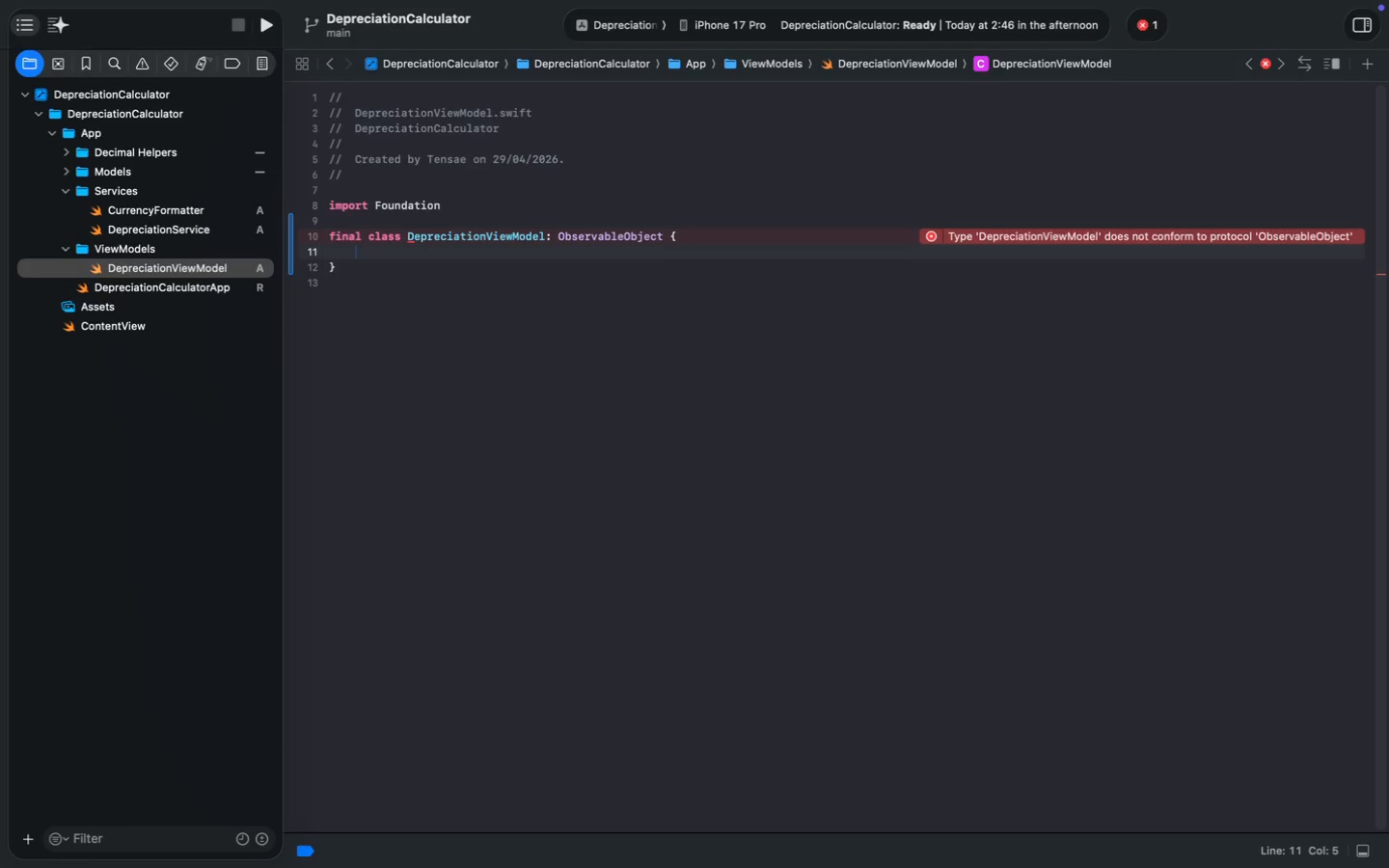 
wait(5.45)
 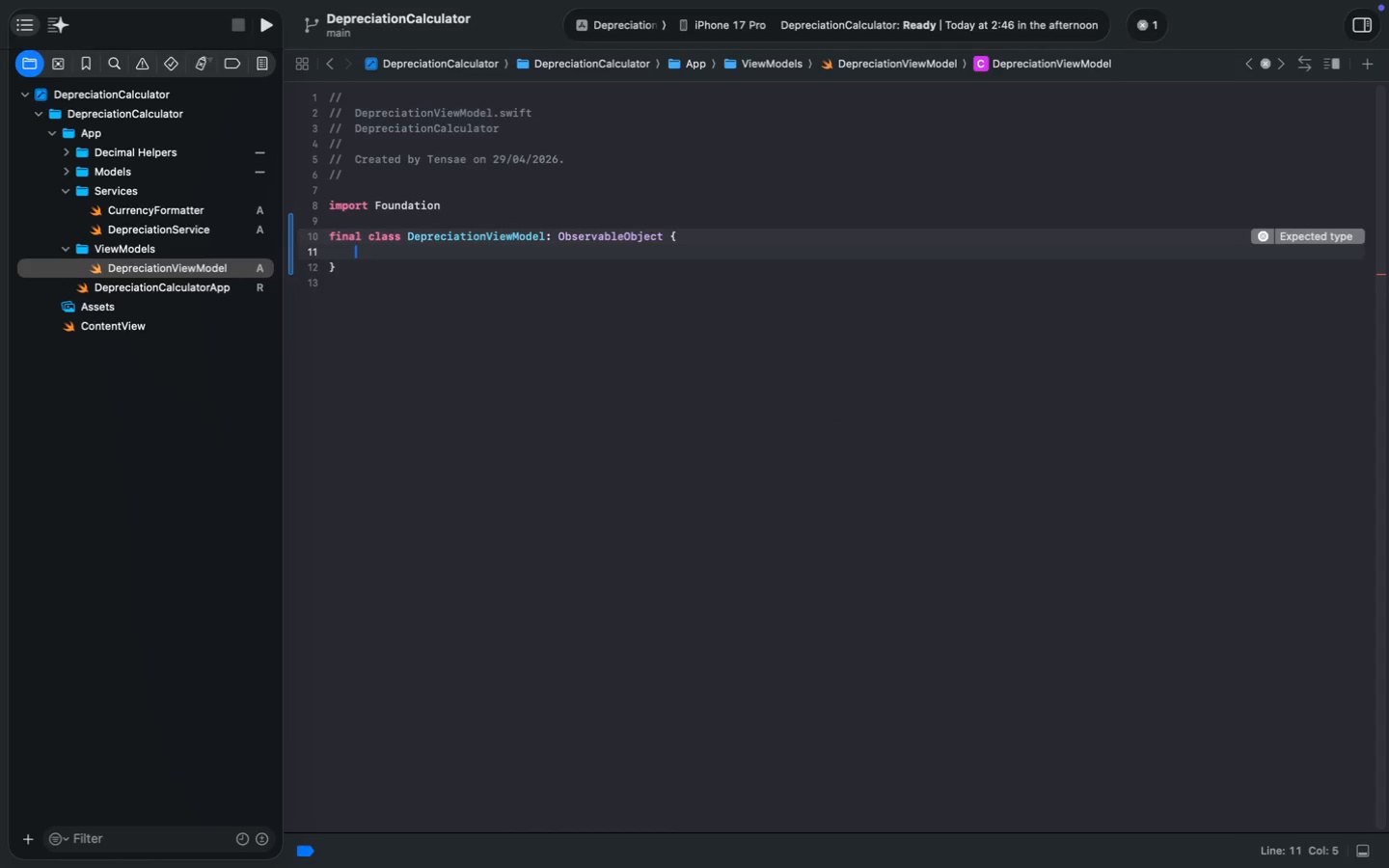 
key(ArrowUp)
 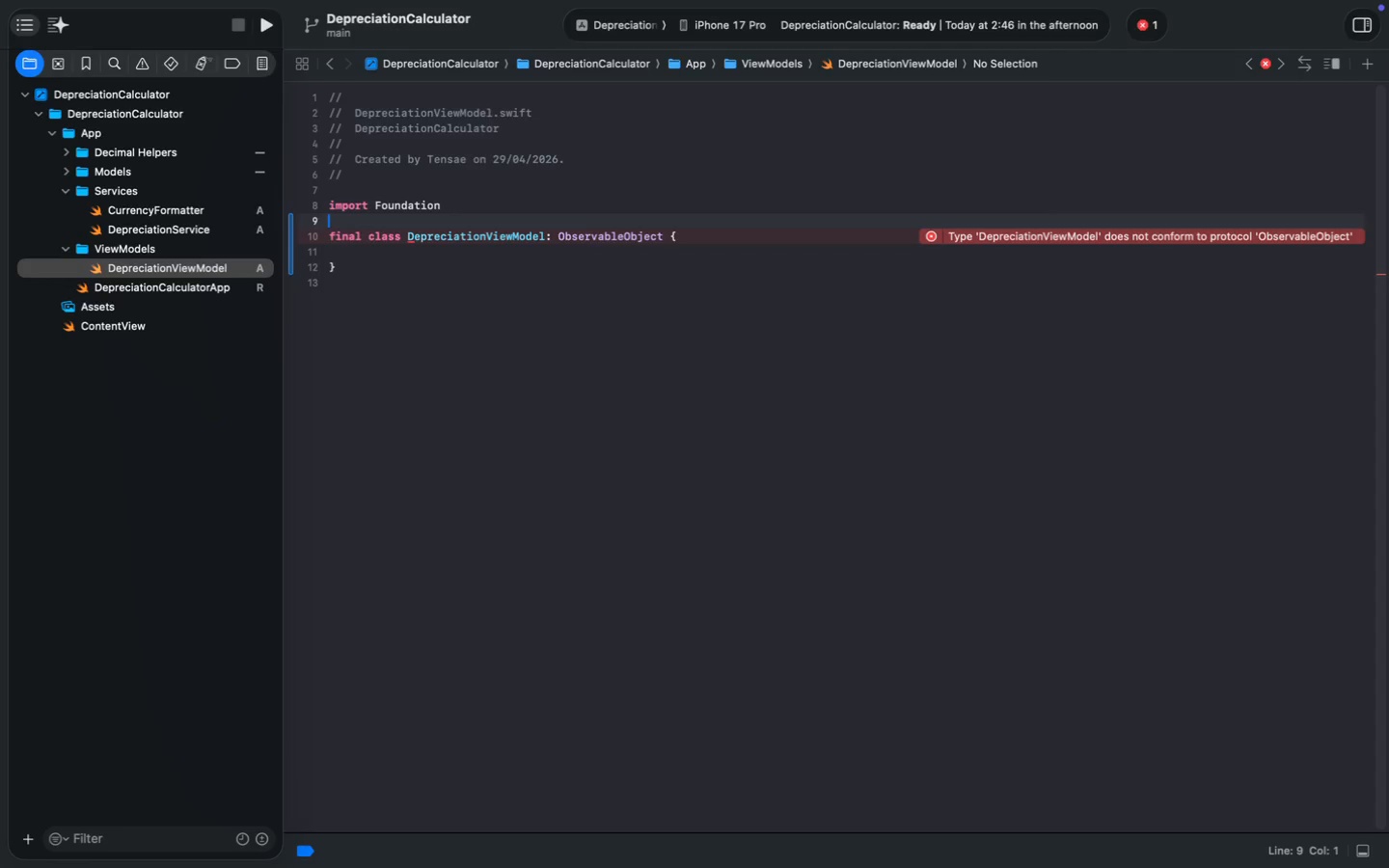 
key(ArrowUp)
 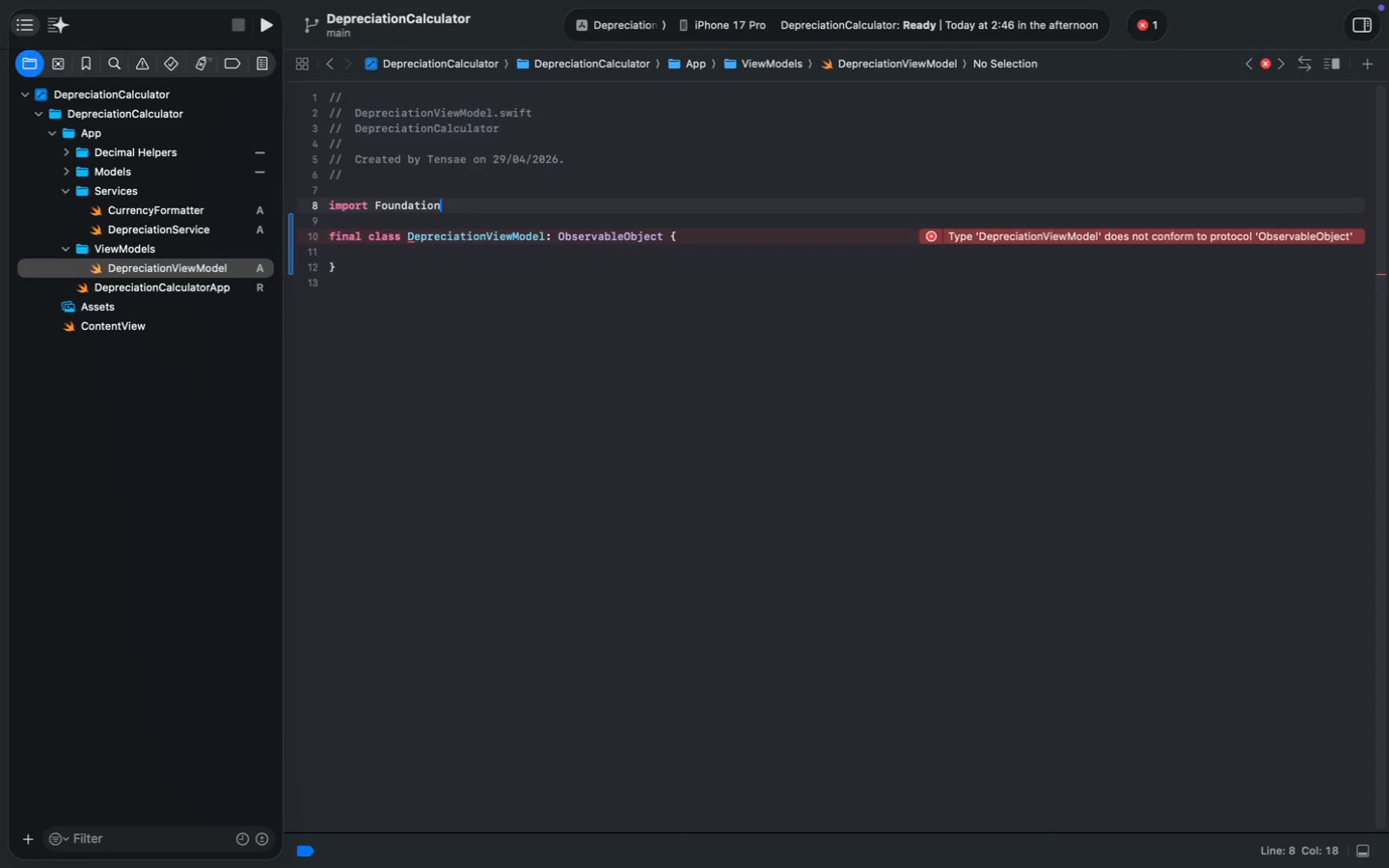 
key(ArrowUp)
 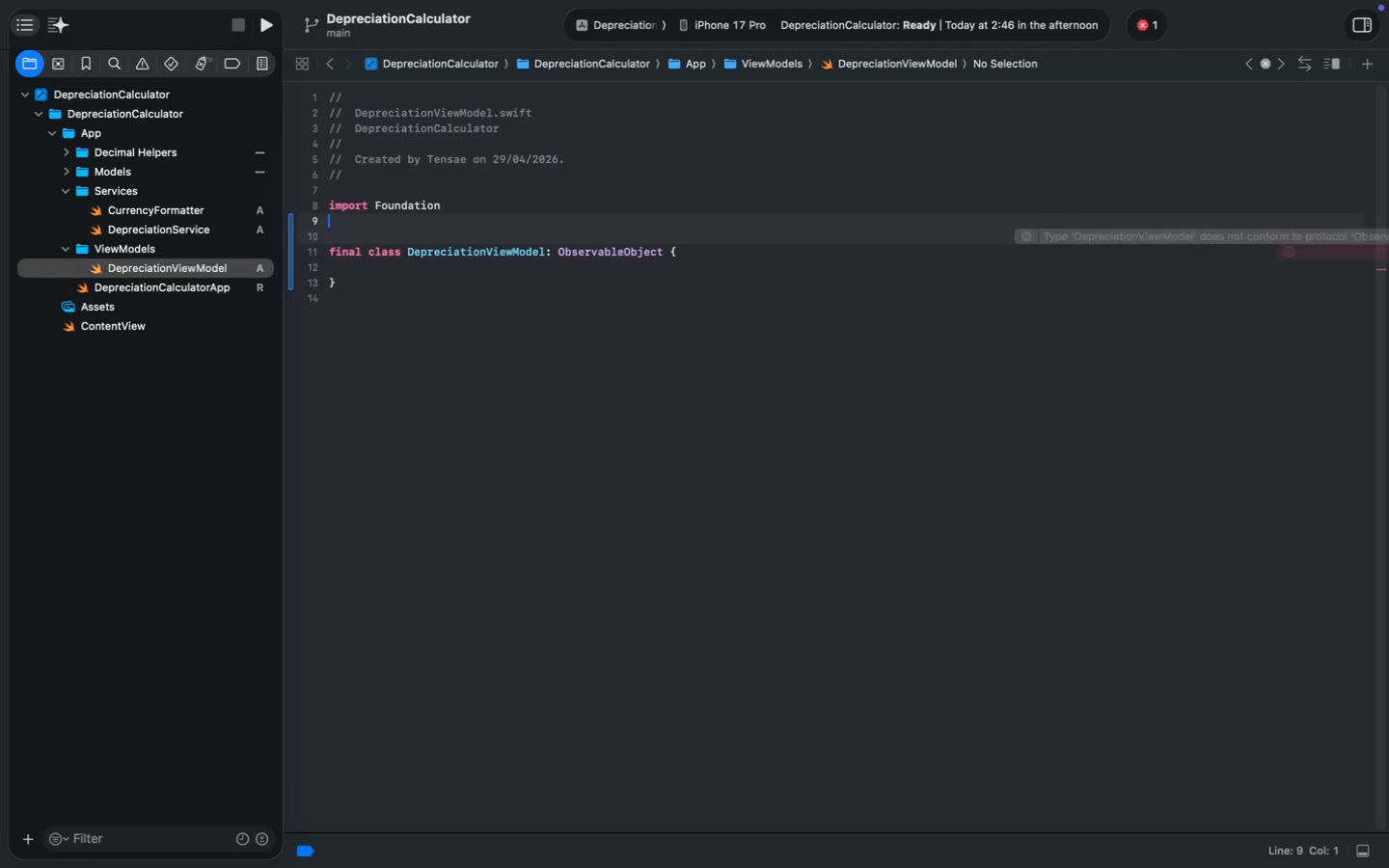 
key(Enter)
 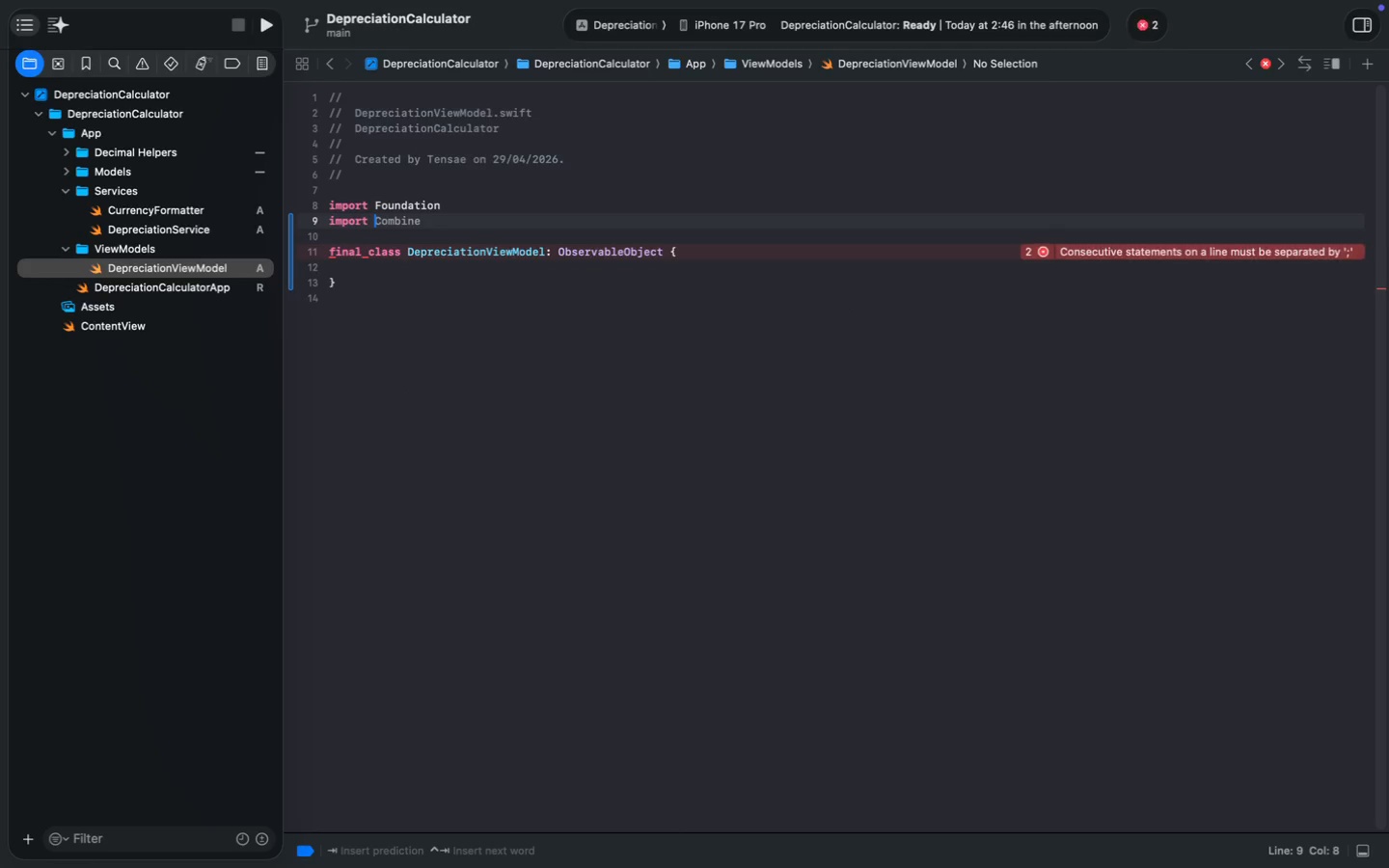 
type(import )
 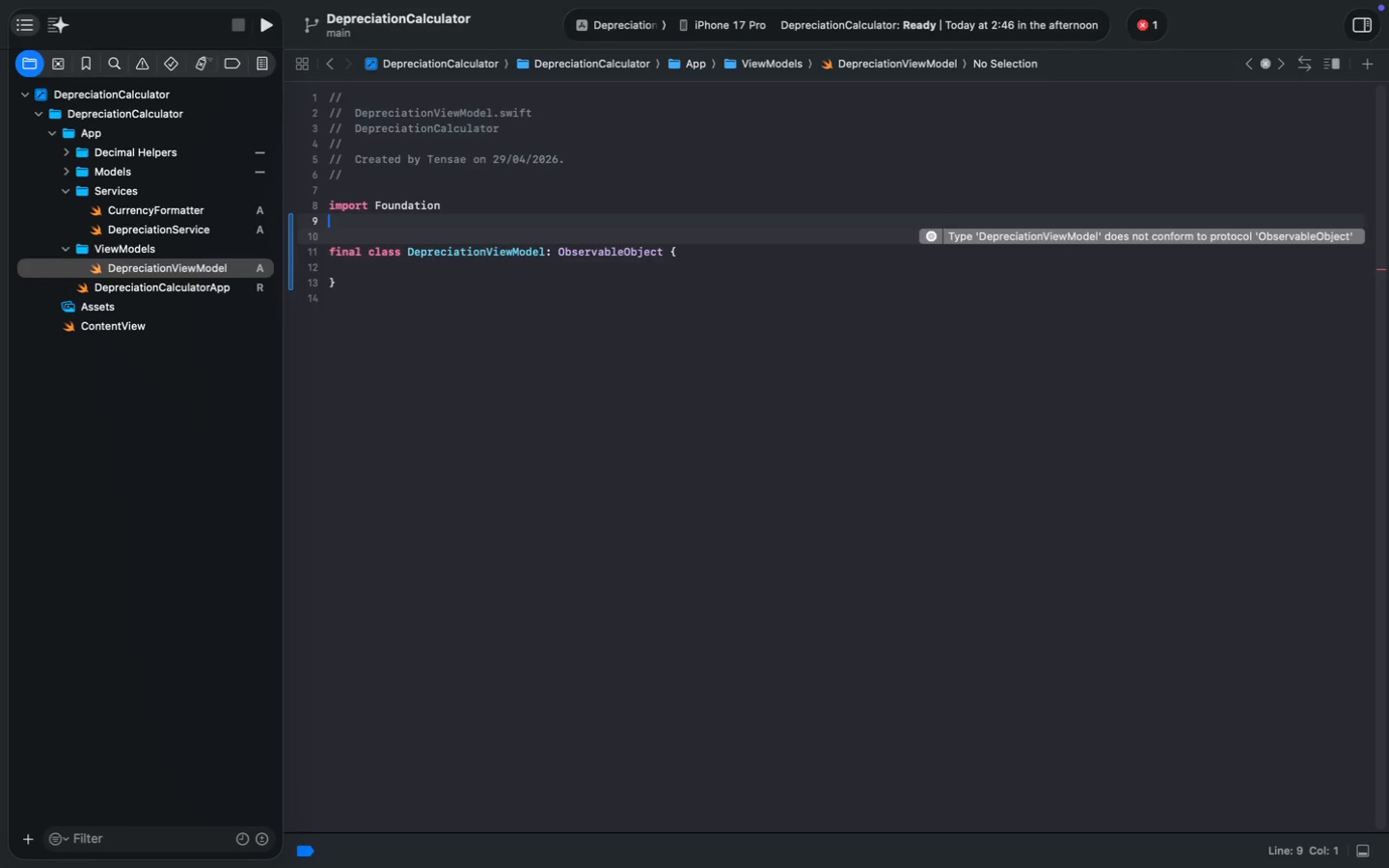 
key(Tab)
 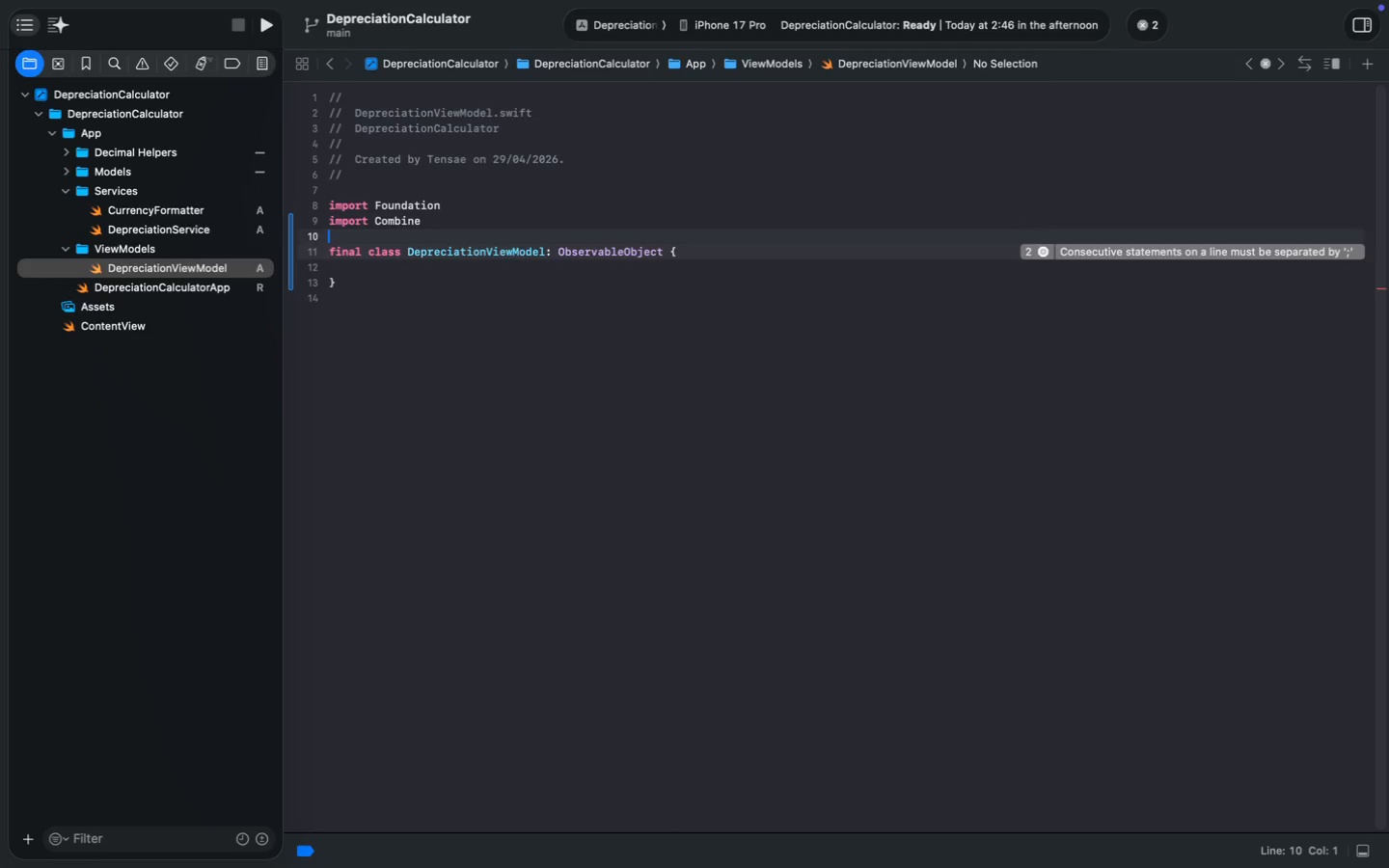 
key(ArrowDown)
 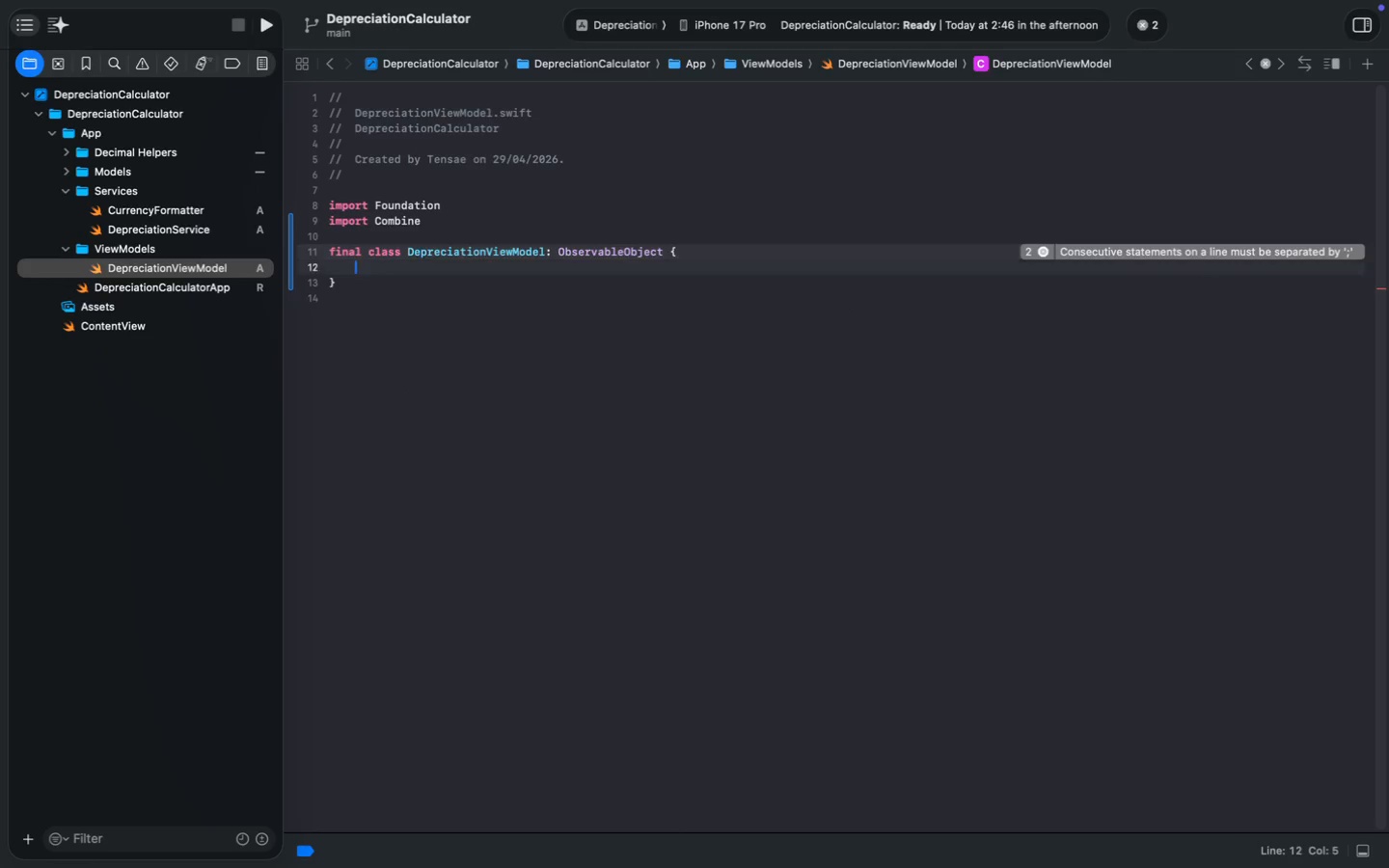 
key(ArrowDown)
 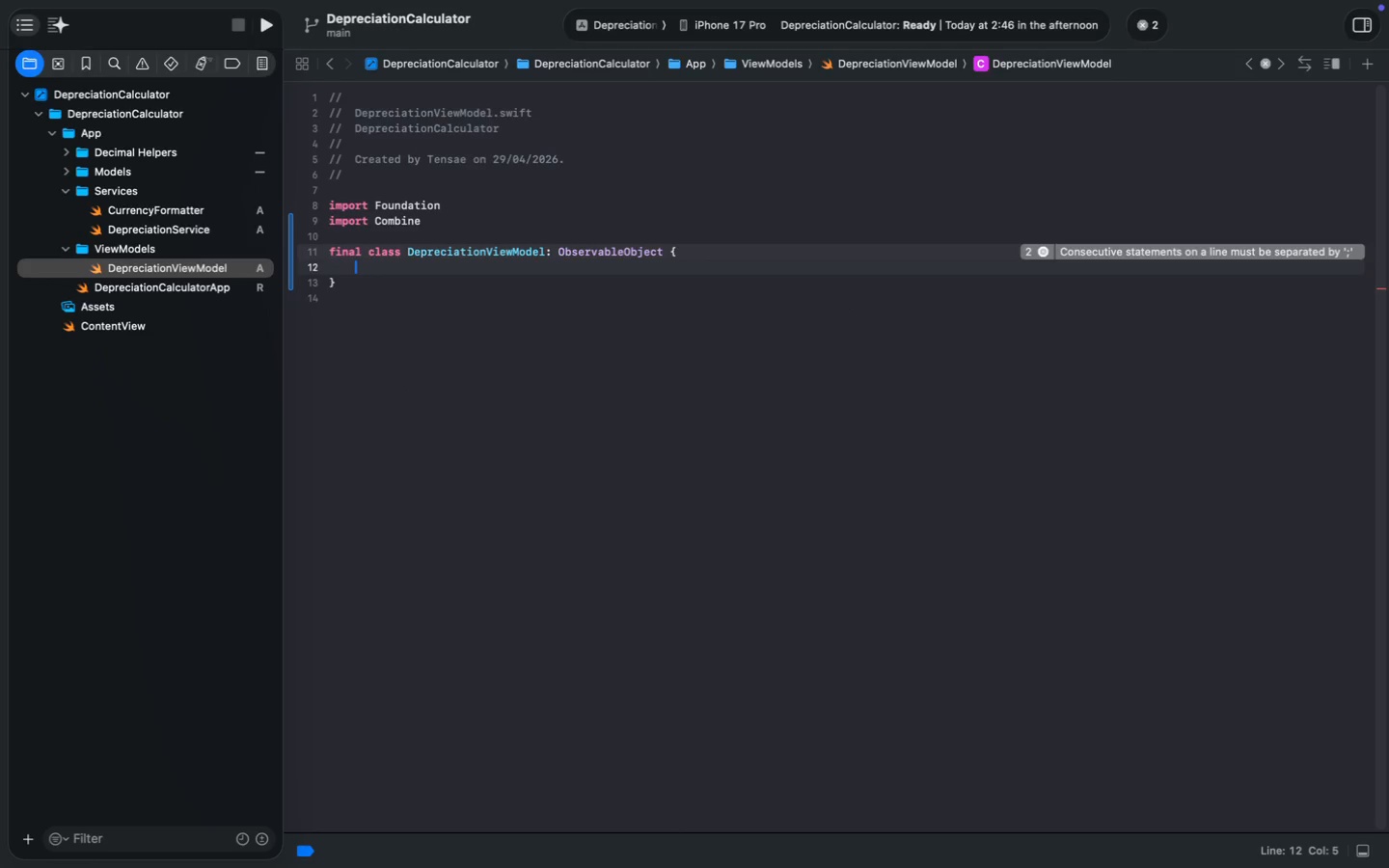 
key(ArrowDown)
 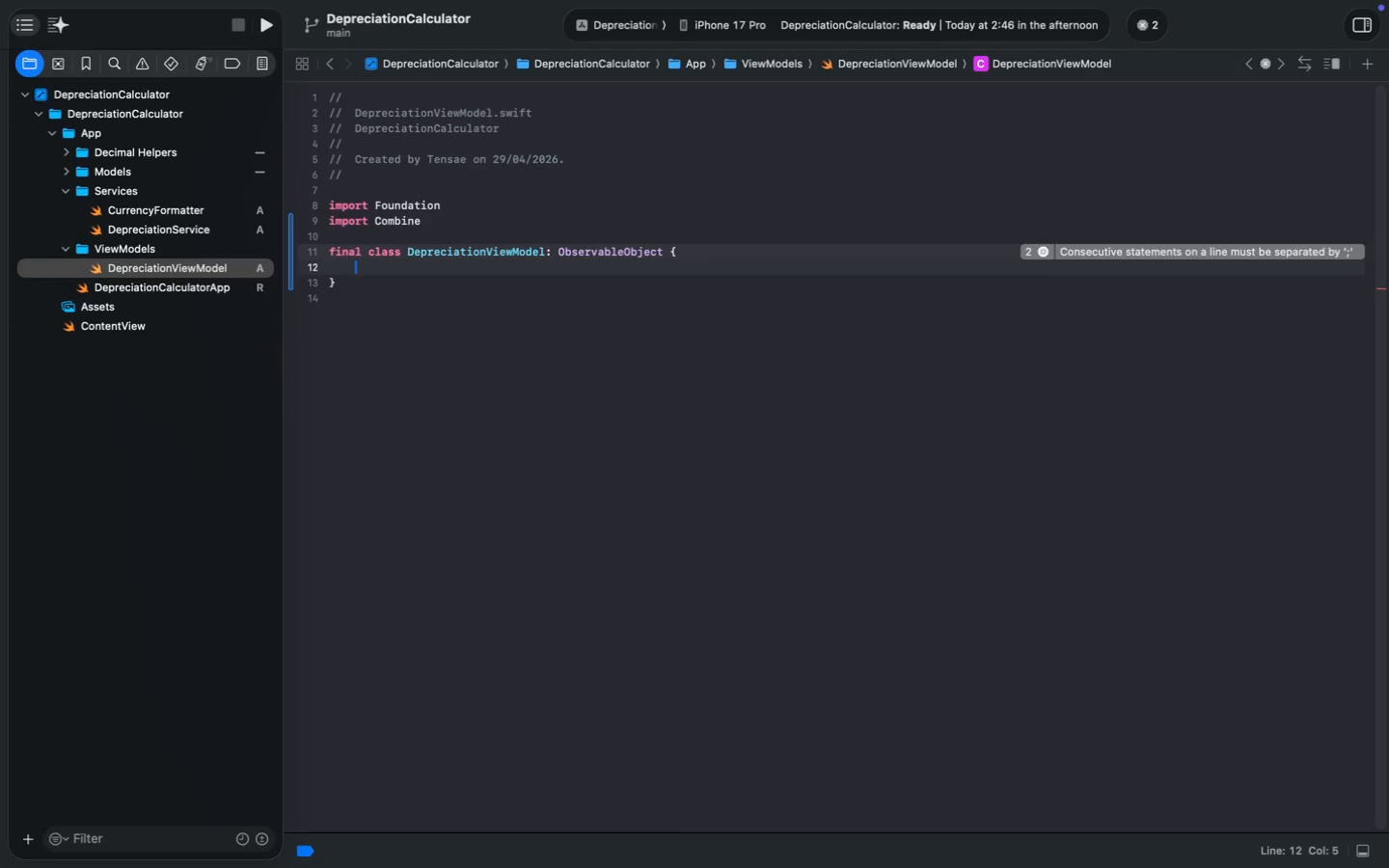 
key(Enter)
 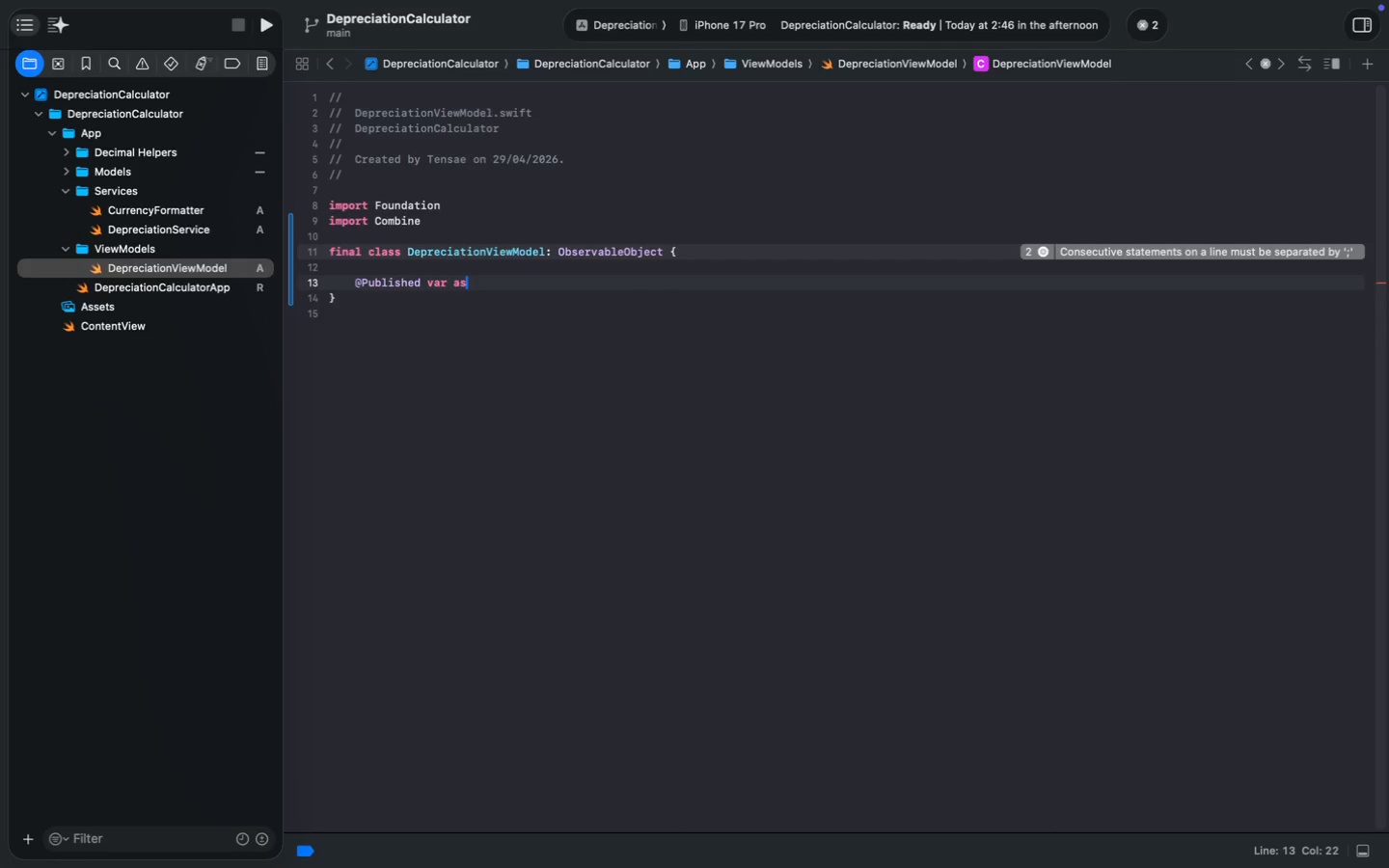 
type(@Pub)
key(Tab)
type( var assetName = ")
 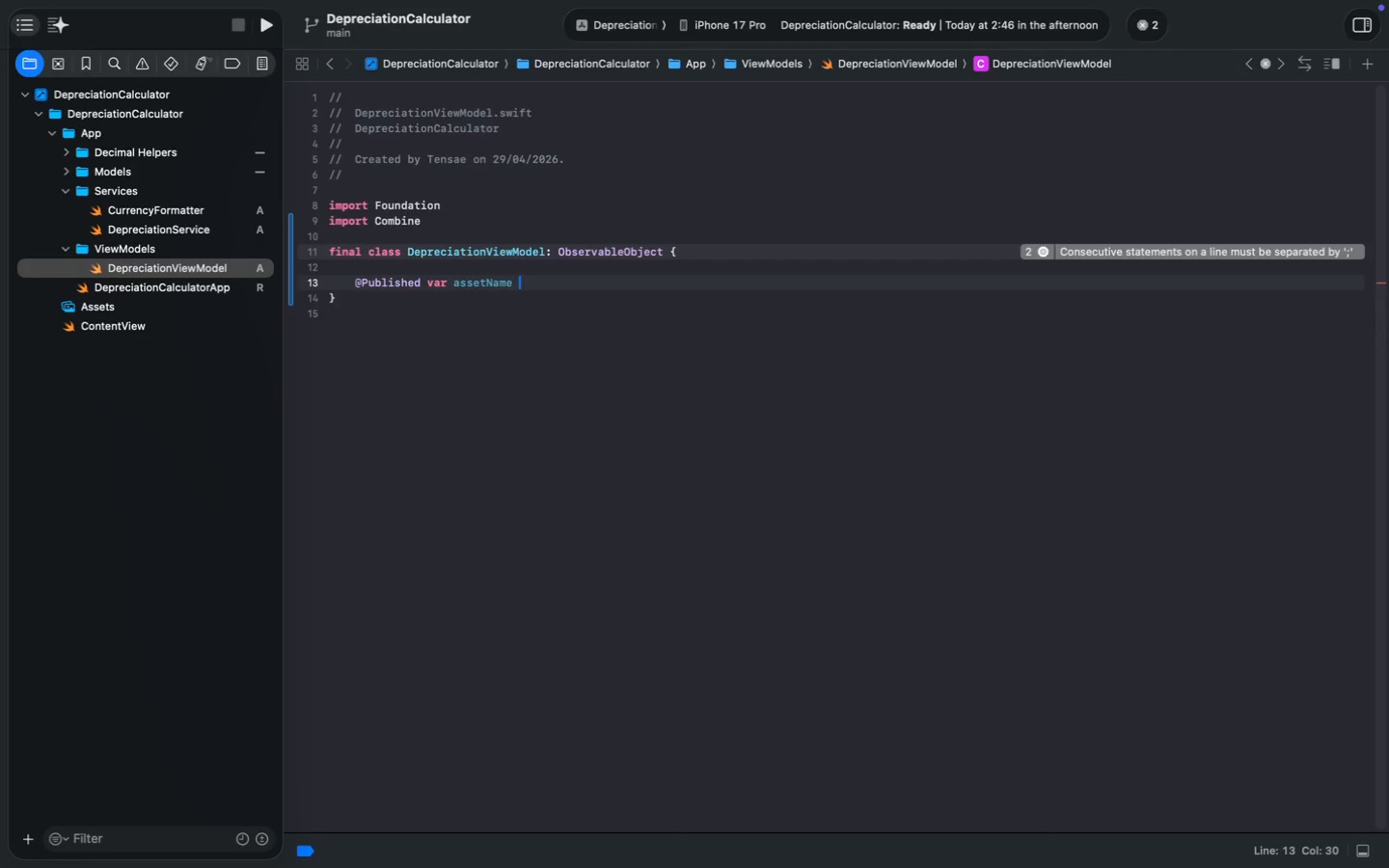 
key(Enter)
 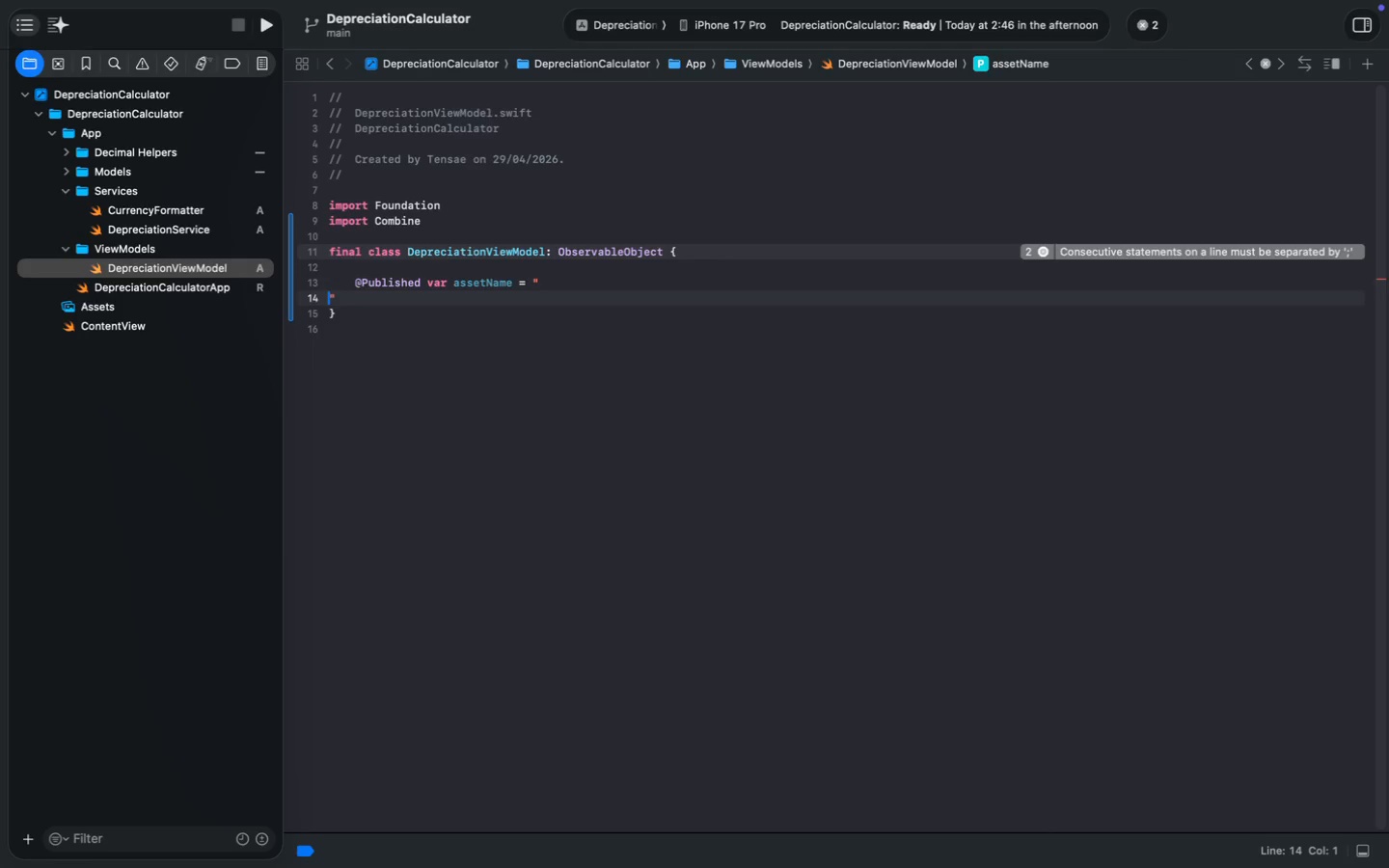 
key(Meta+CommandLeft)
 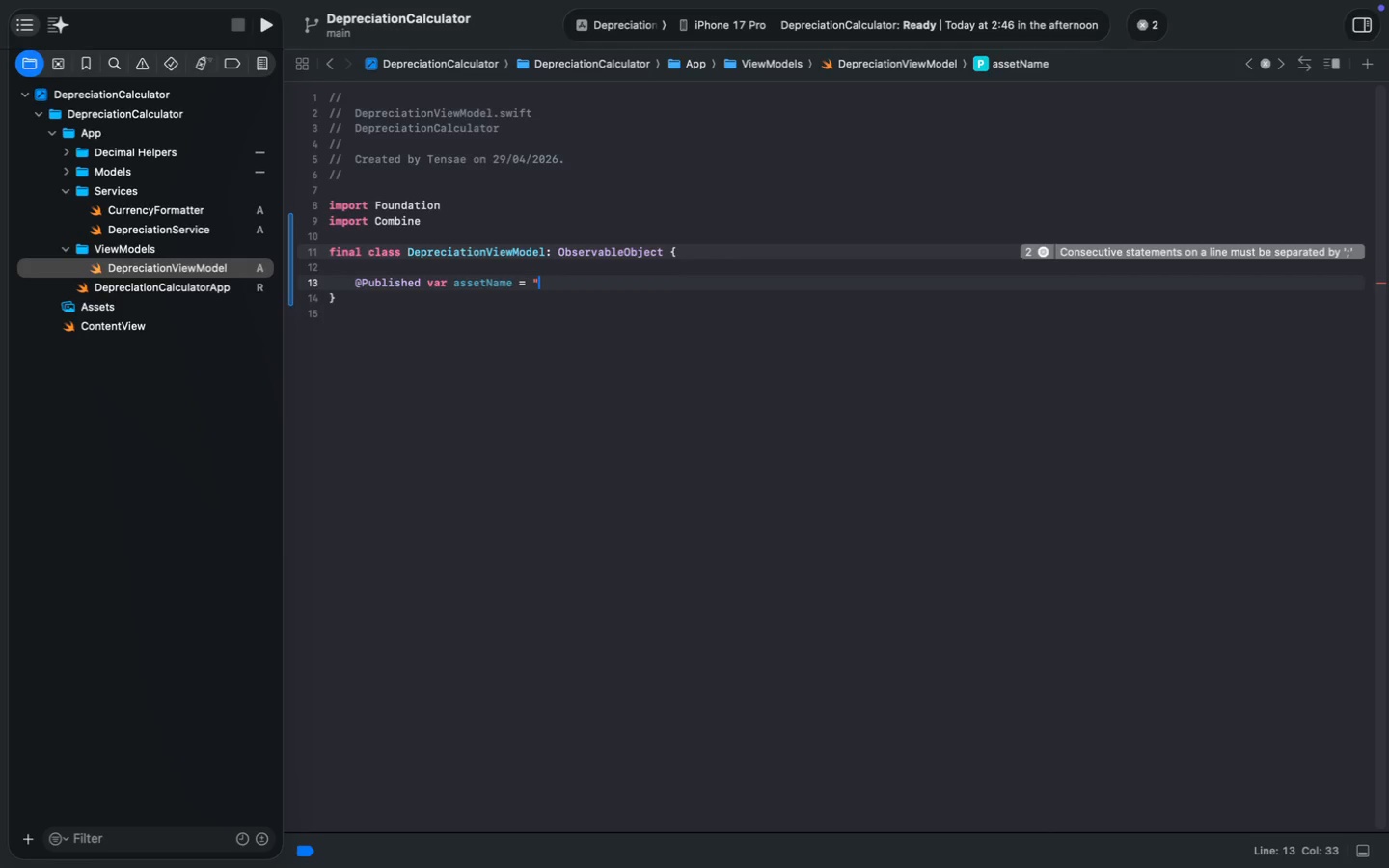 
key(Meta+Z)
 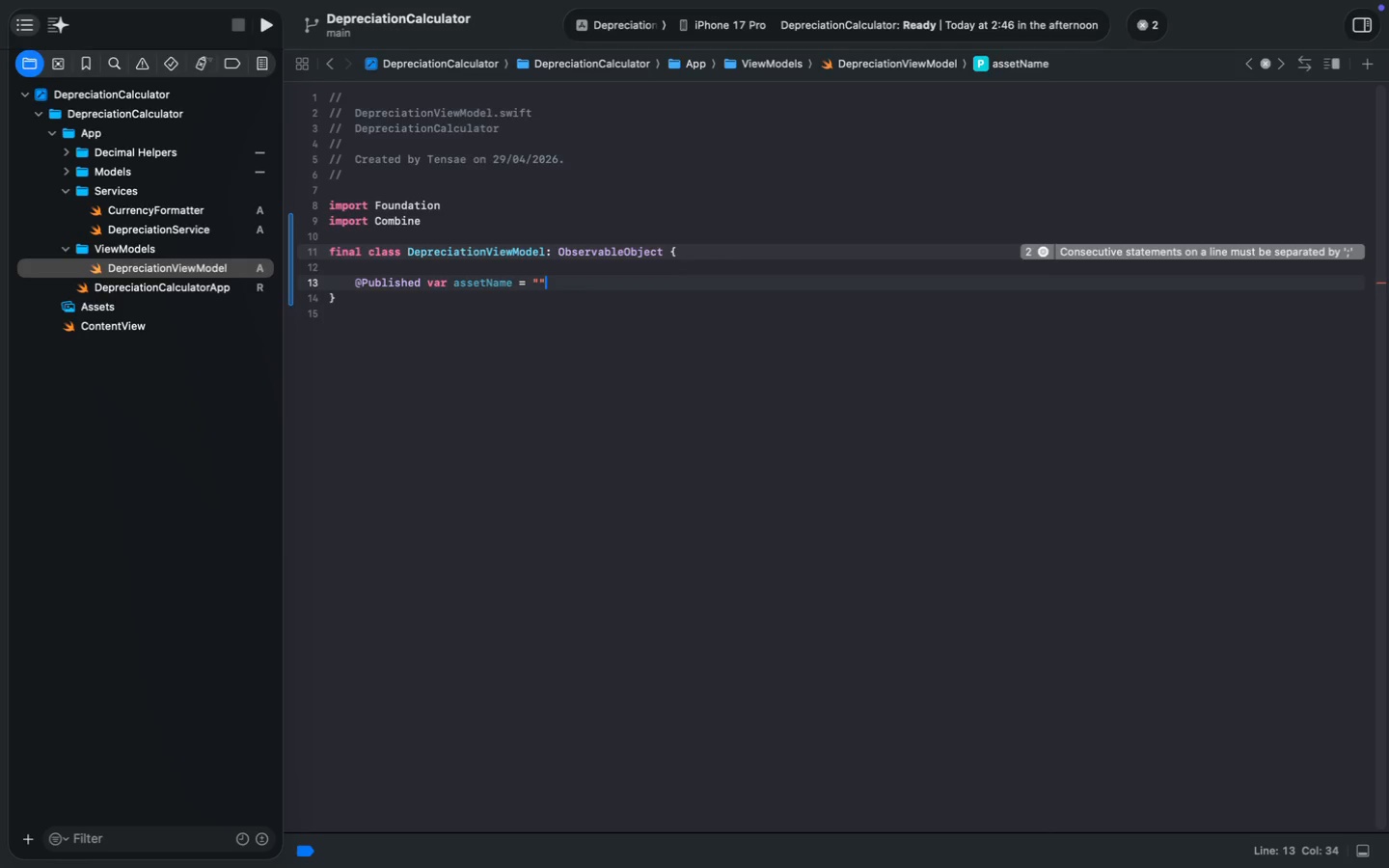 
key(Shift+Quote)
 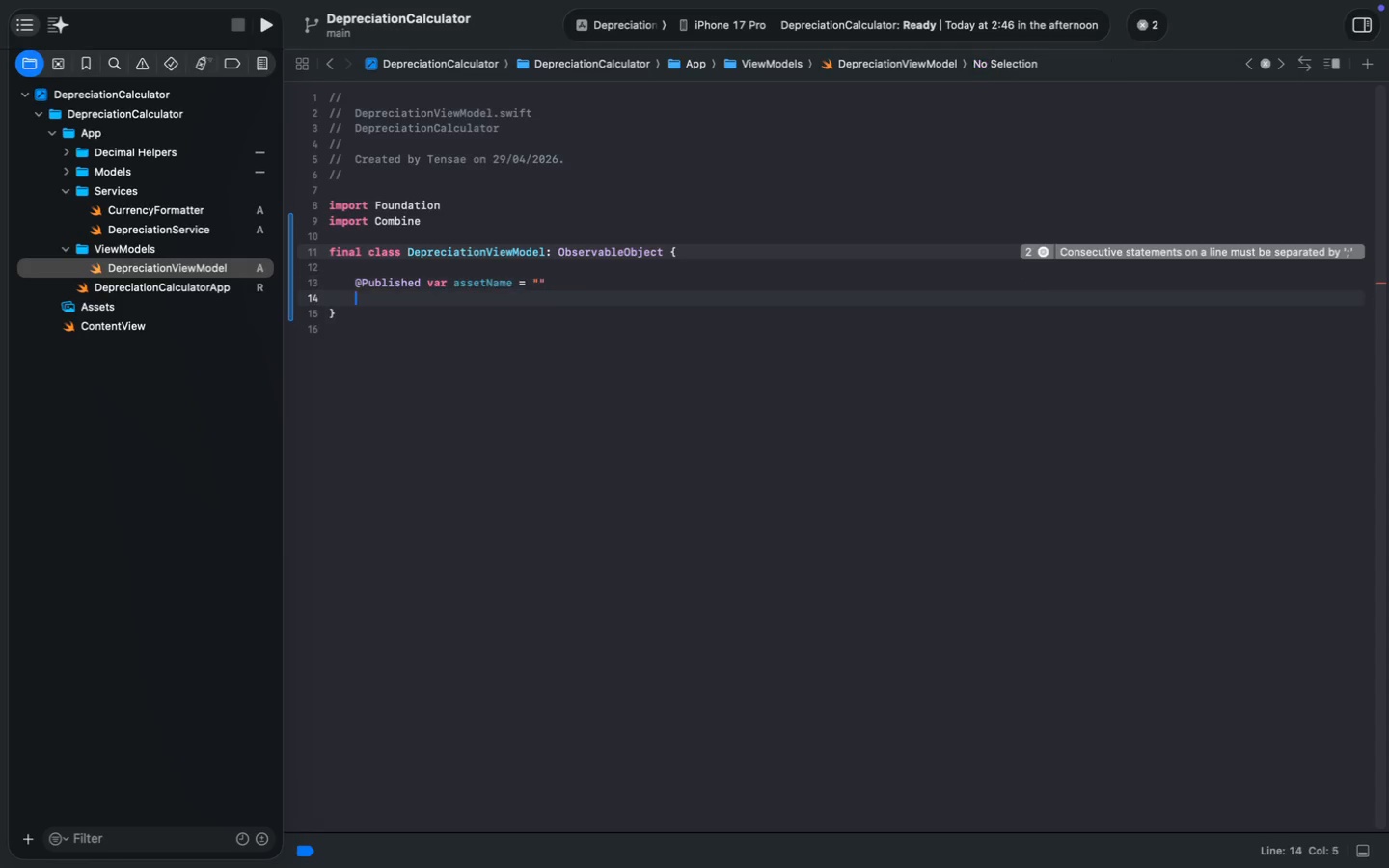 
key(Enter)
 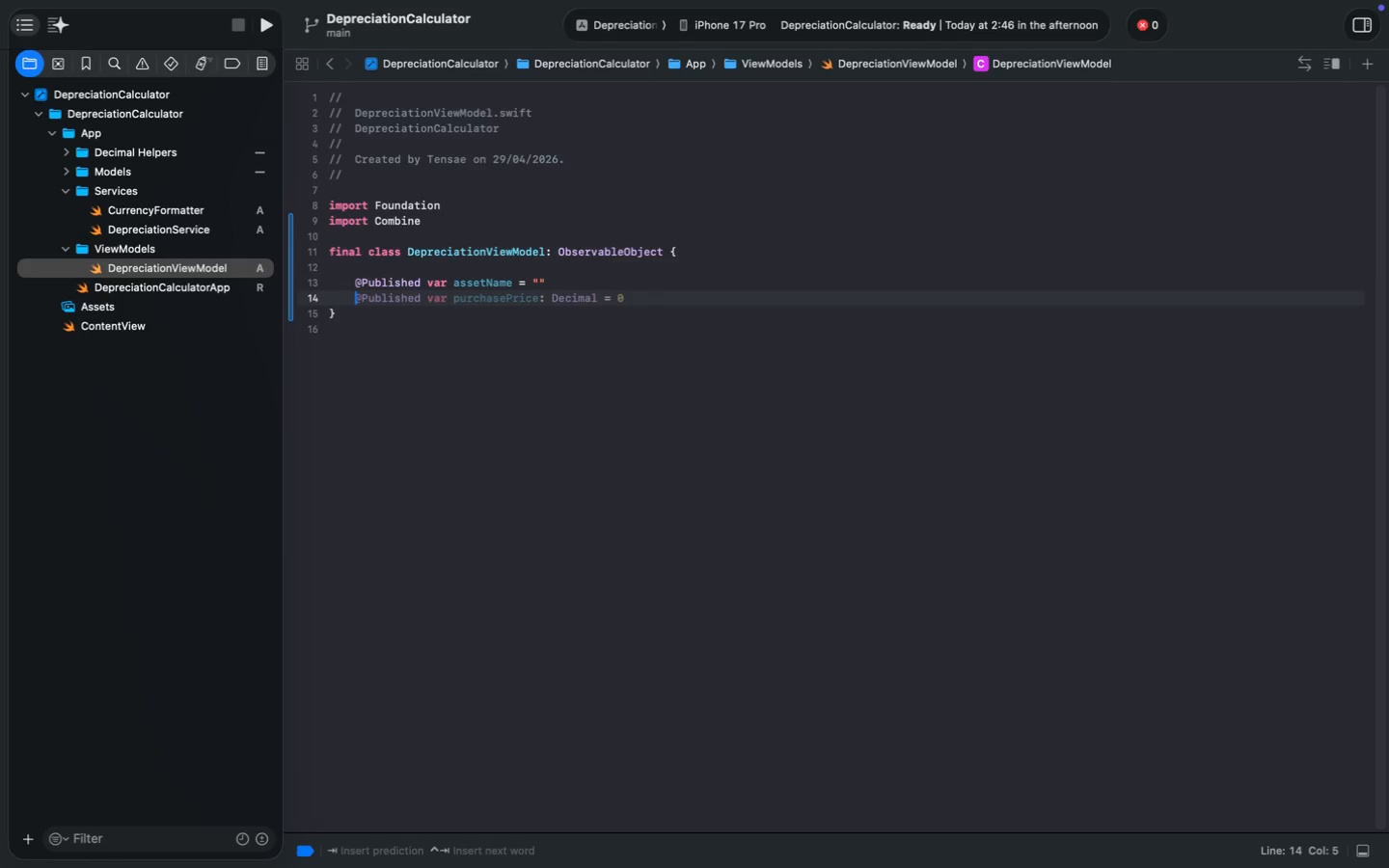 
hold_key(key=ShiftLeft, duration=1.43)
 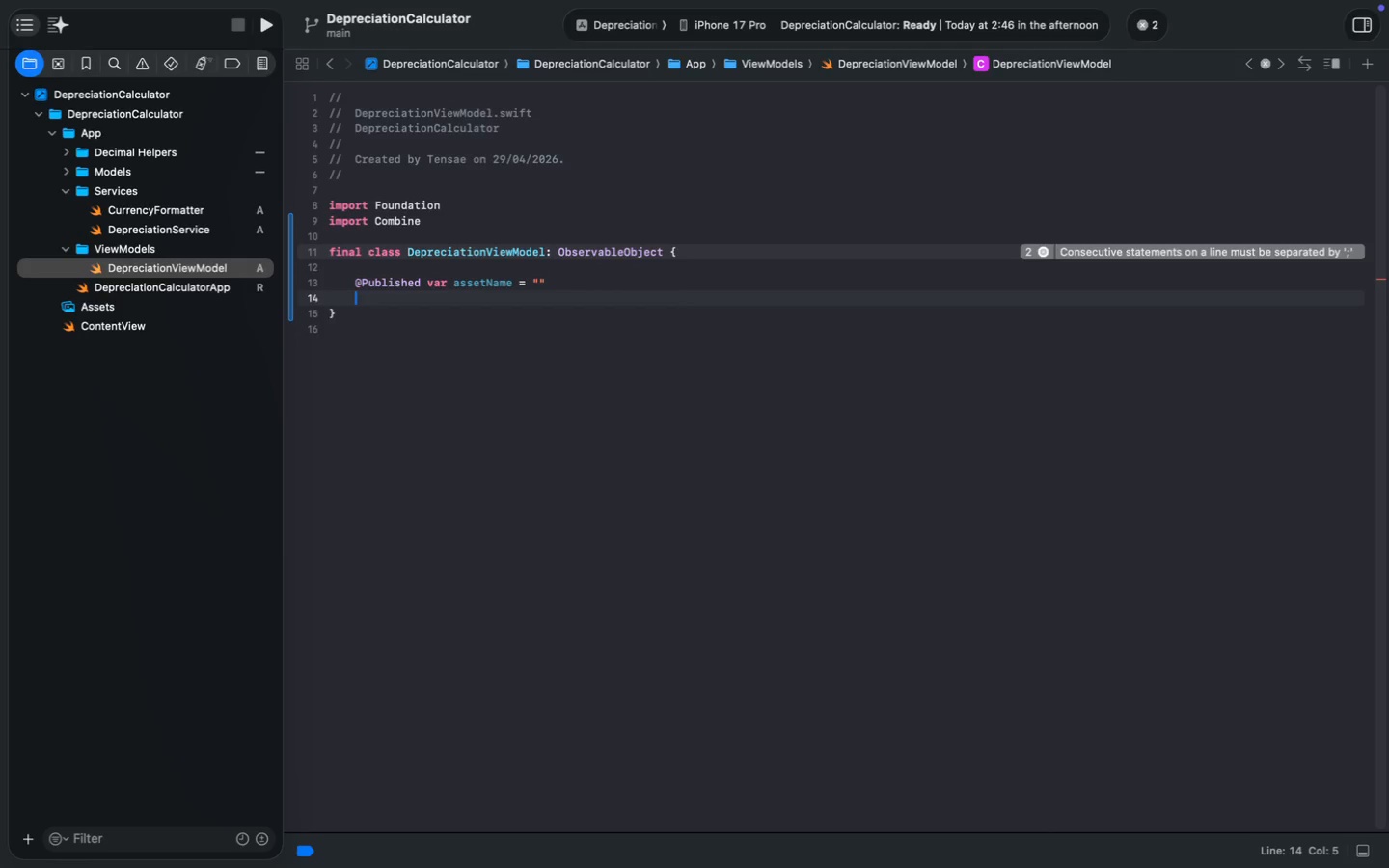 
key(ArrowUp)
 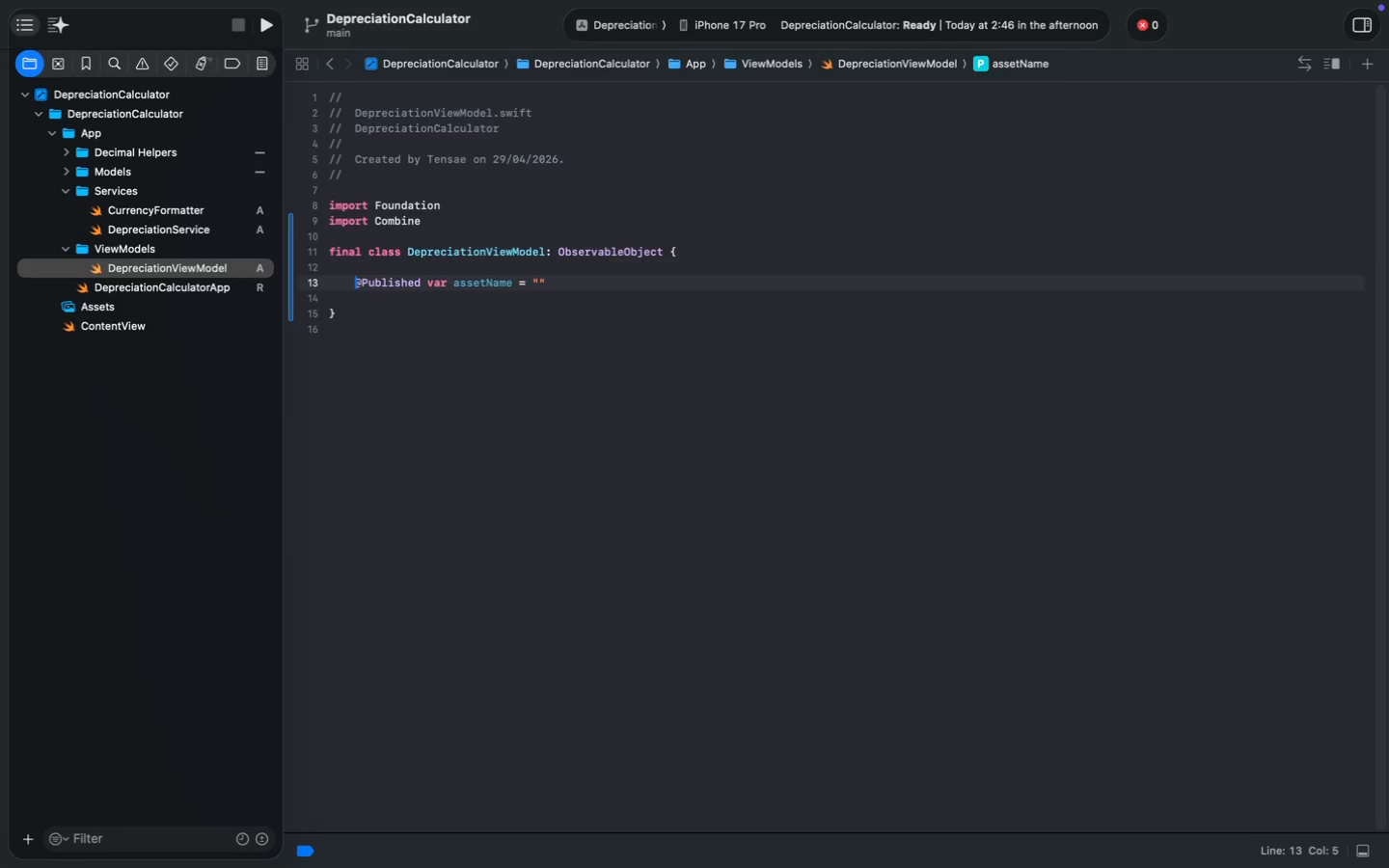 
key(Meta+Shift+ArrowRight)
 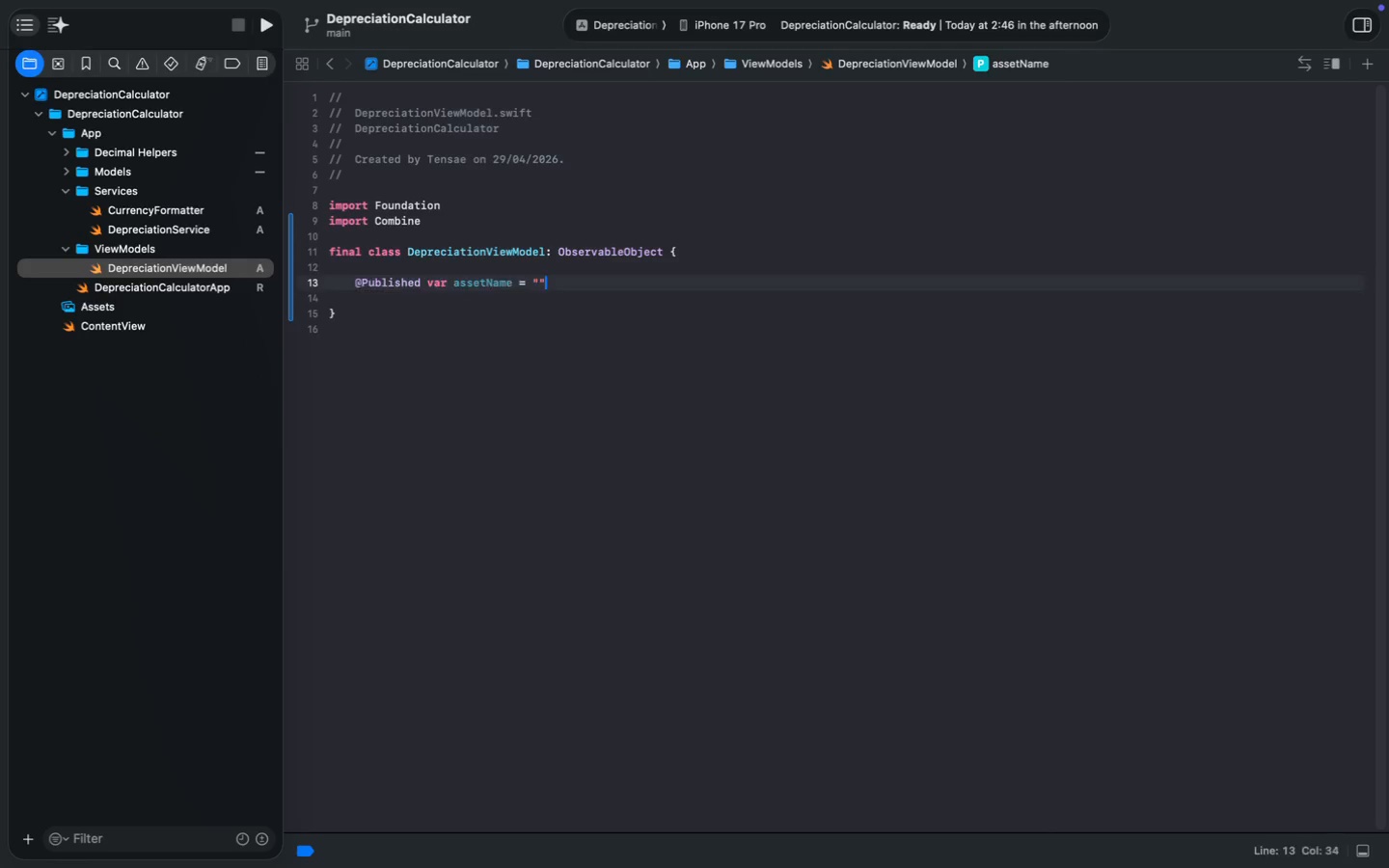 
key(Meta+CommandLeft)
 